 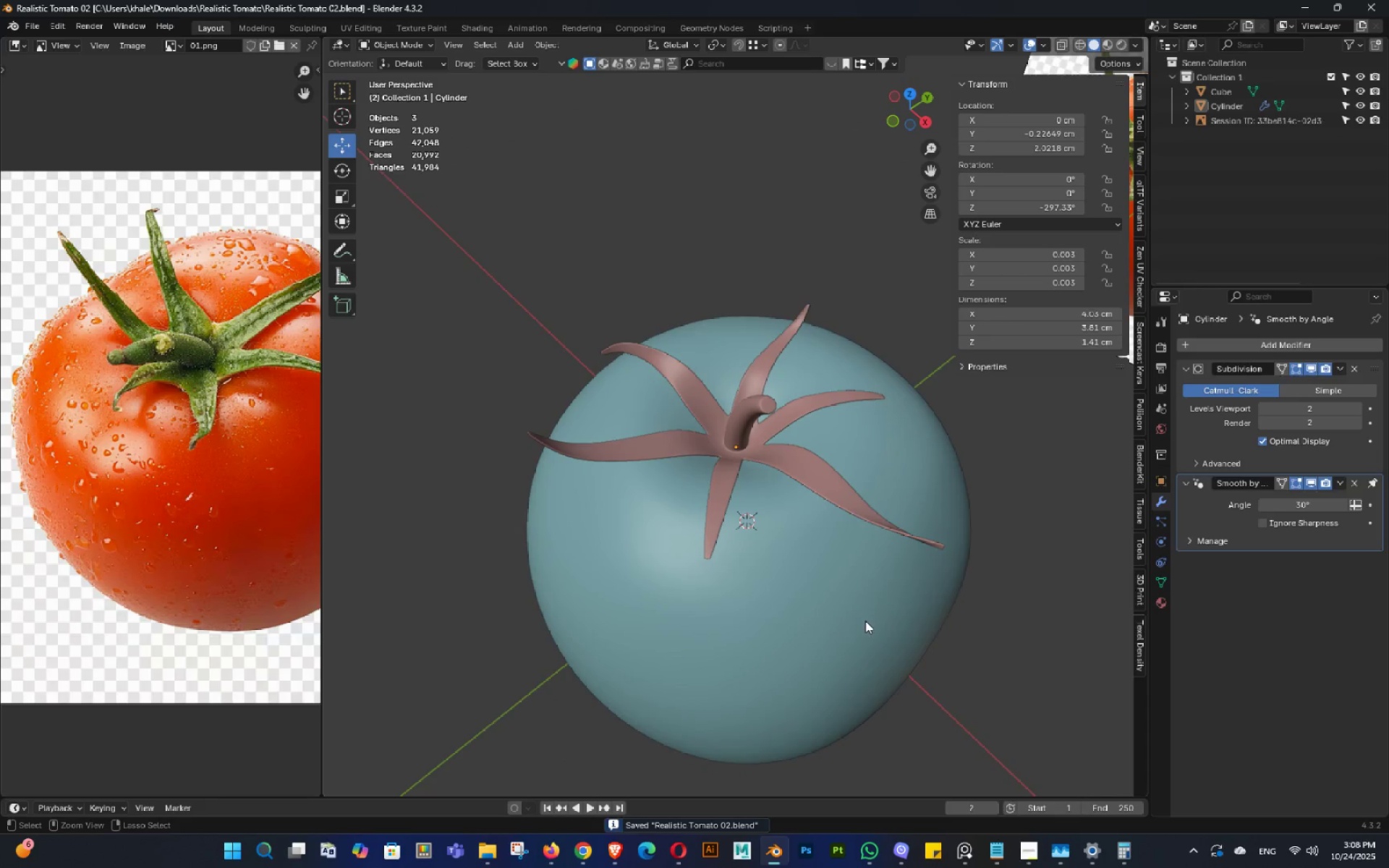 
key(Control+S)
 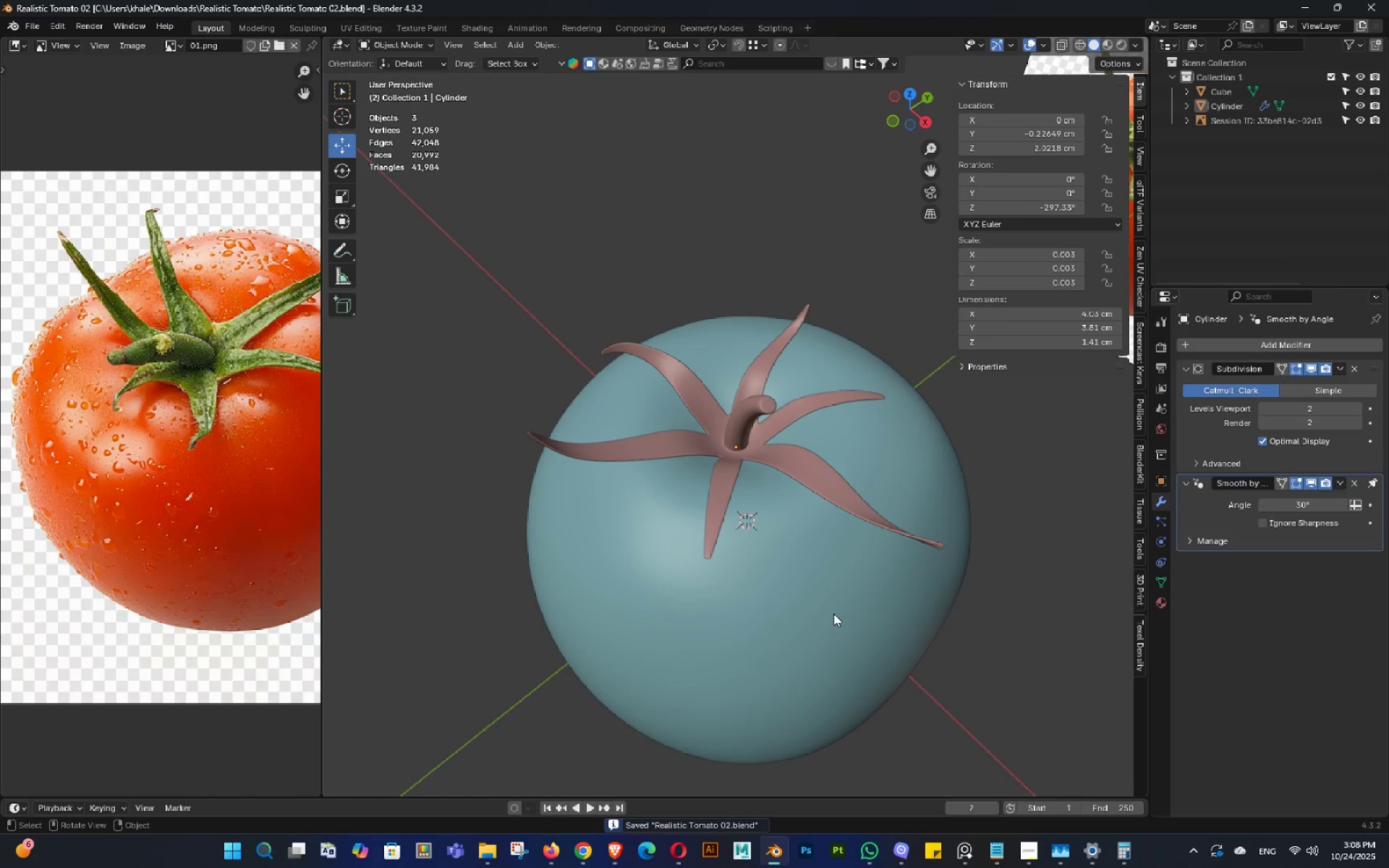 
key(Control+S)
 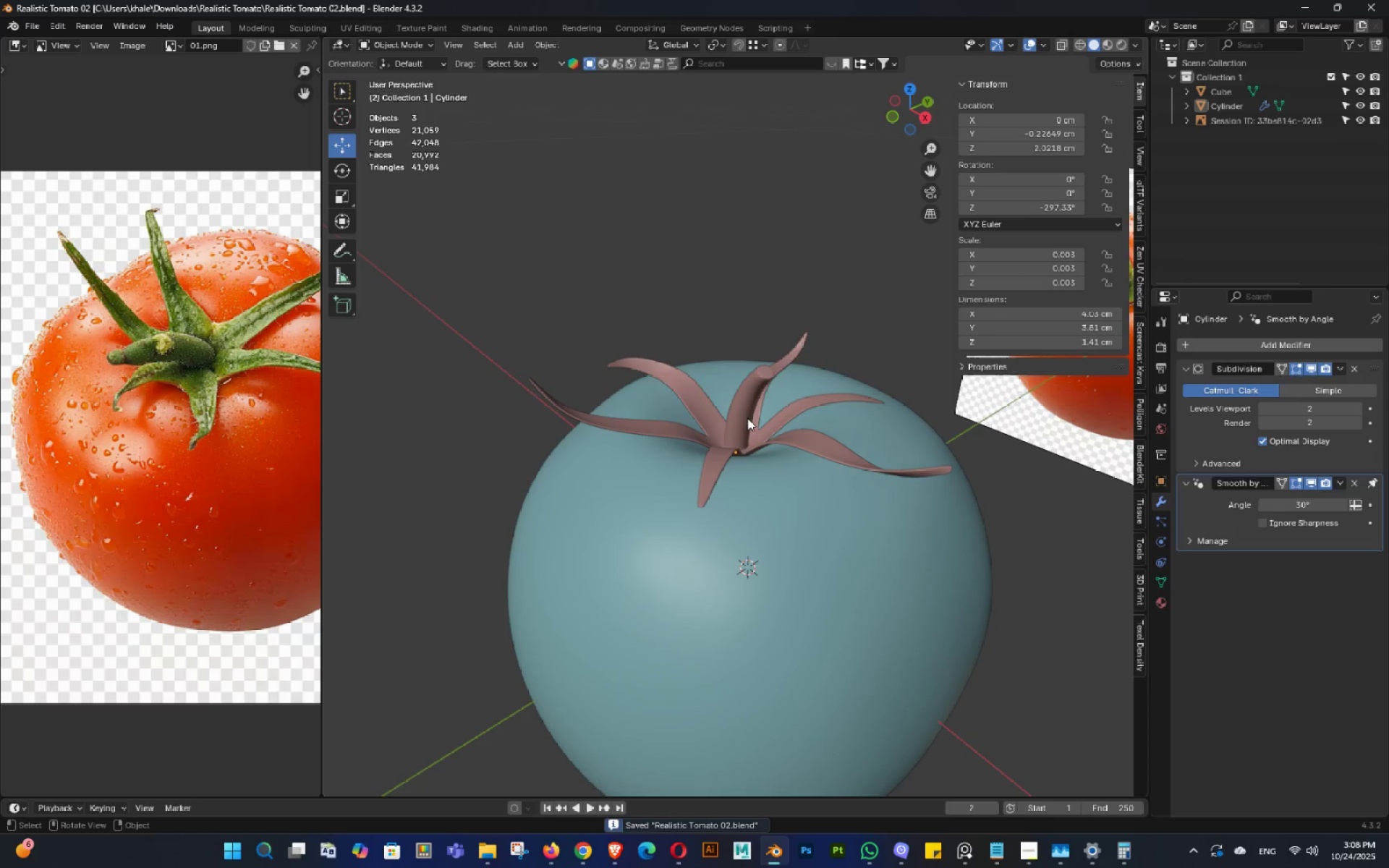 
left_click([747, 418])
 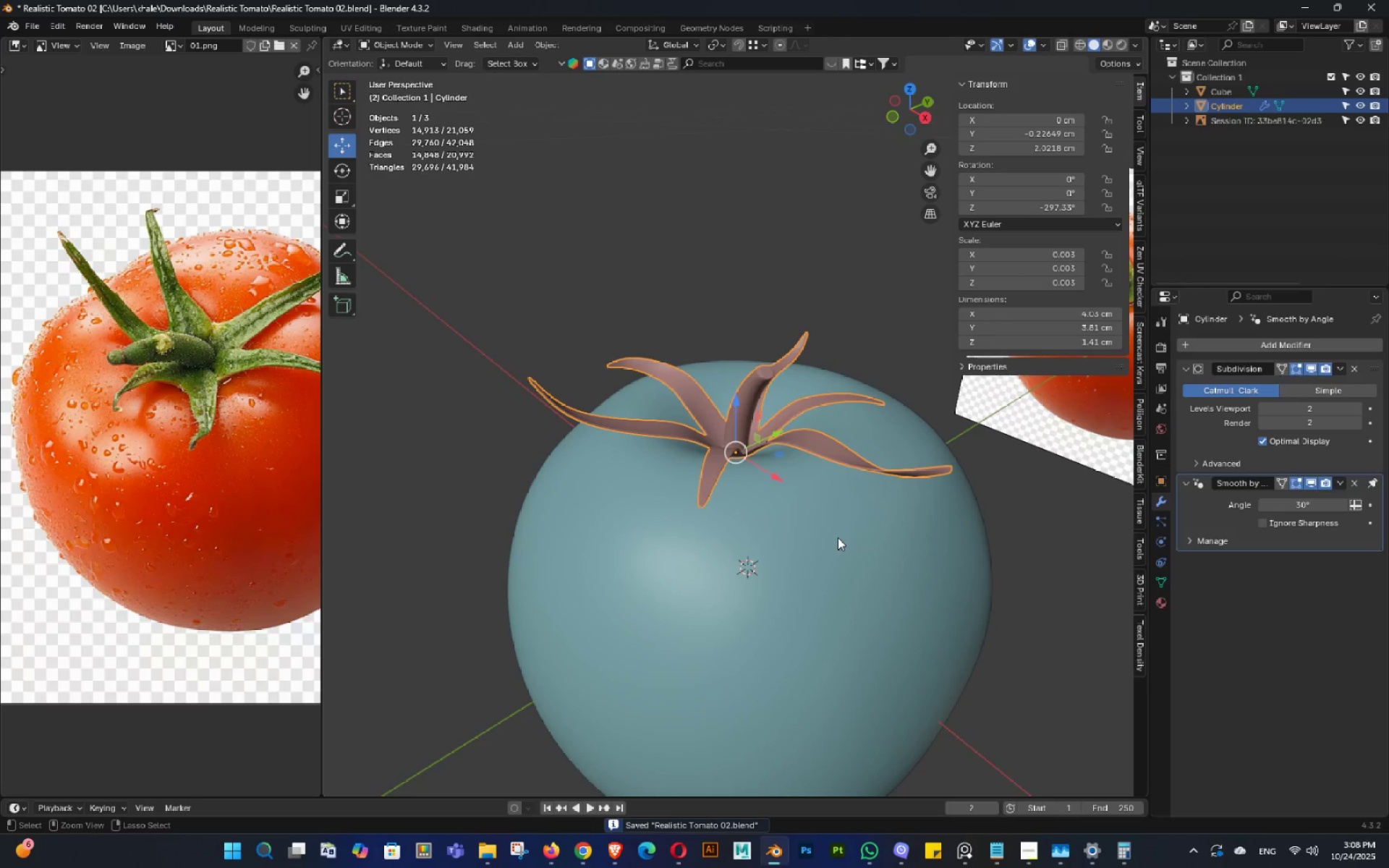 
key(Control+S)
 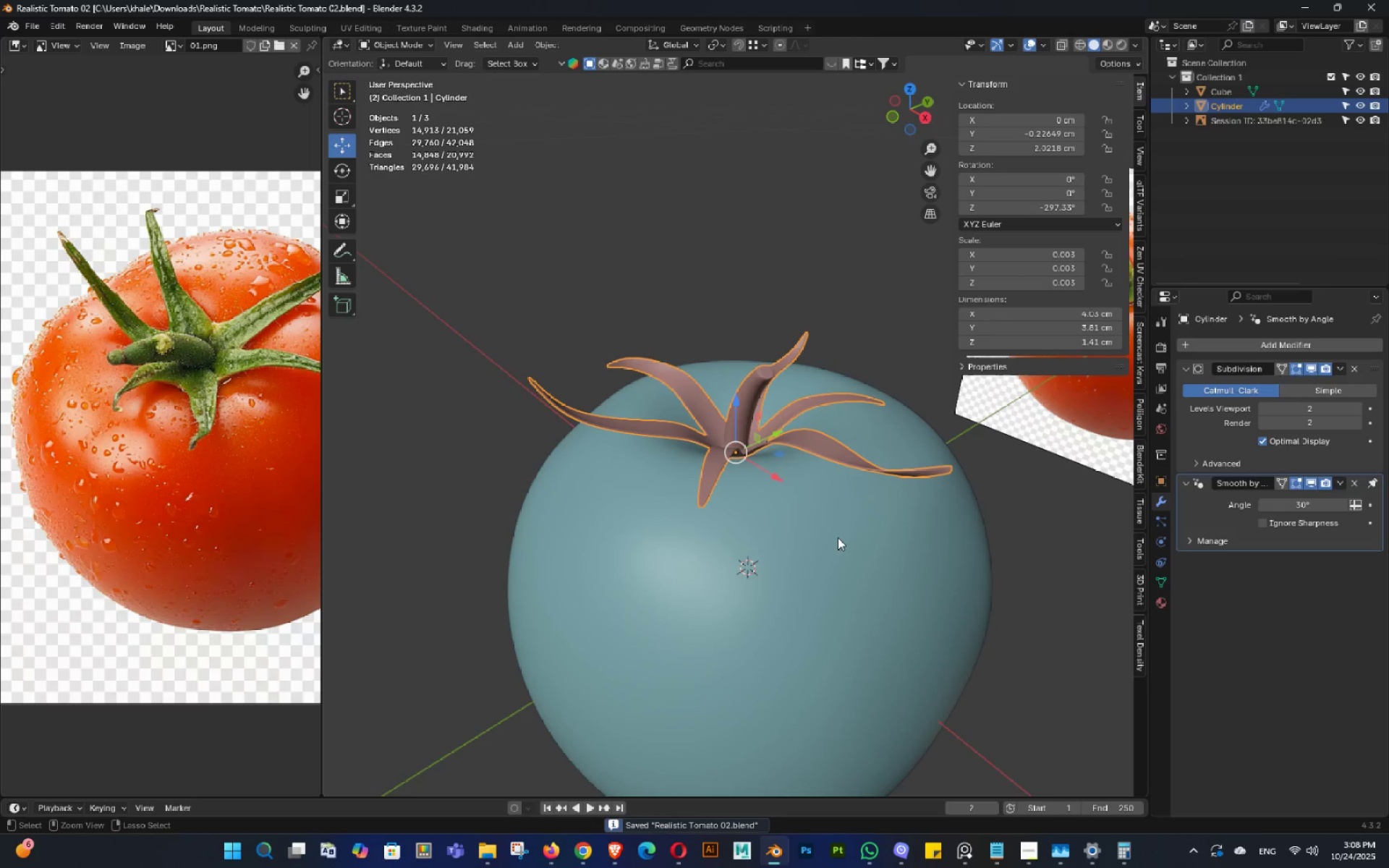 
key(Control+Shift+S)
 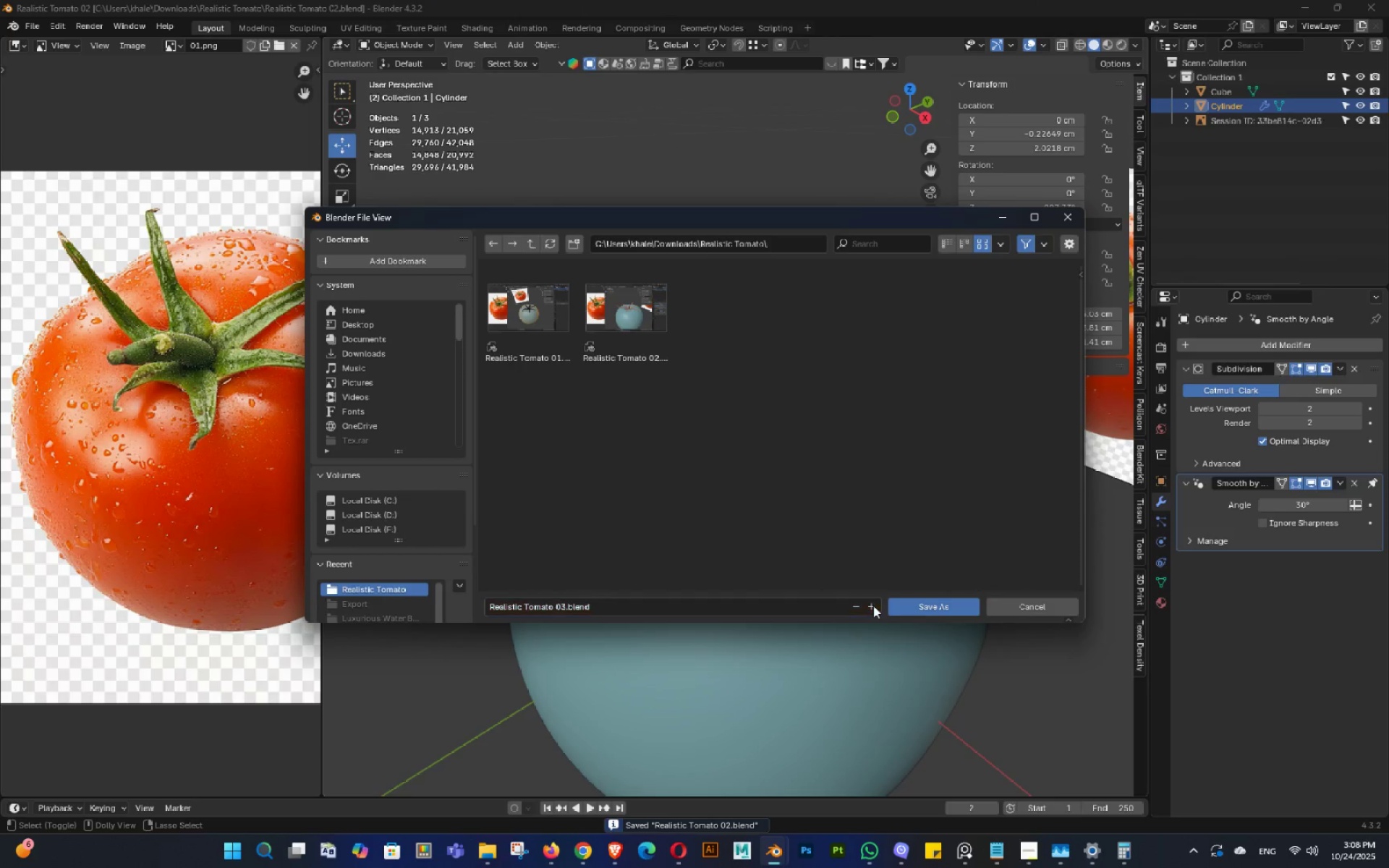 
double_click([938, 613])
 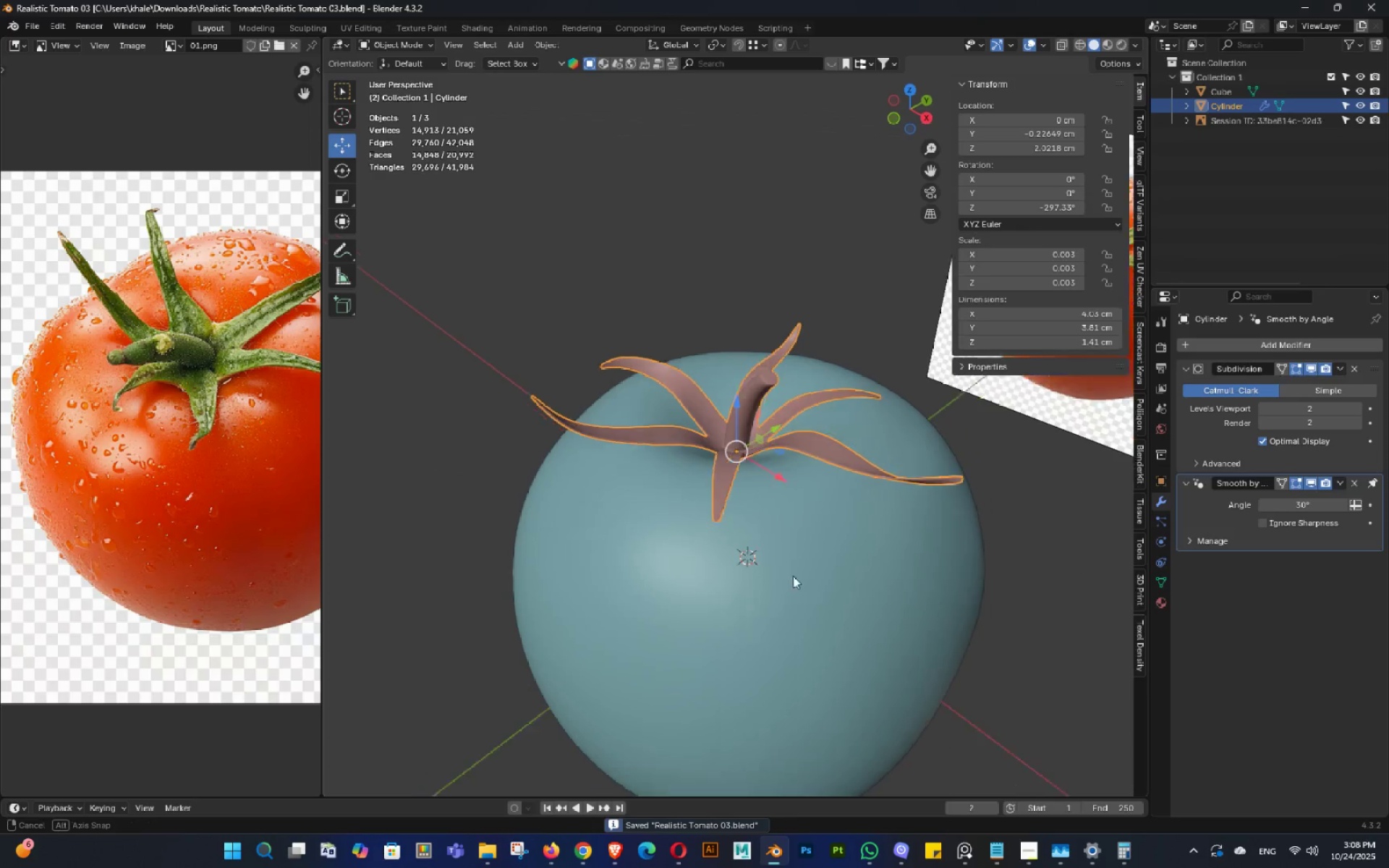 
key(Control+ControlLeft)
 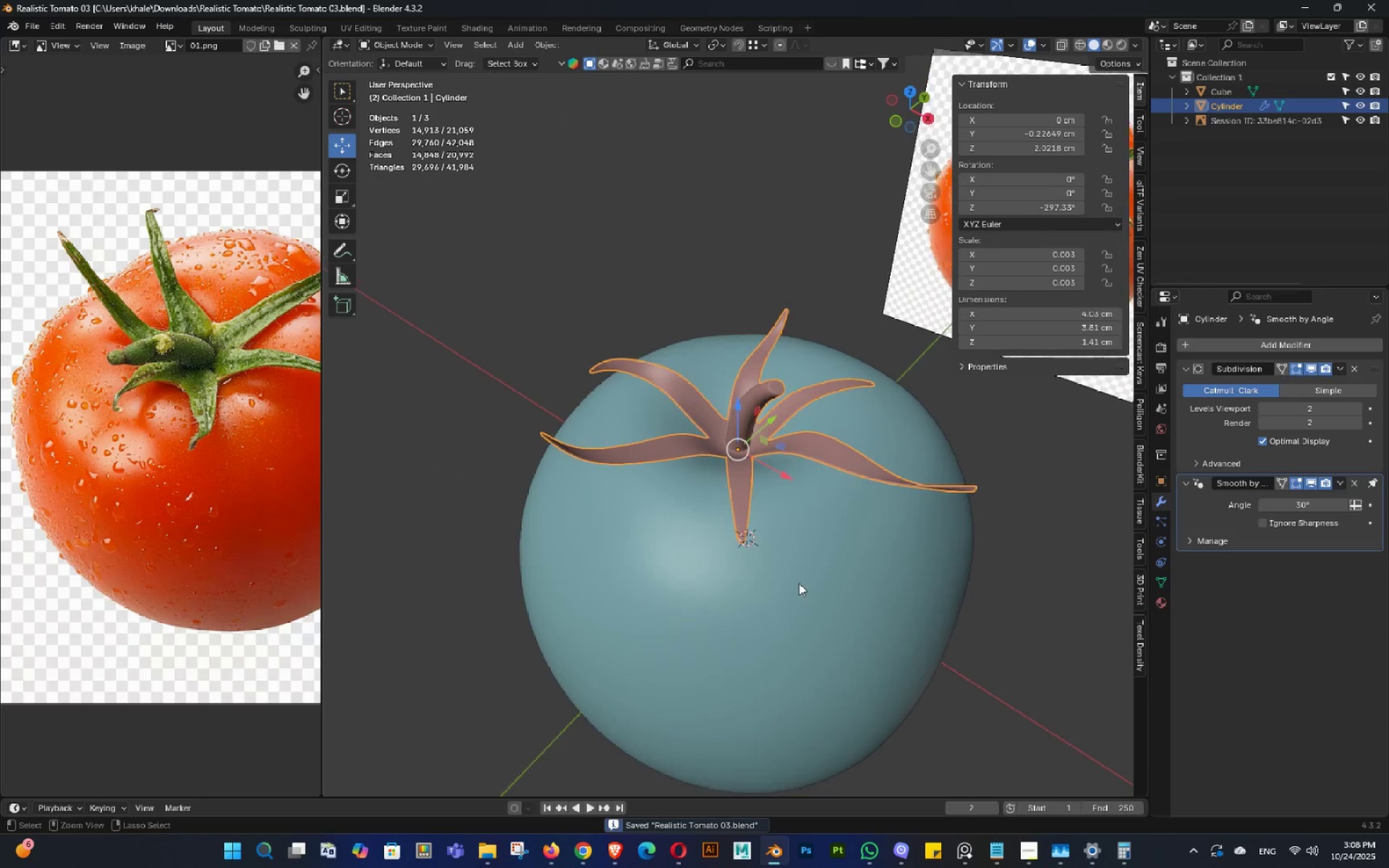 
key(Control+S)
 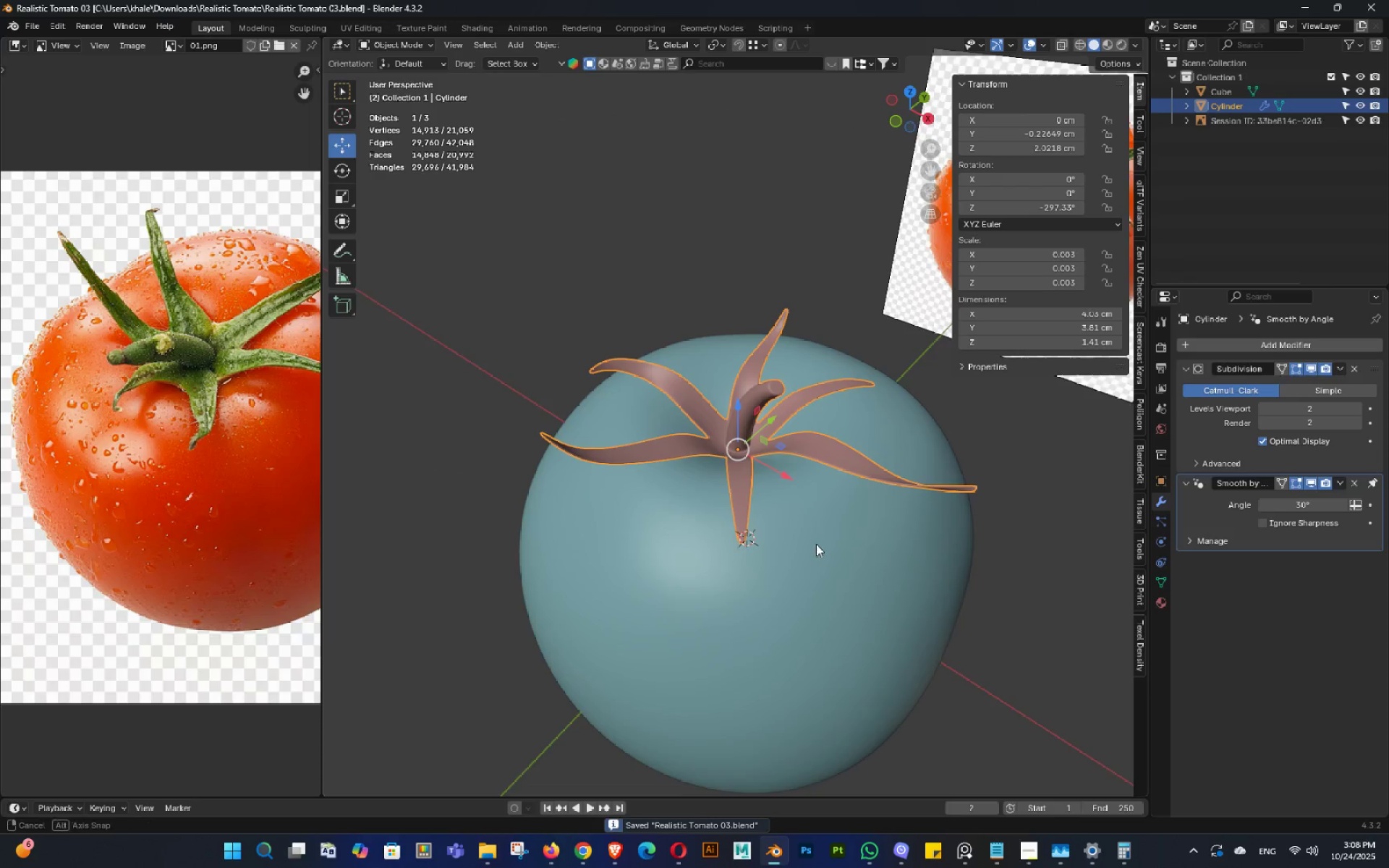 
key(Control+ControlLeft)
 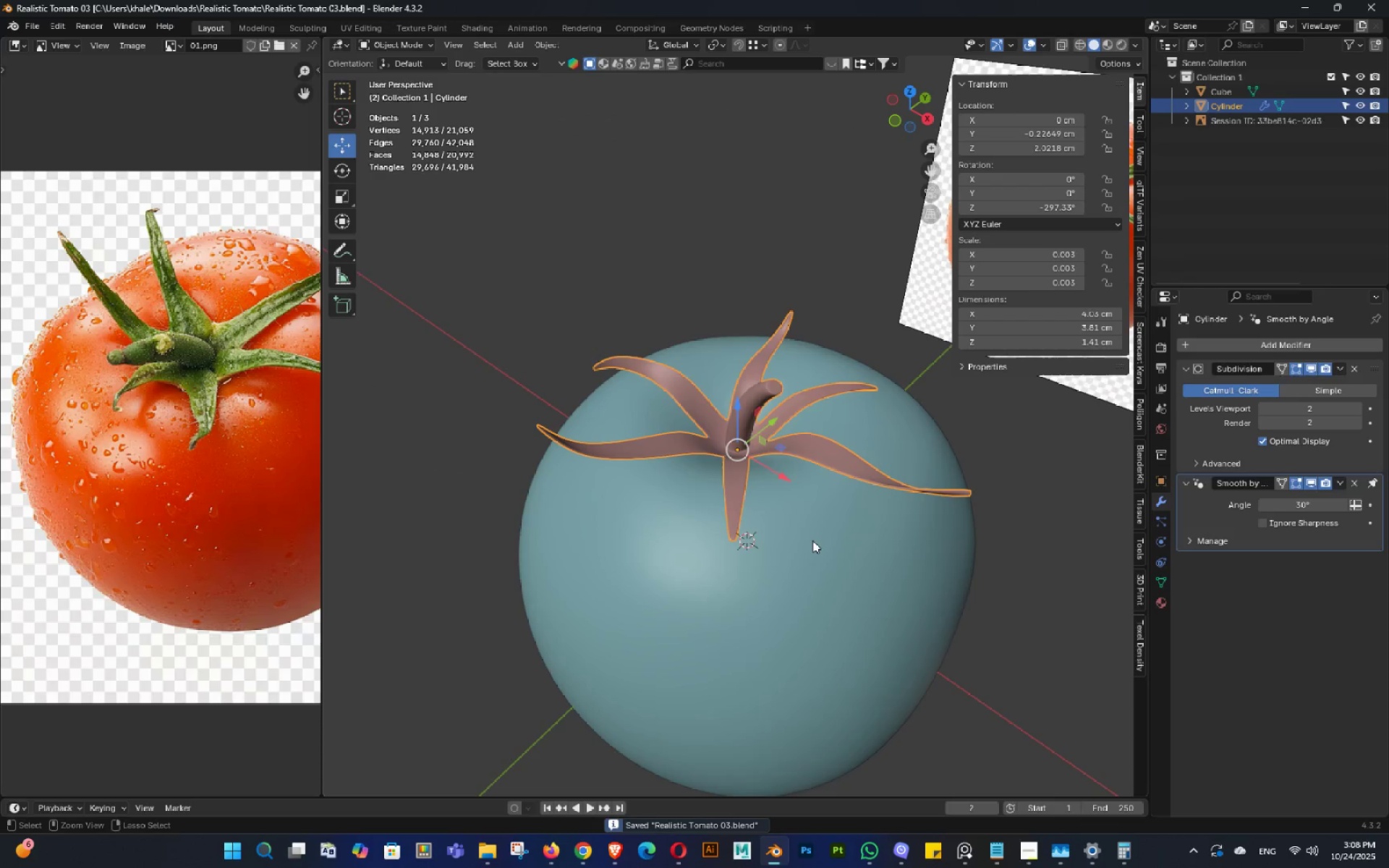 
double_click([813, 542])
 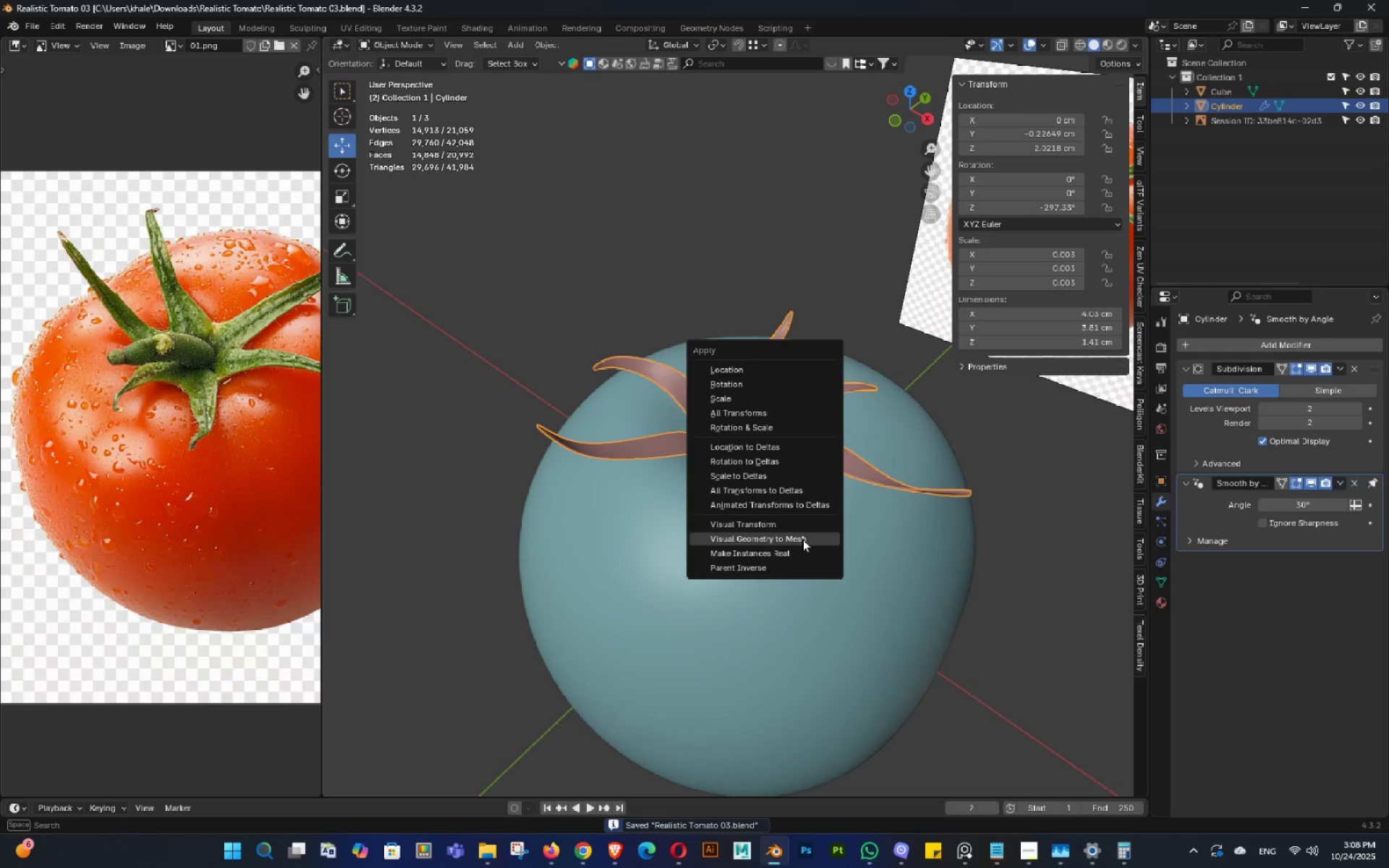 
double_click([799, 548])
 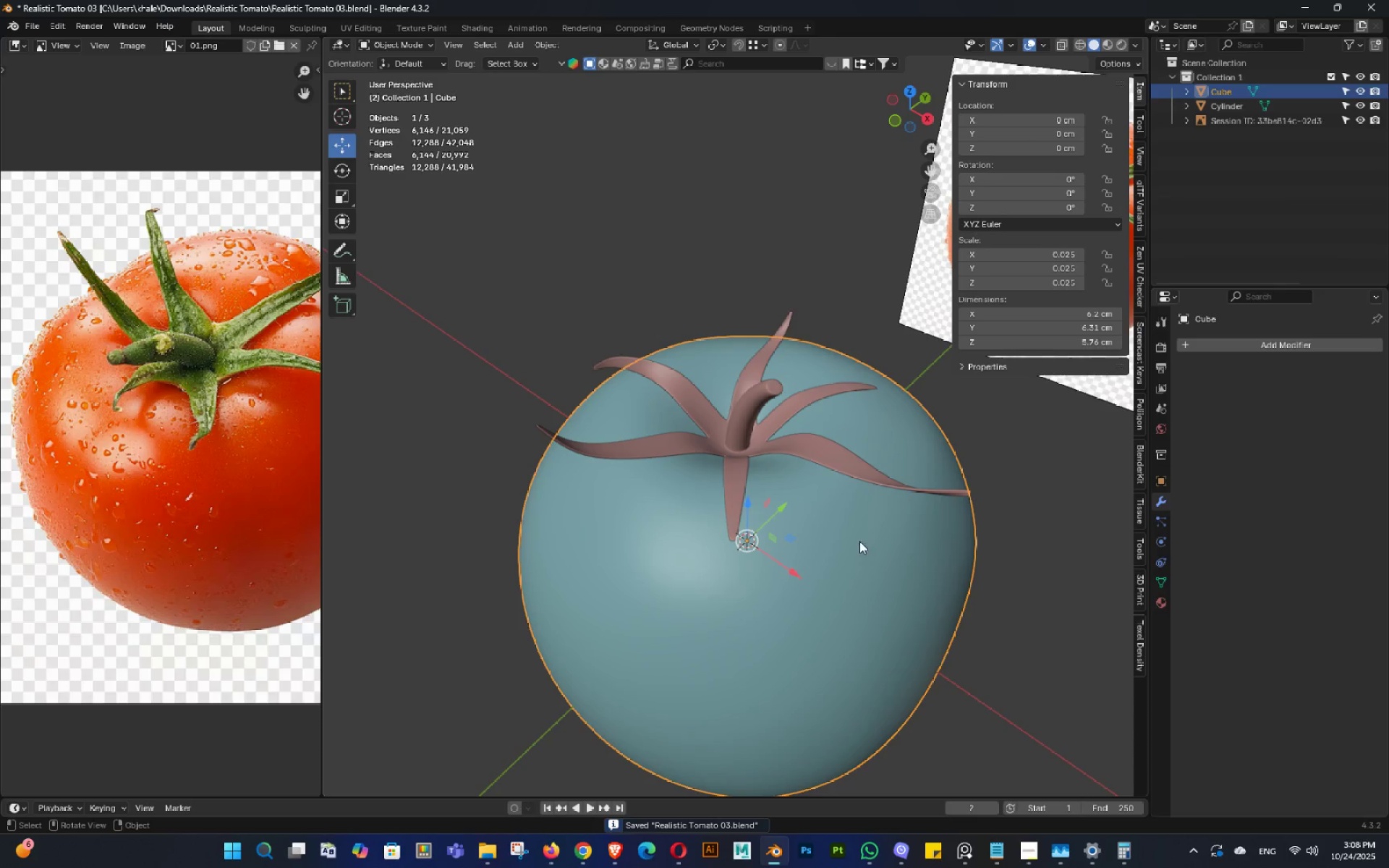 
key(Control+S)
 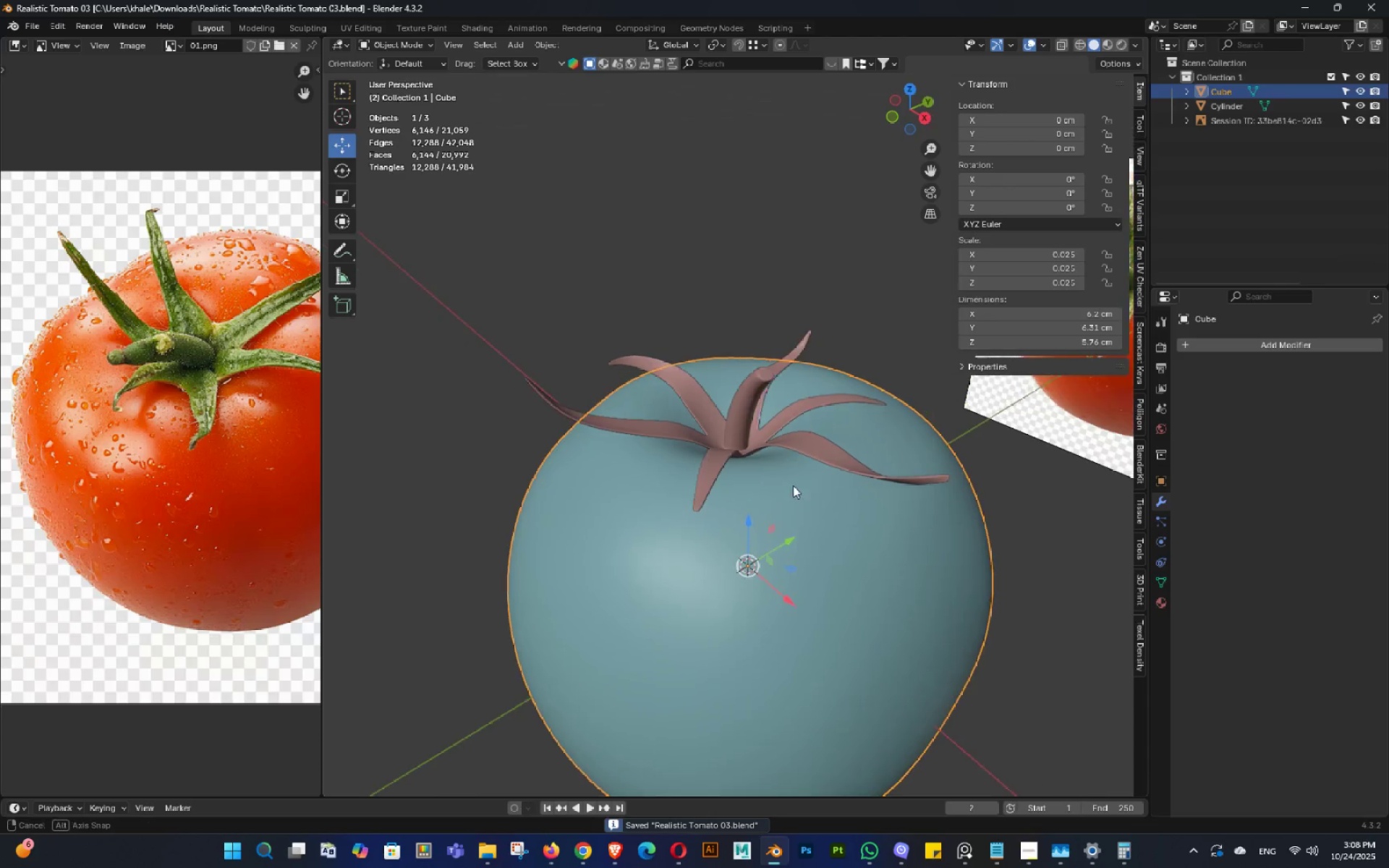 
key(Control+ControlLeft)
 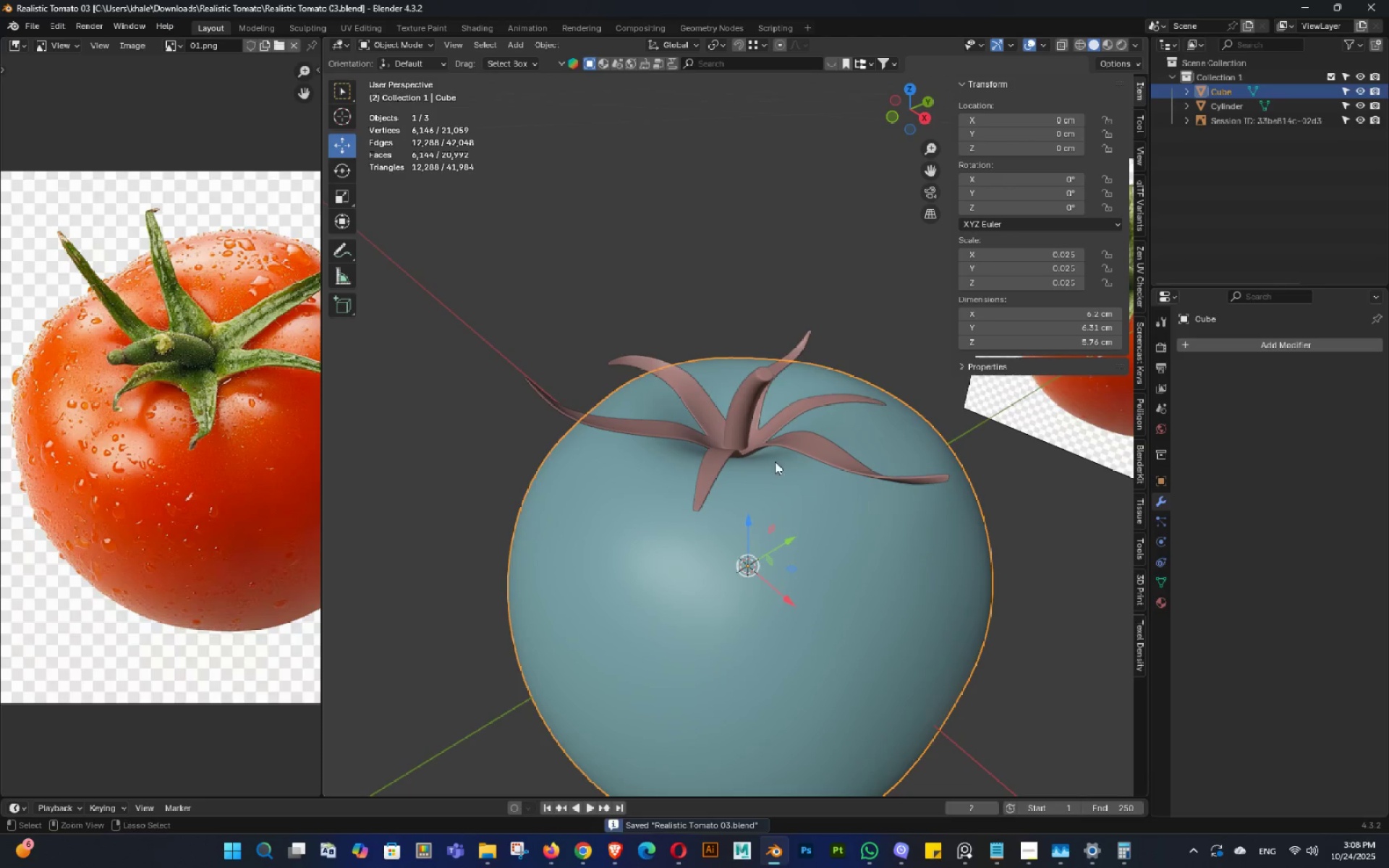 
key(Control+S)
 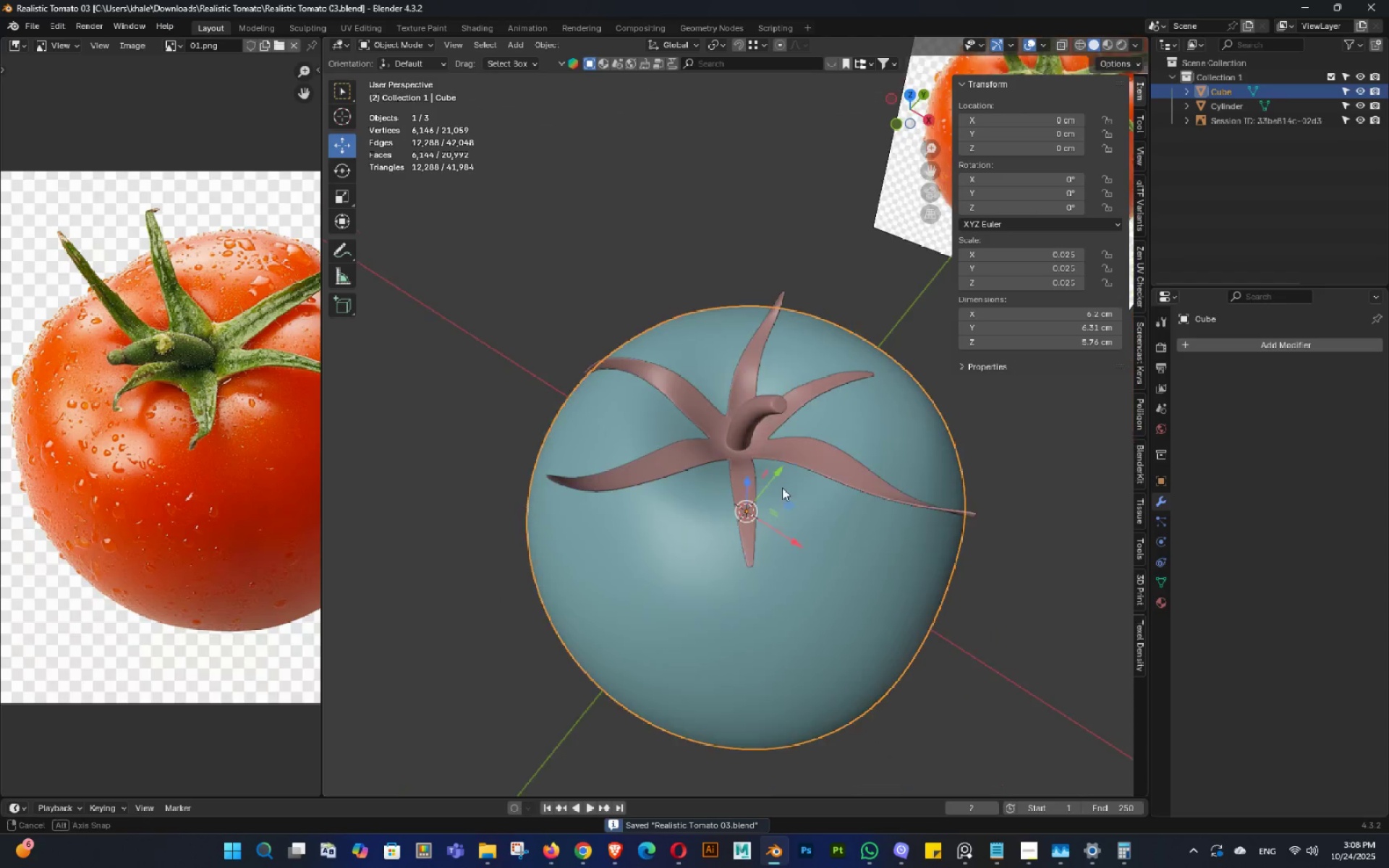 
key(Control+ControlLeft)
 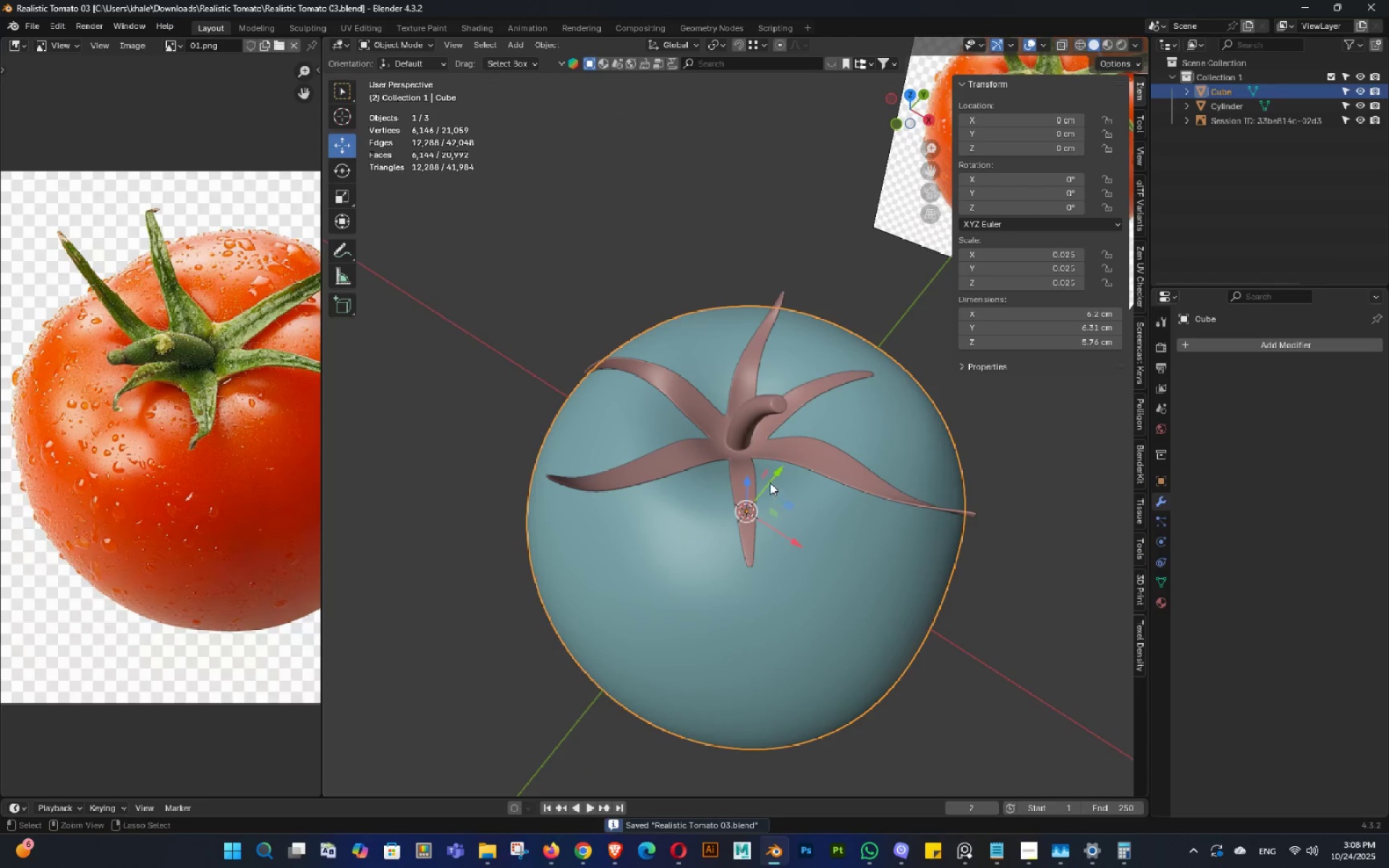 
key(Control+S)
 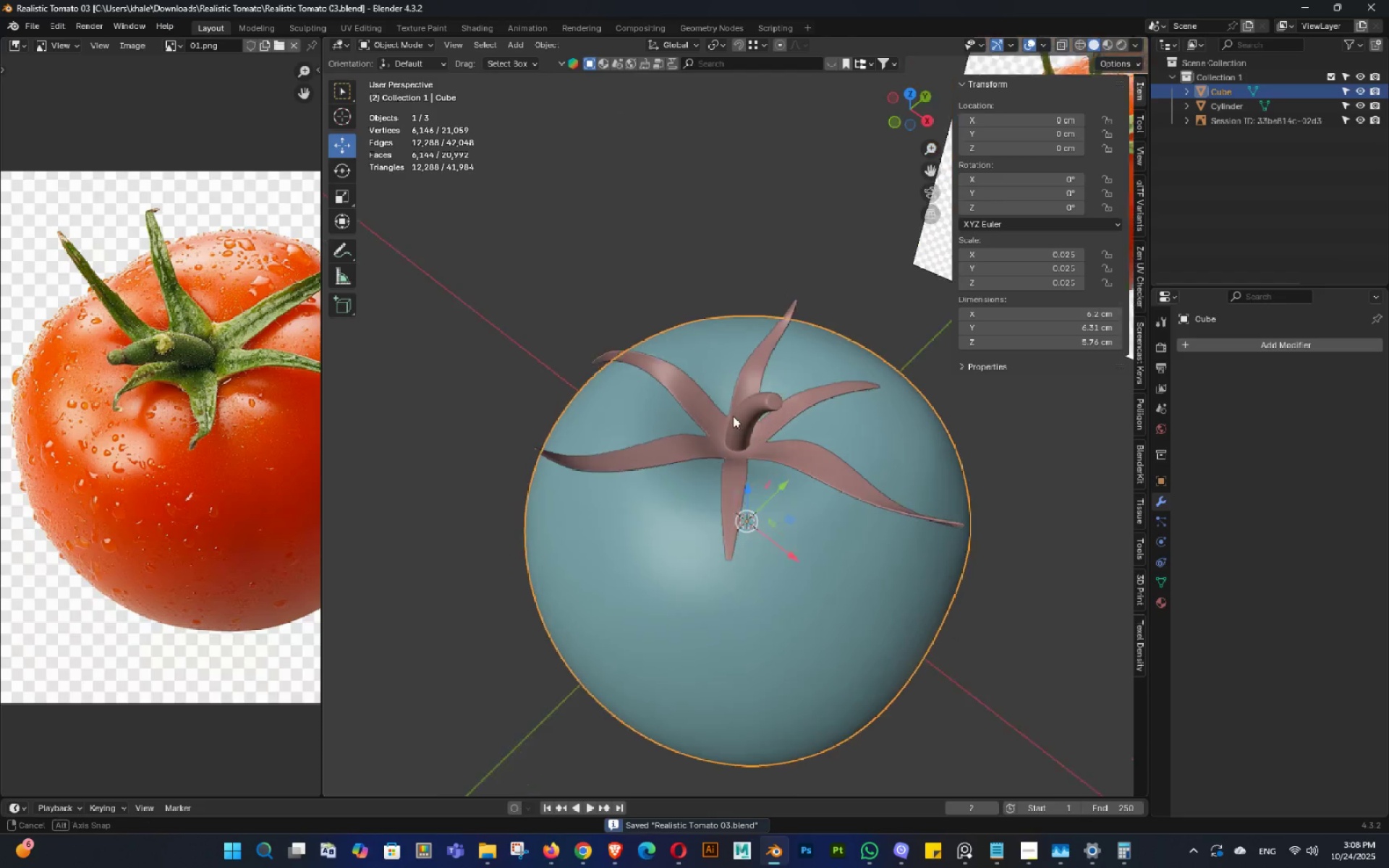 
key(Control+ControlLeft)
 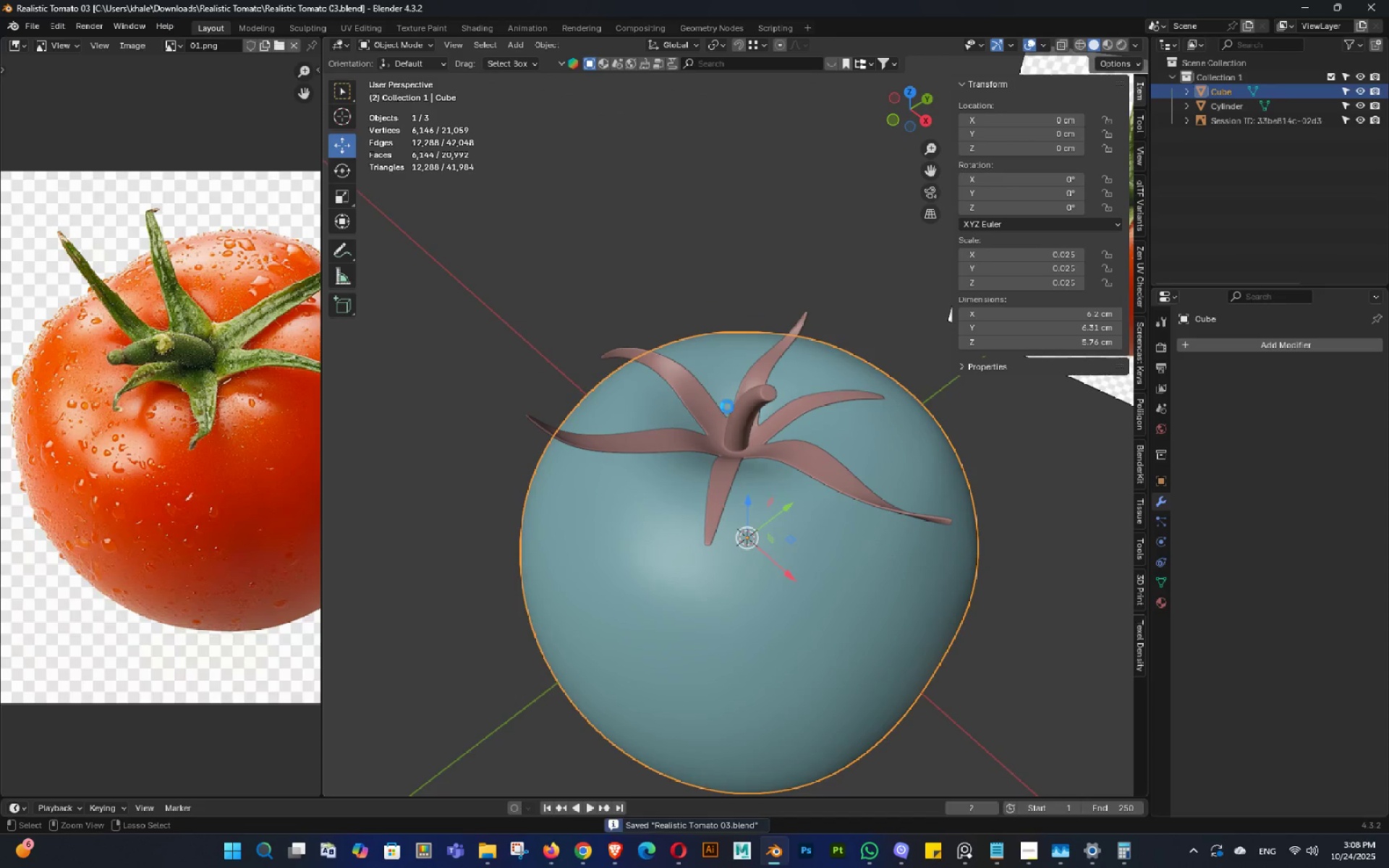 
key(Control+S)
 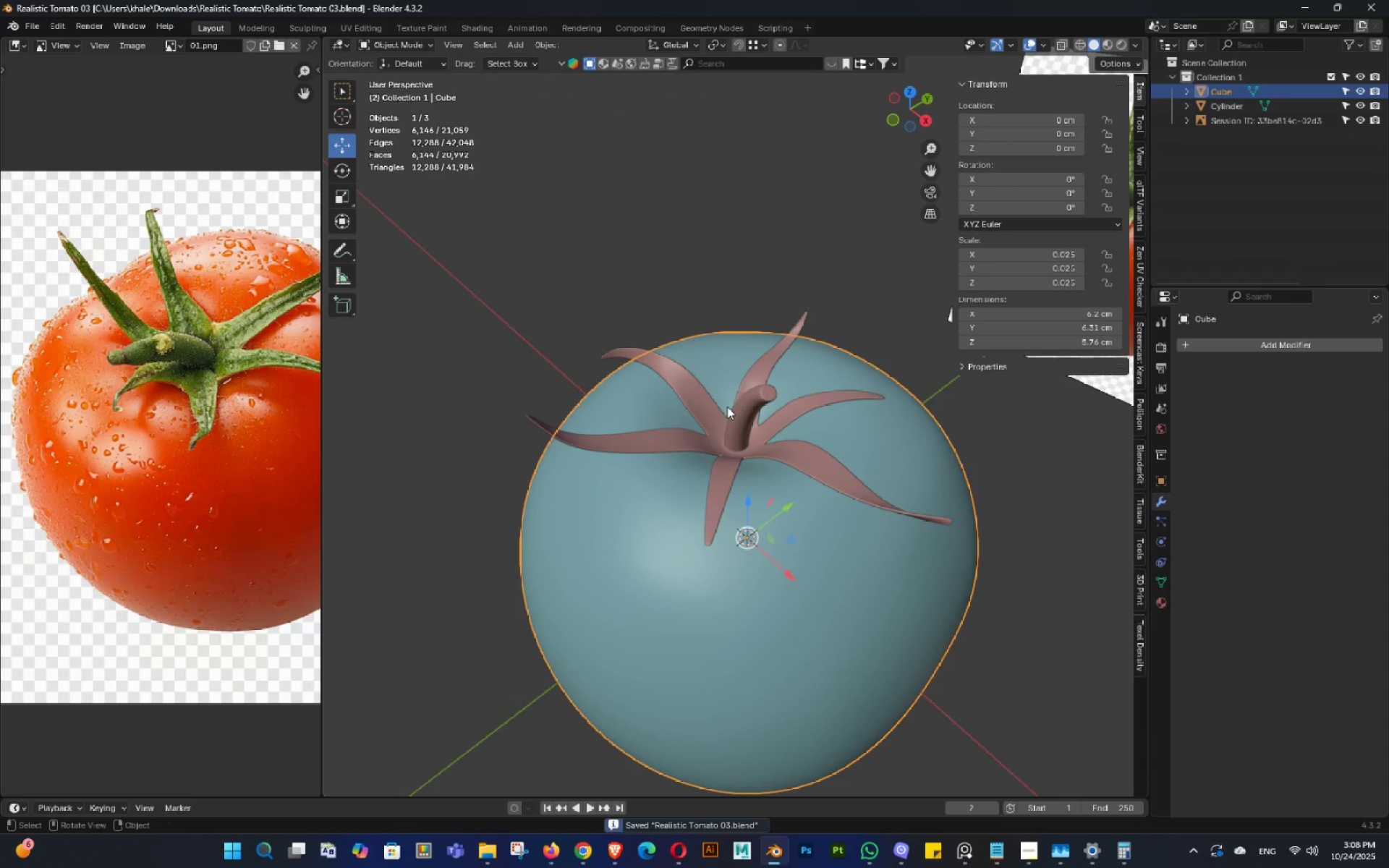 
left_click([727, 407])
 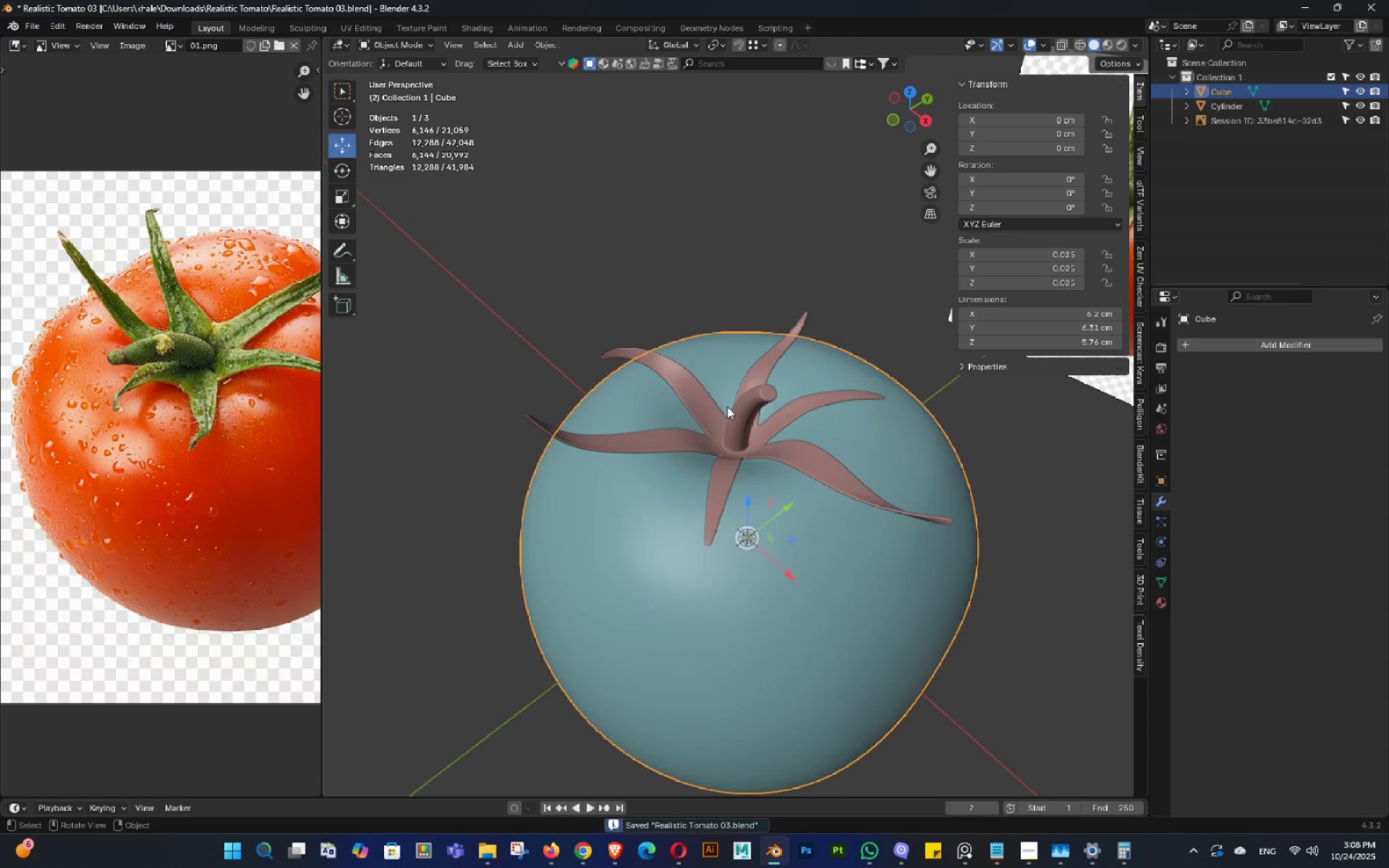 
scroll: coordinate [725, 404], scroll_direction: down, amount: 3.0
 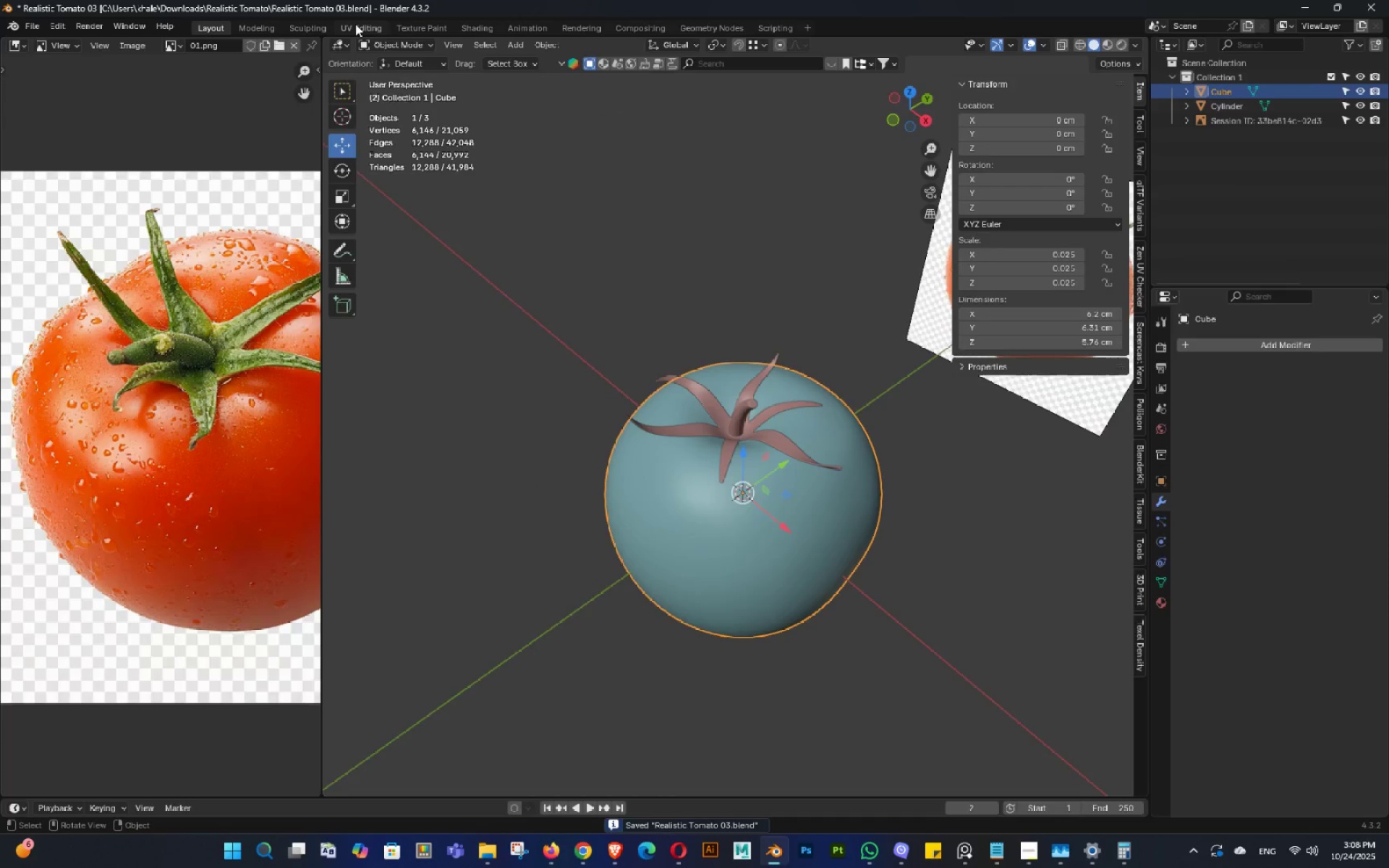 
left_click([355, 24])
 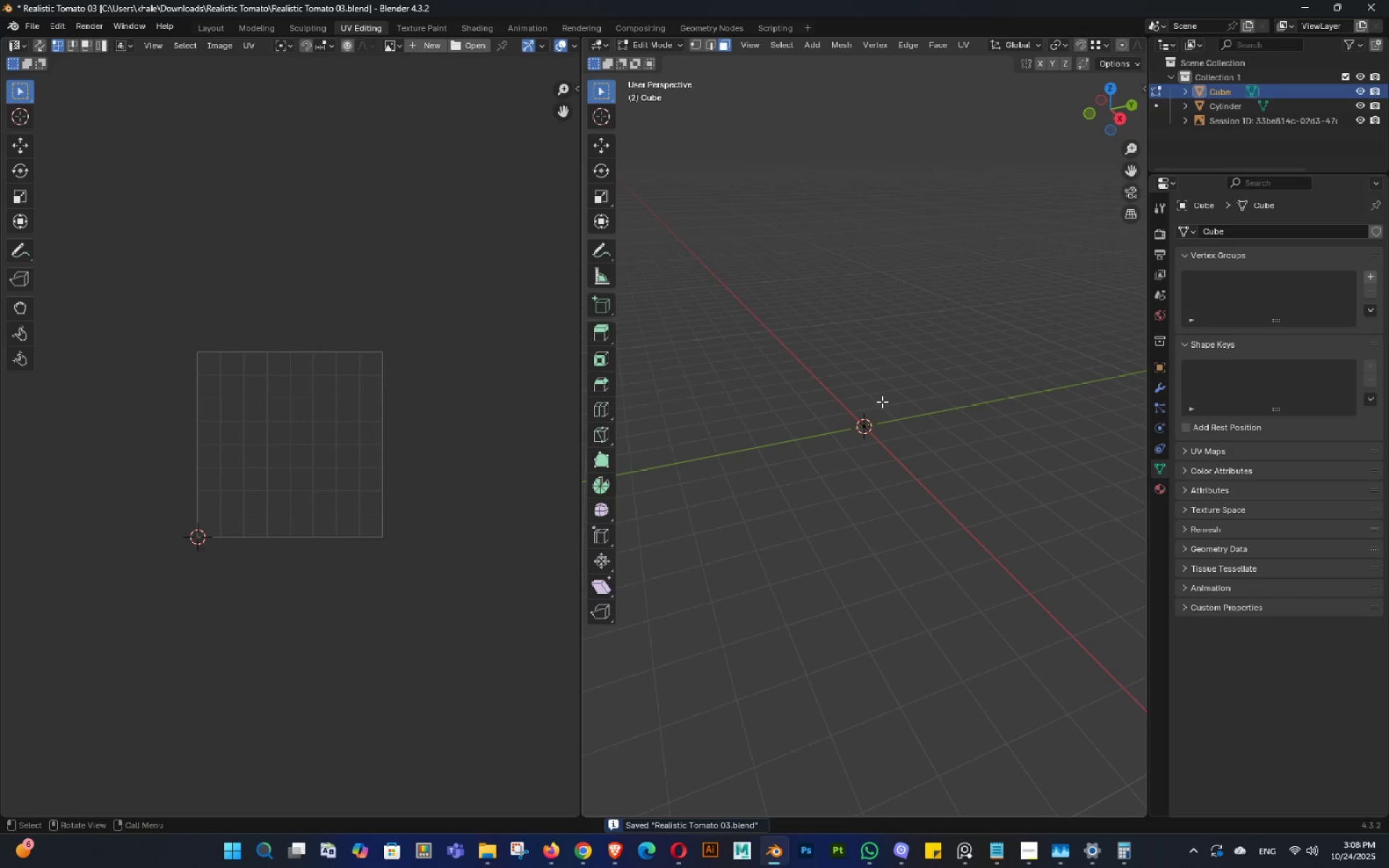 
type(afa)
 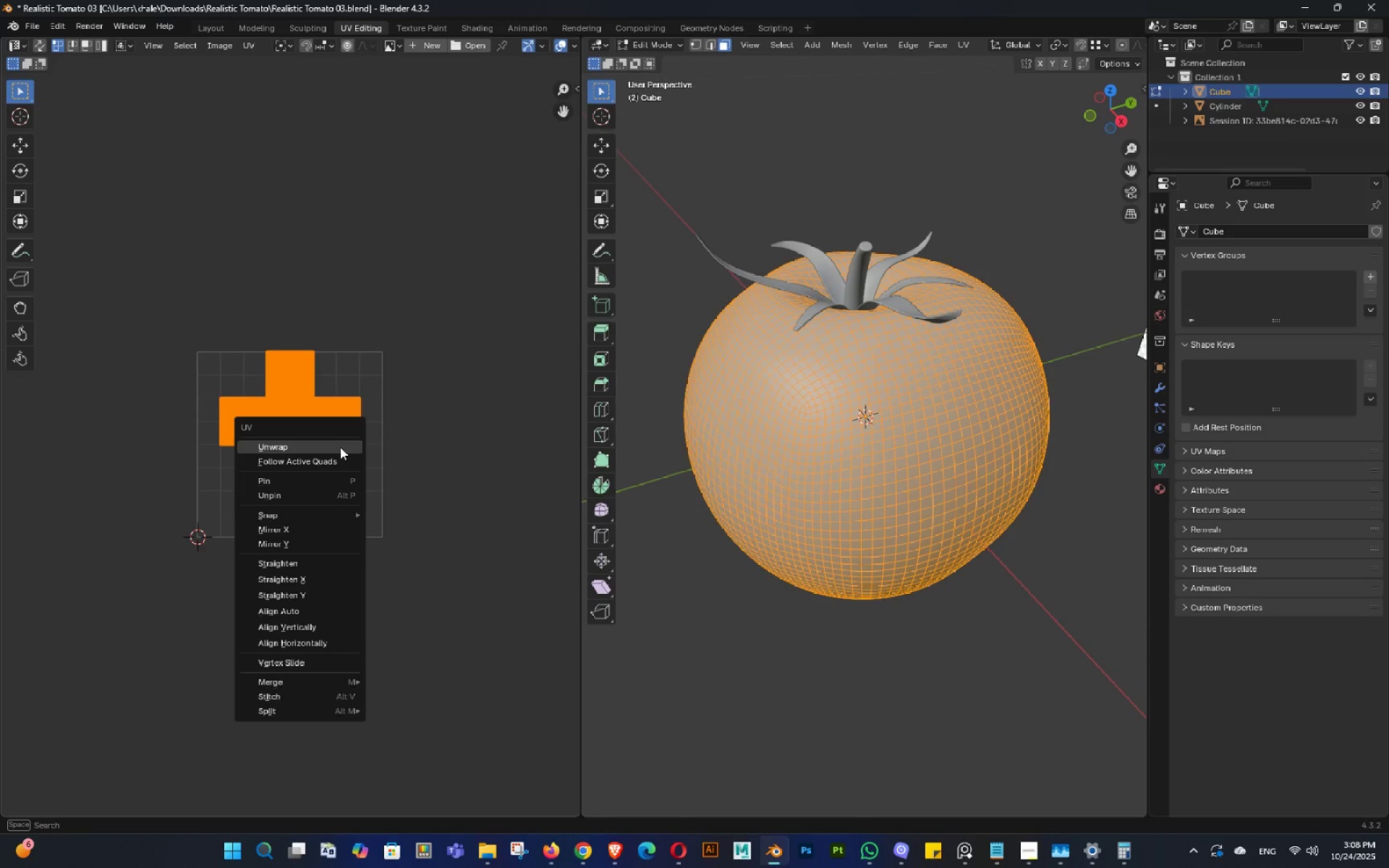 
scroll: coordinate [909, 435], scroll_direction: down, amount: 1.0
 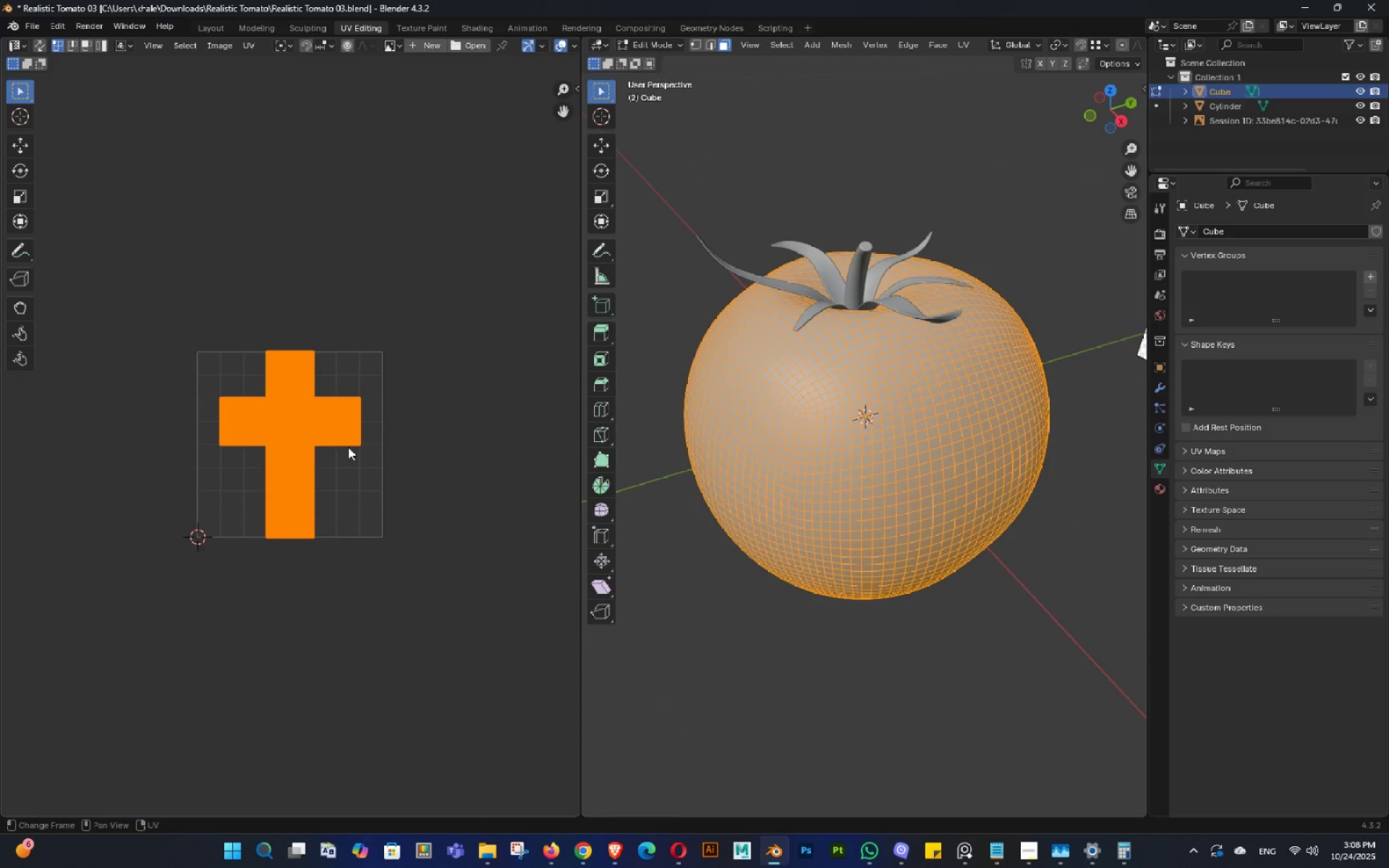 
right_click([340, 447])
 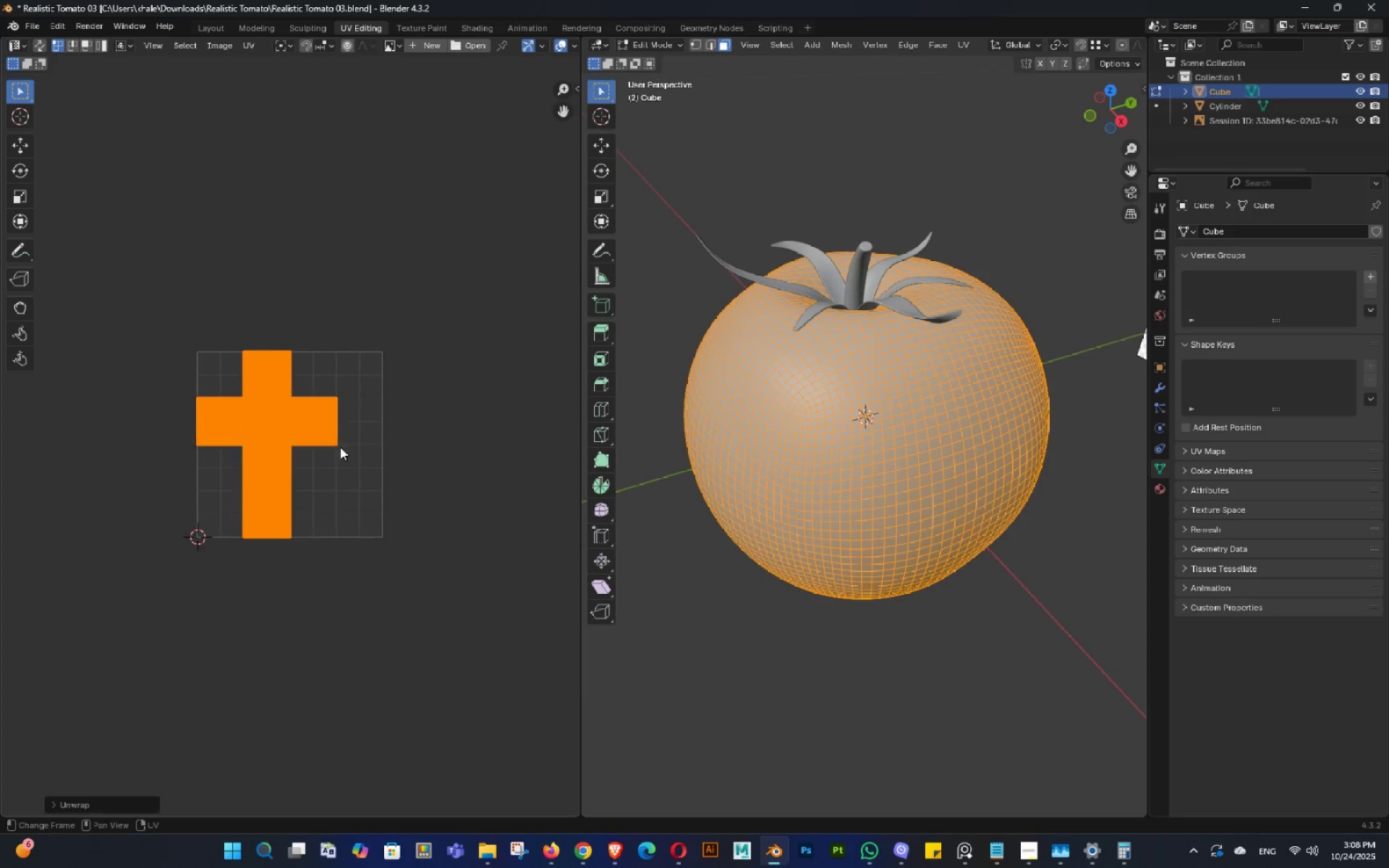 
left_click([340, 447])
 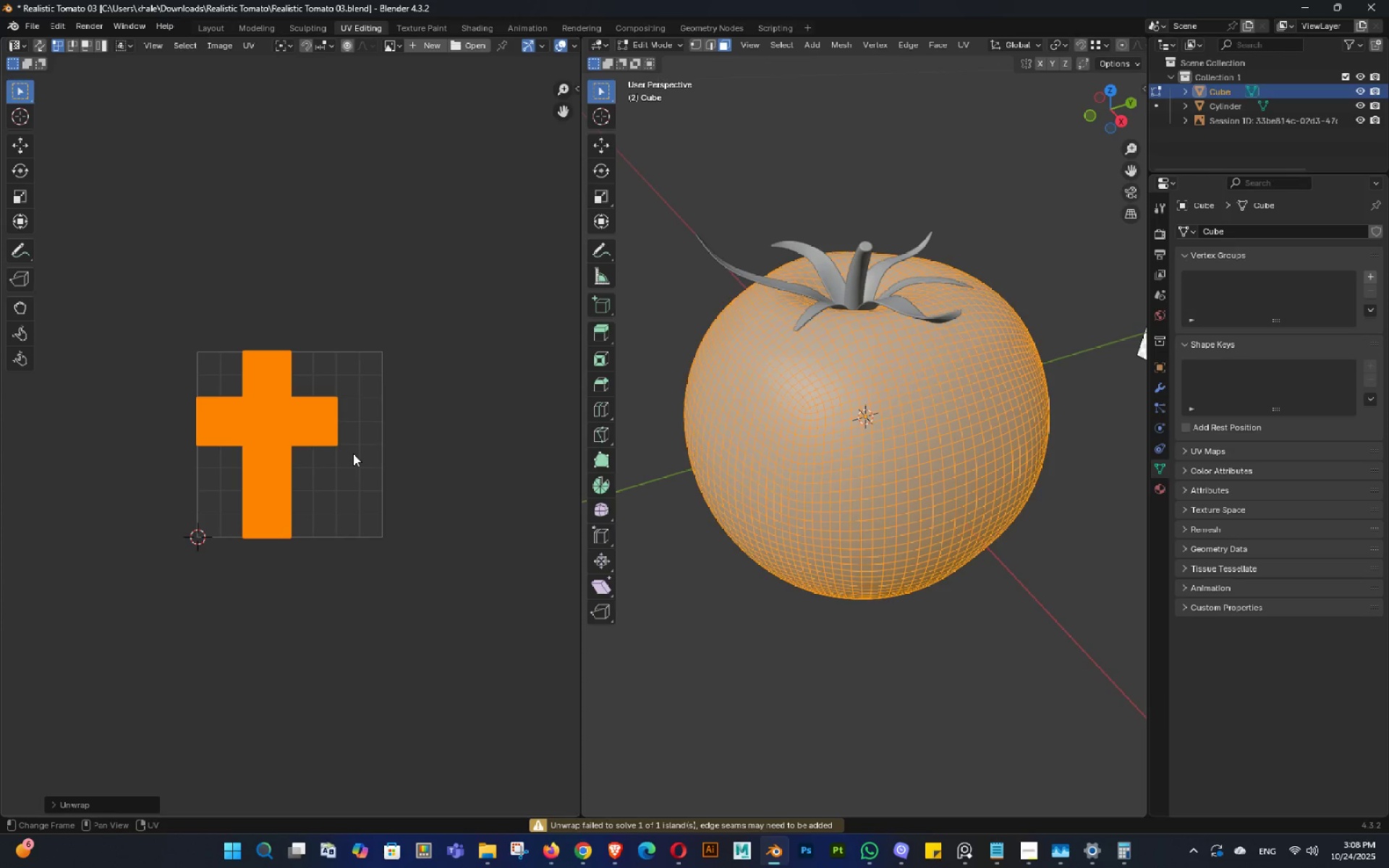 
right_click([353, 454])
 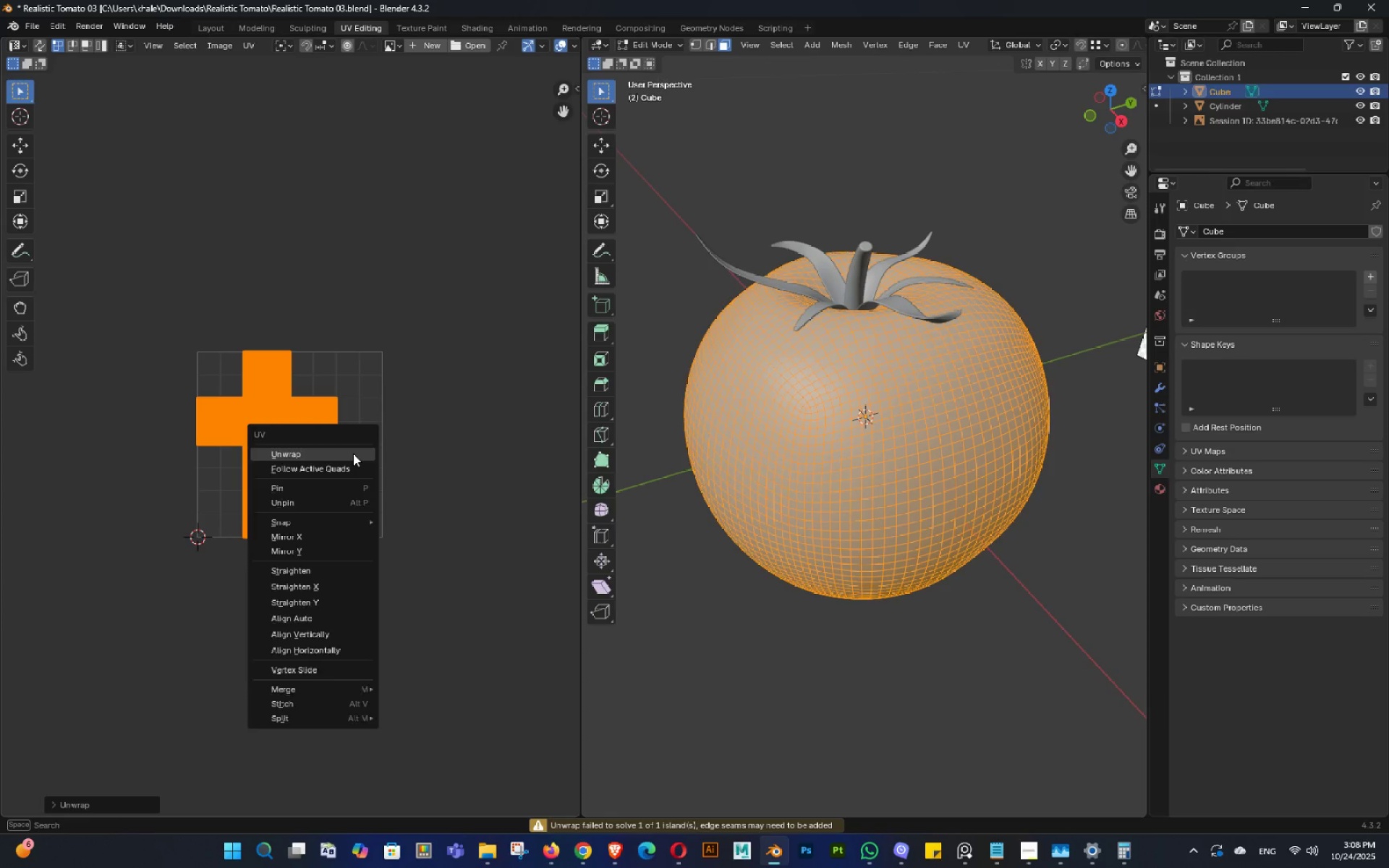 
left_click([353, 454])
 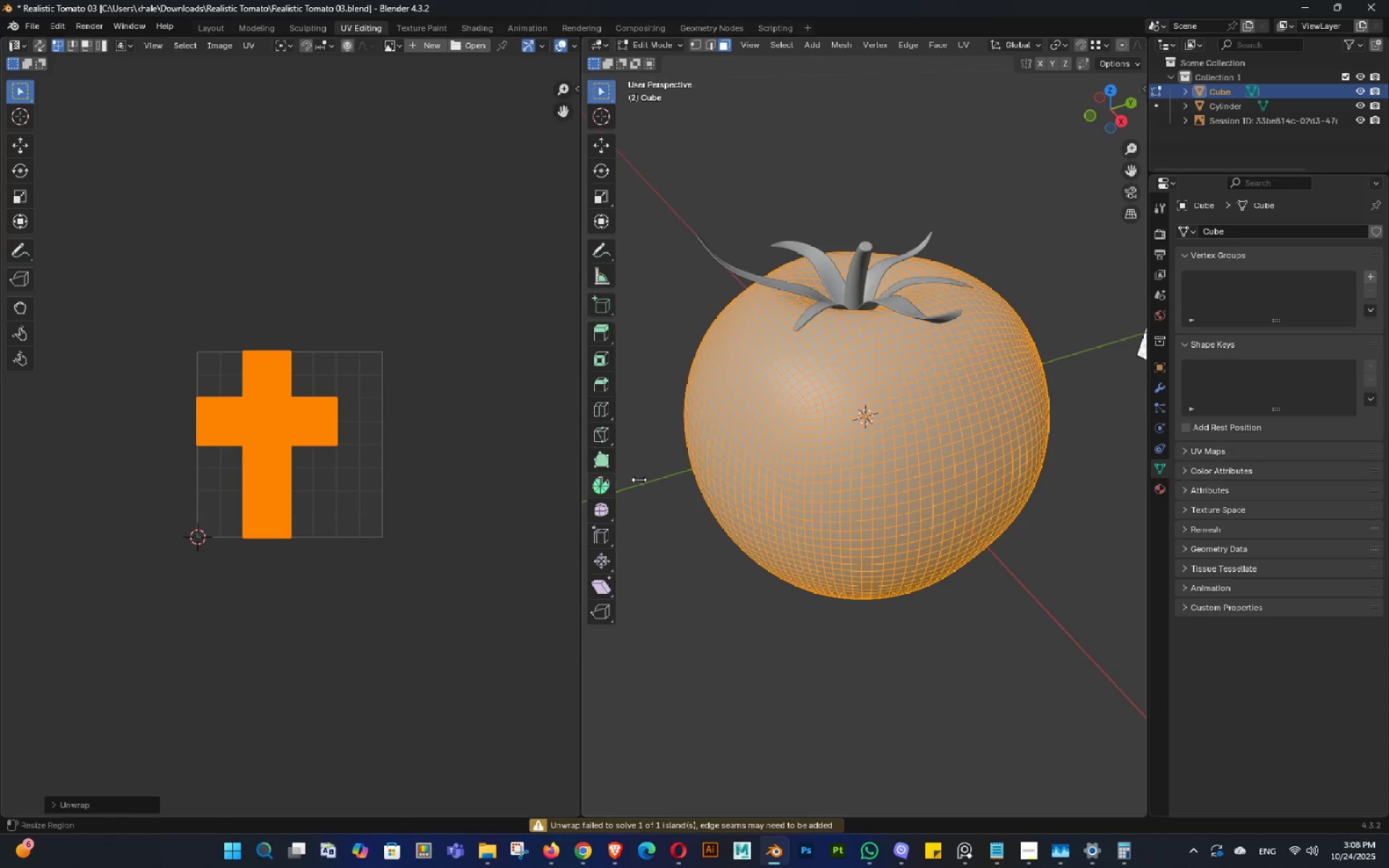 
key(Tab)
 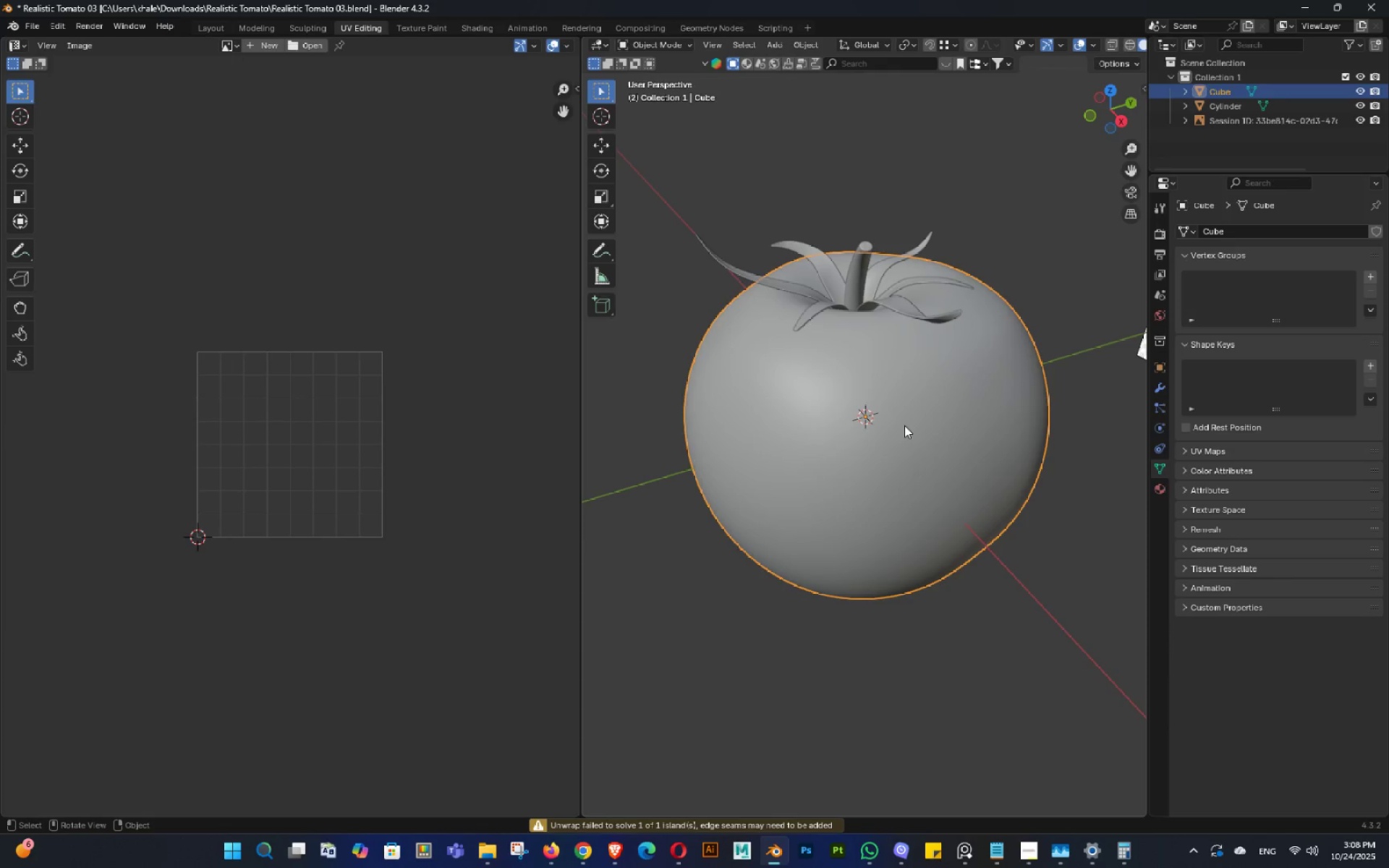 
left_click([904, 425])
 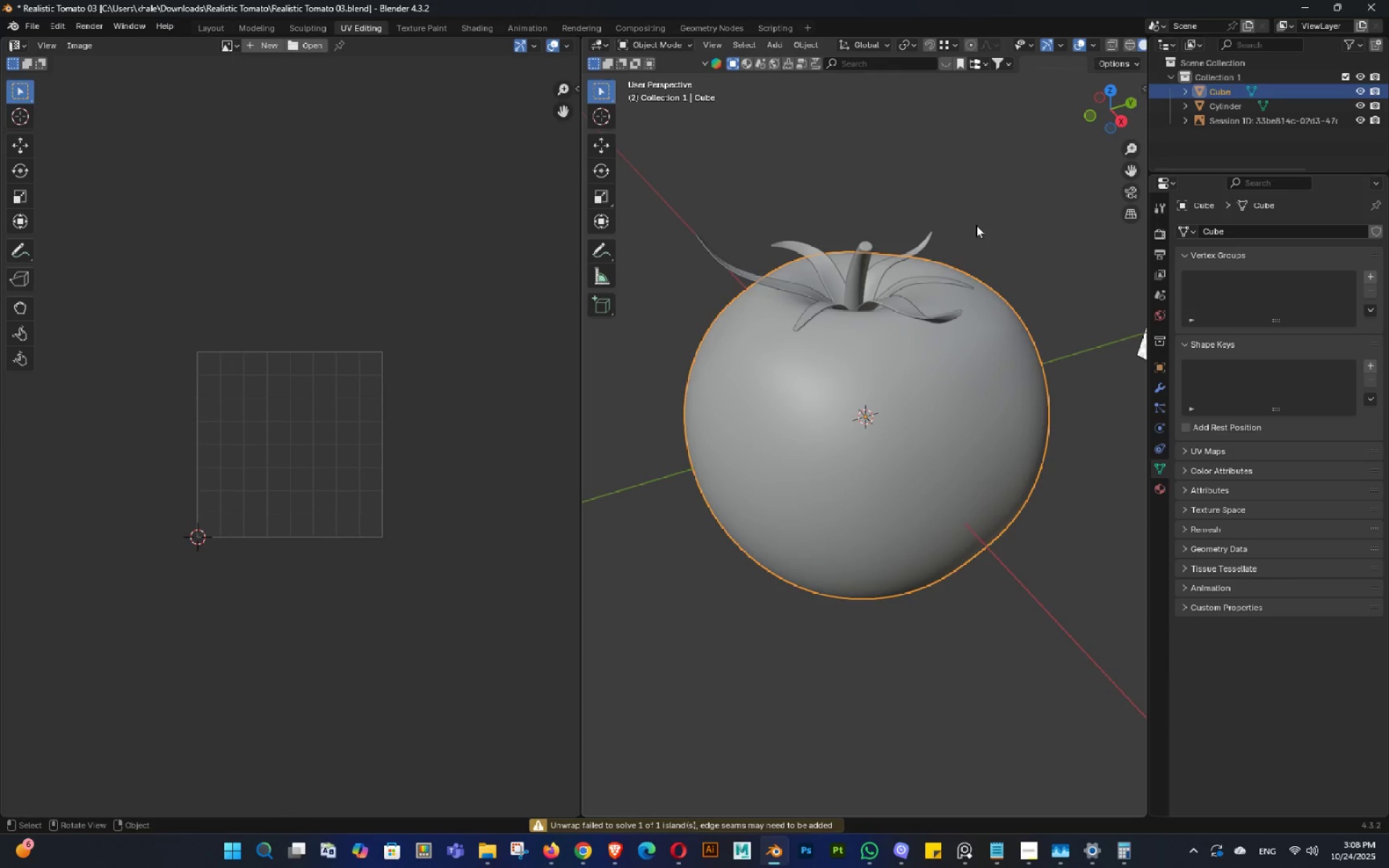 
left_click_drag(start_coordinate=[976, 223], to_coordinate=[744, 424])
 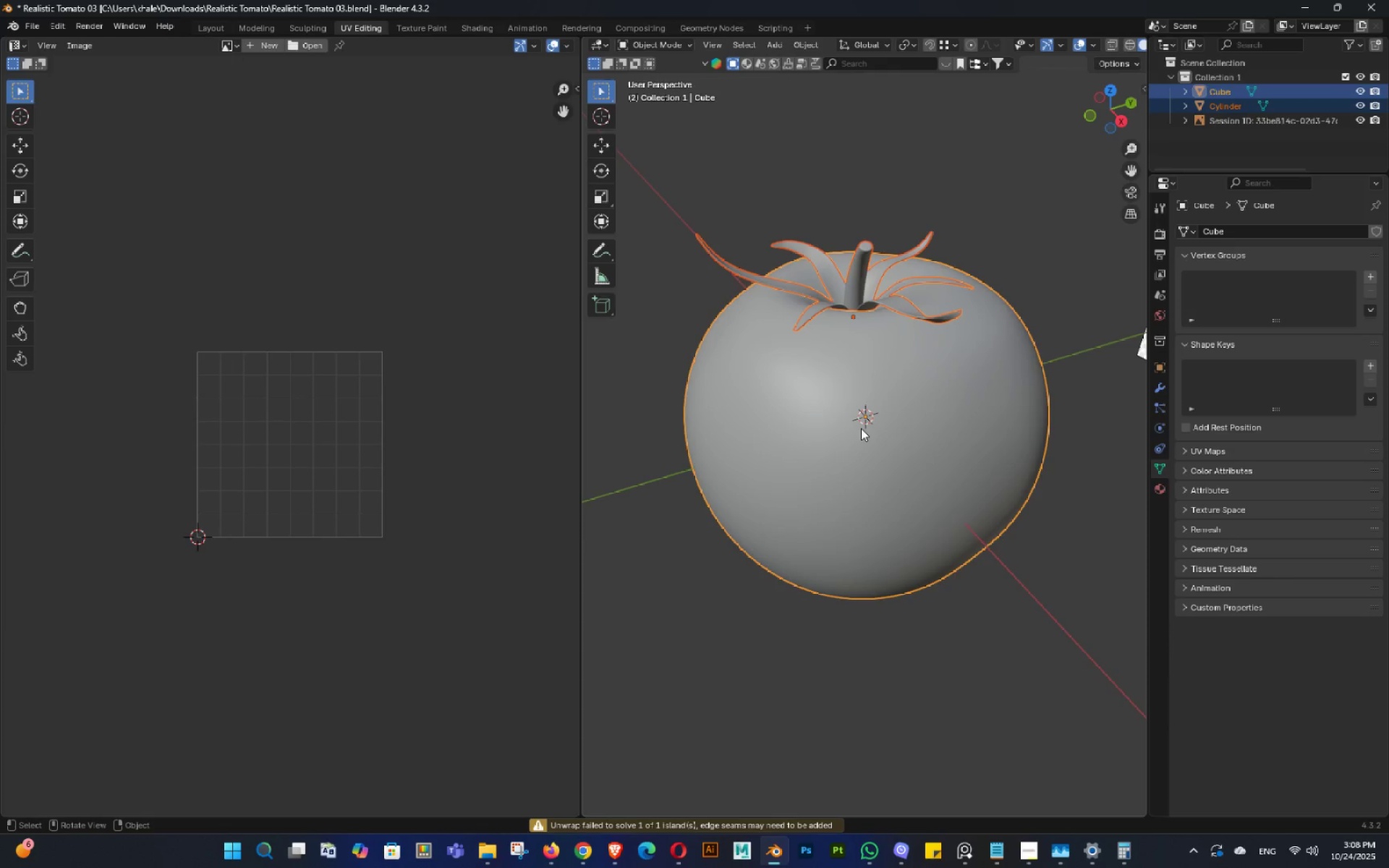 
type(uau)
 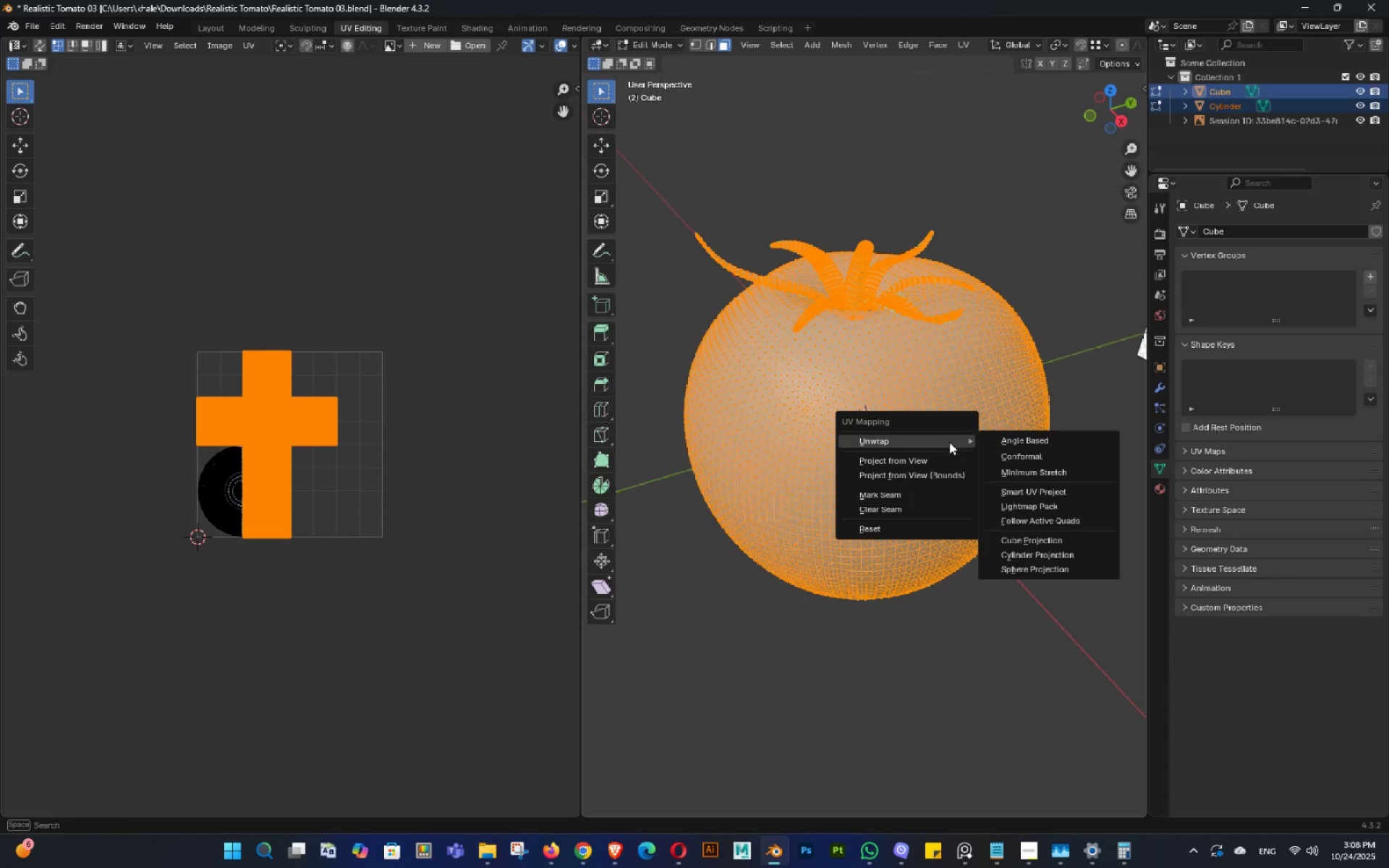 
hold_key(key=Tab, duration=0.31)
 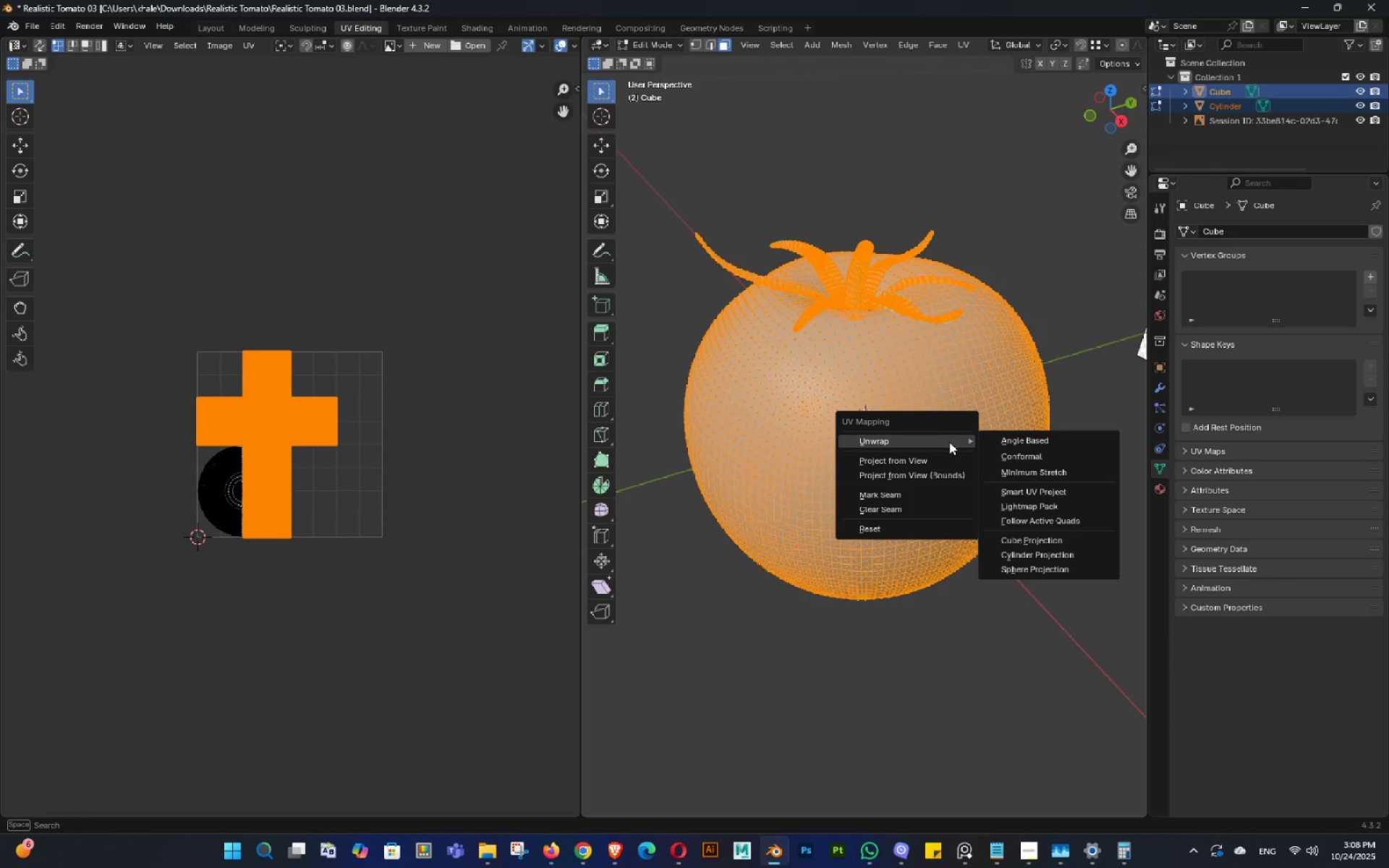 
left_click([928, 459])
 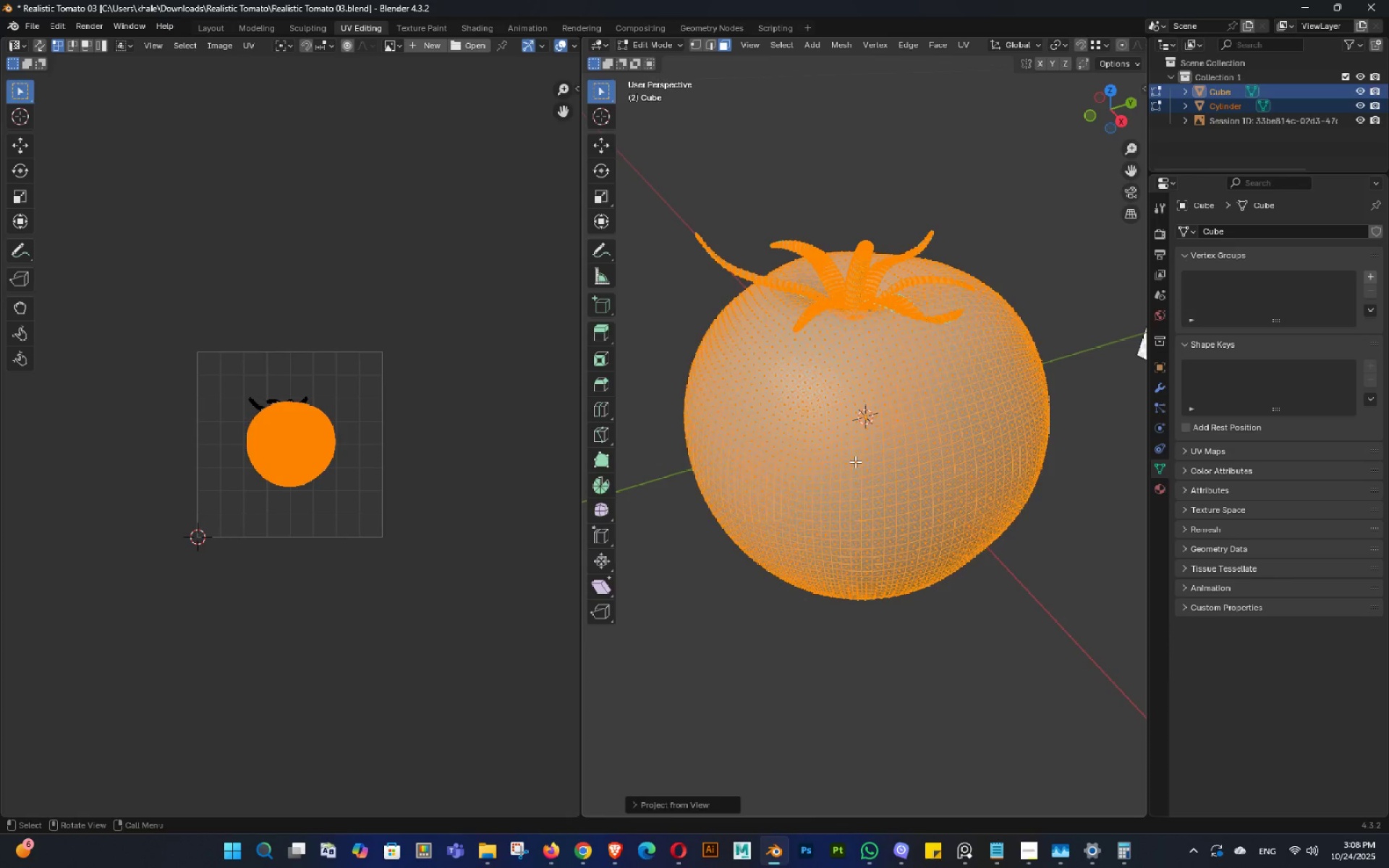 
scroll: coordinate [408, 430], scroll_direction: up, amount: 4.0
 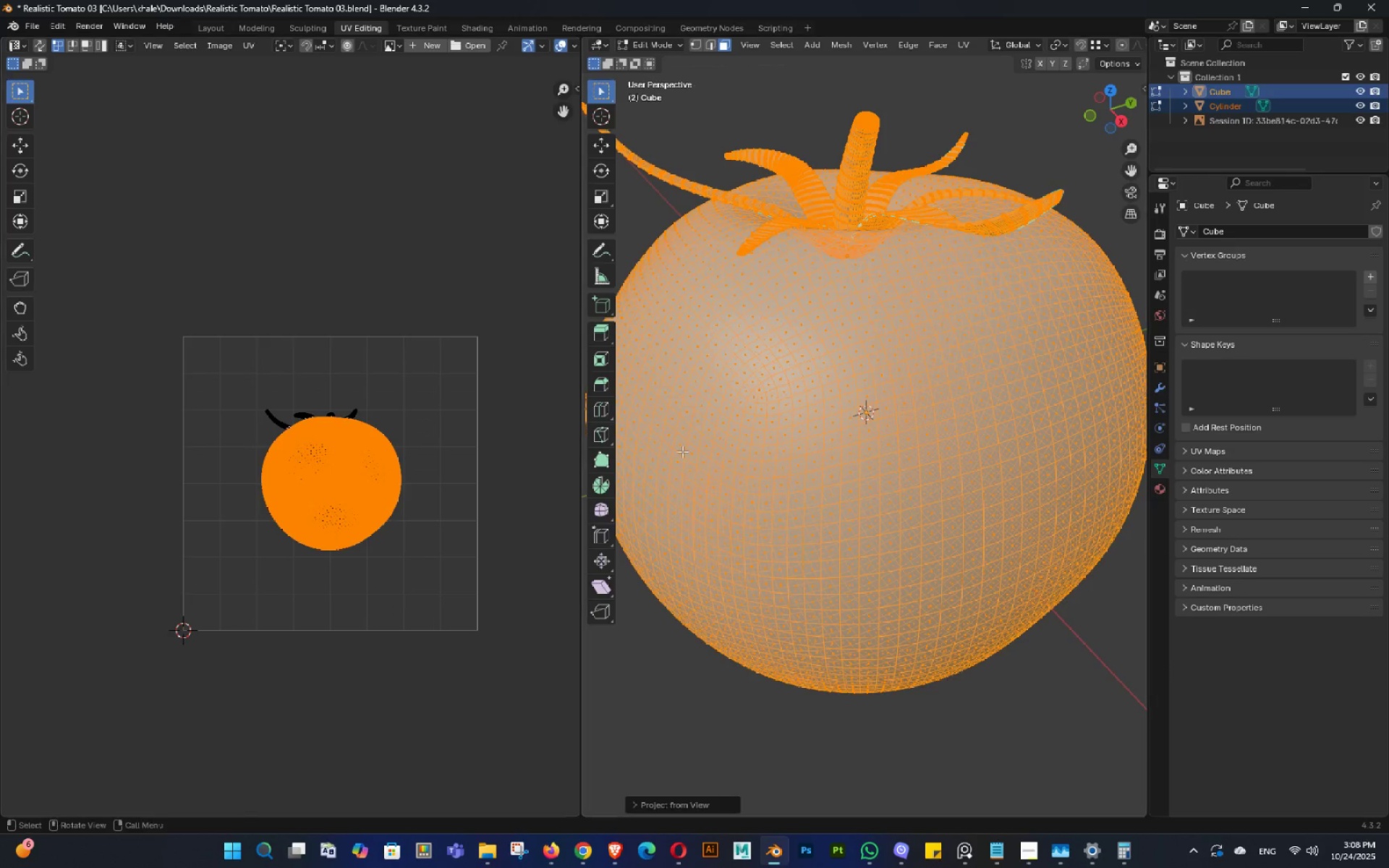 
left_click([699, 440])
 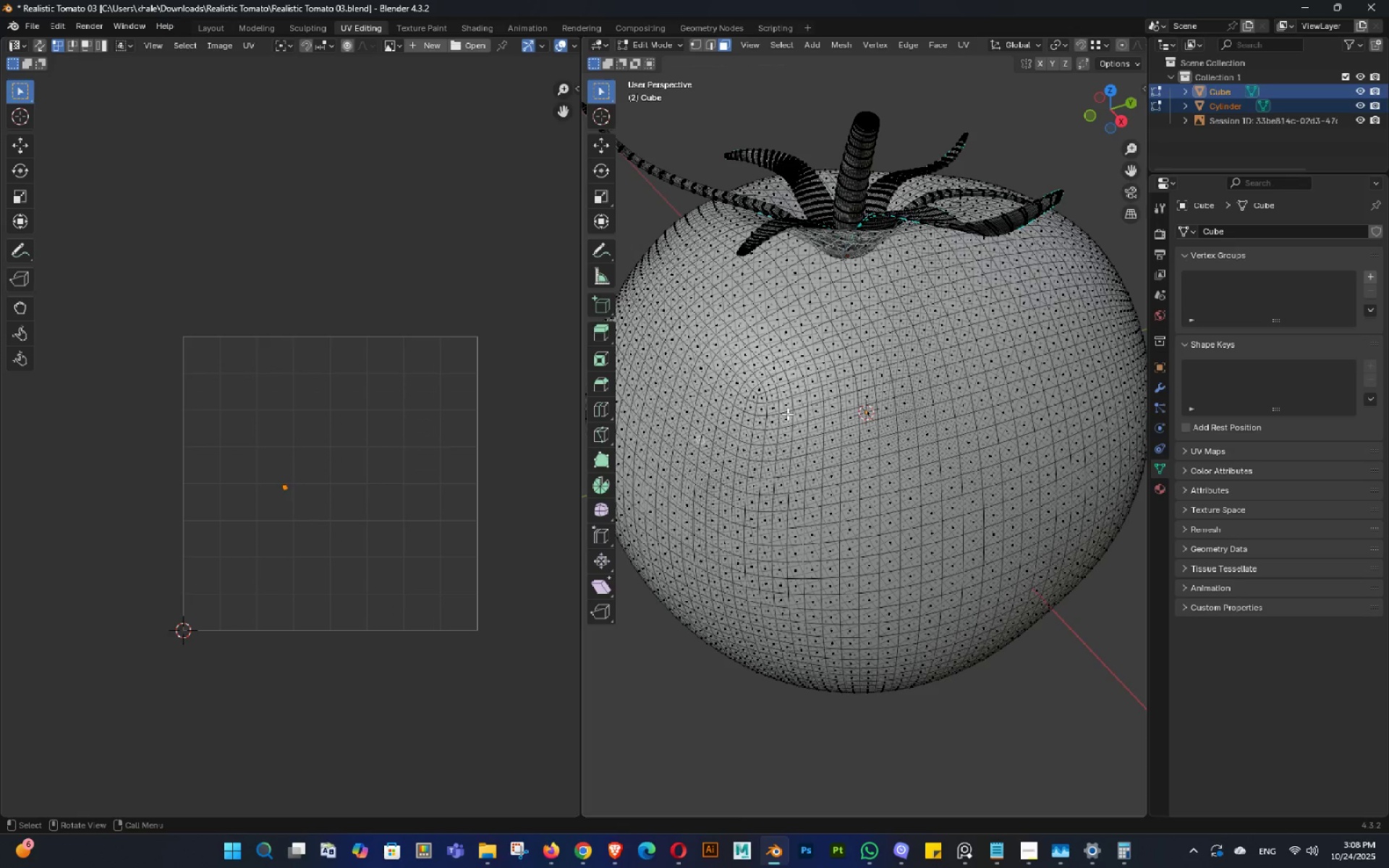 
key(Tab)
 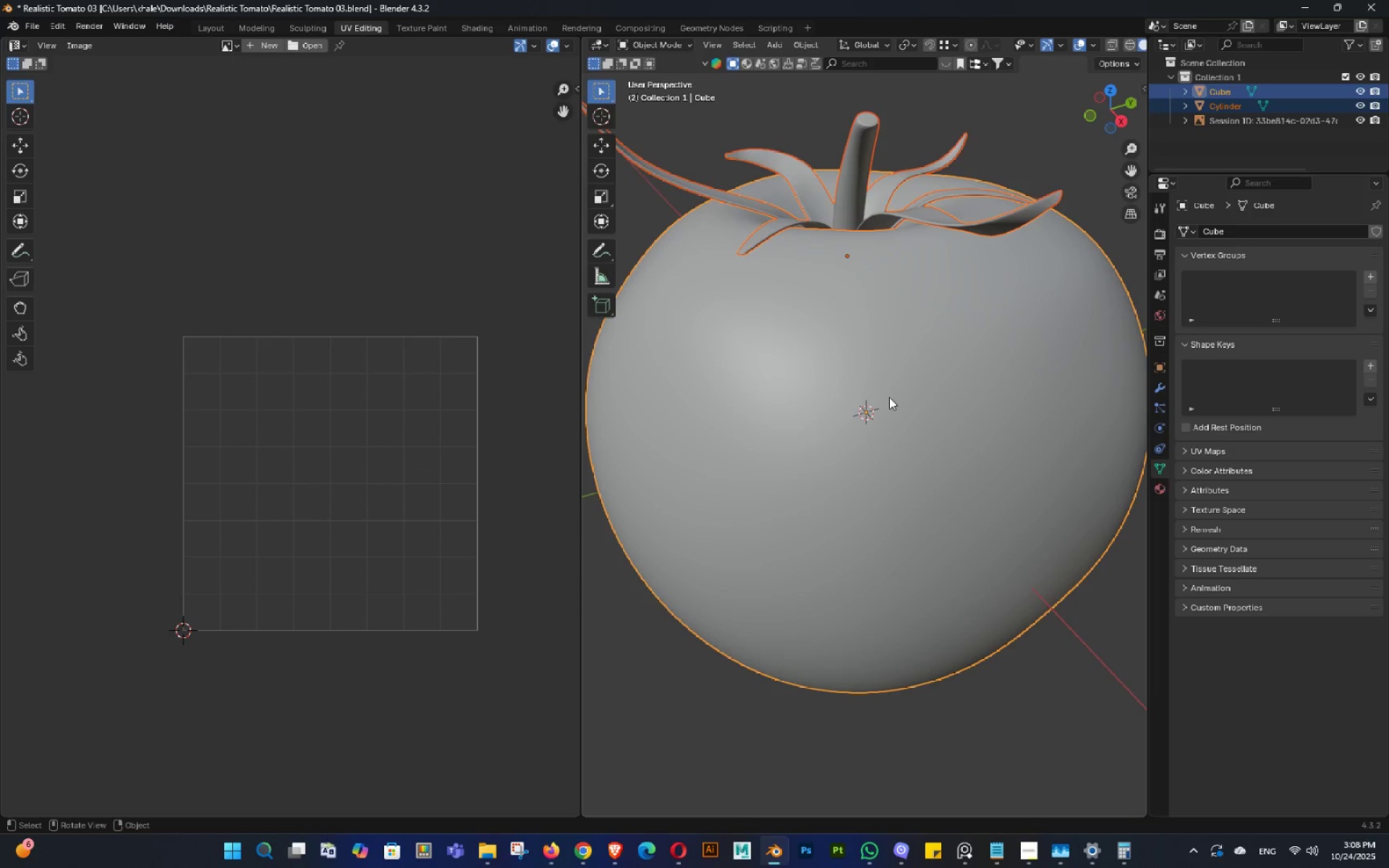 
left_click([889, 397])
 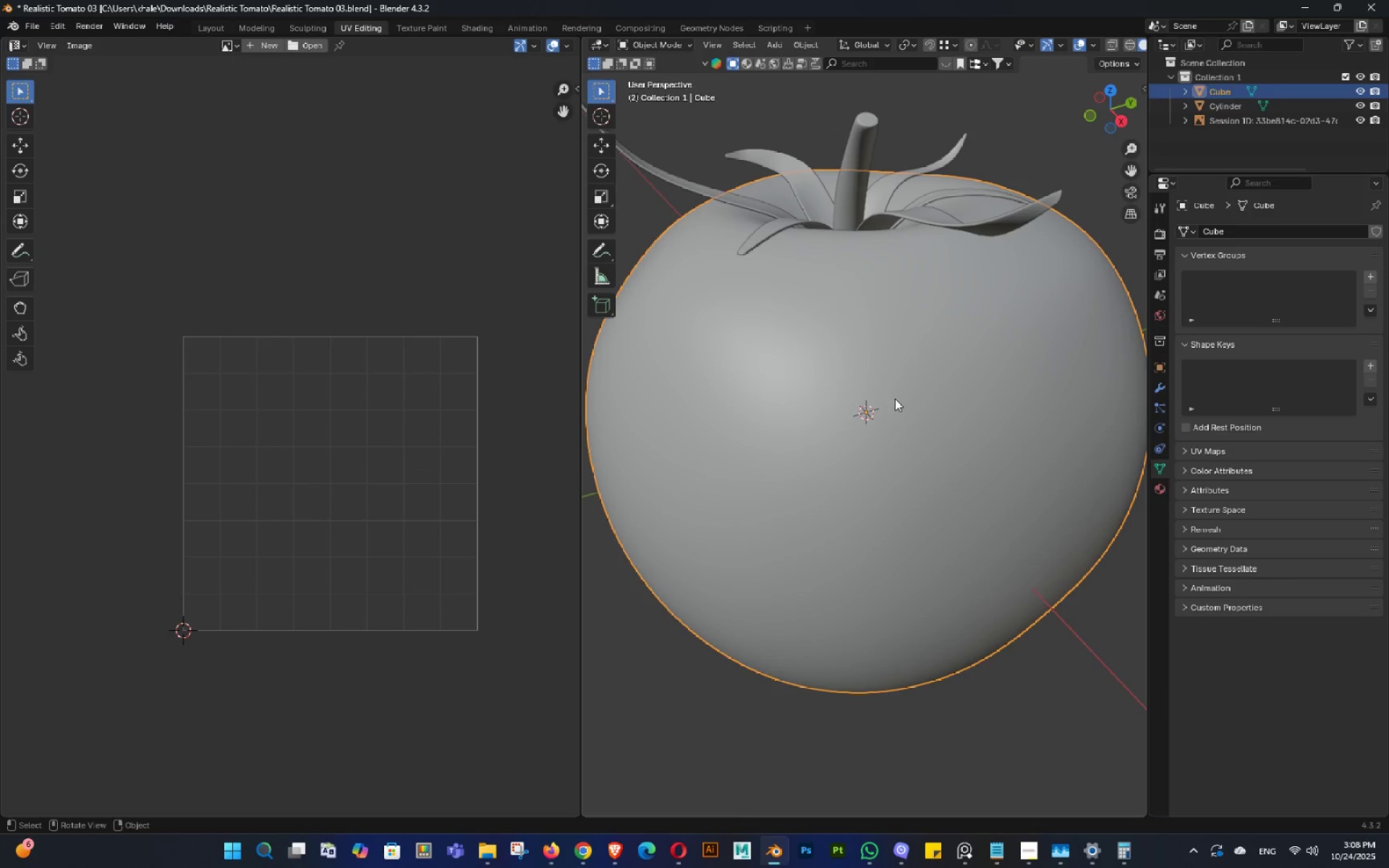 
key(Tab)
 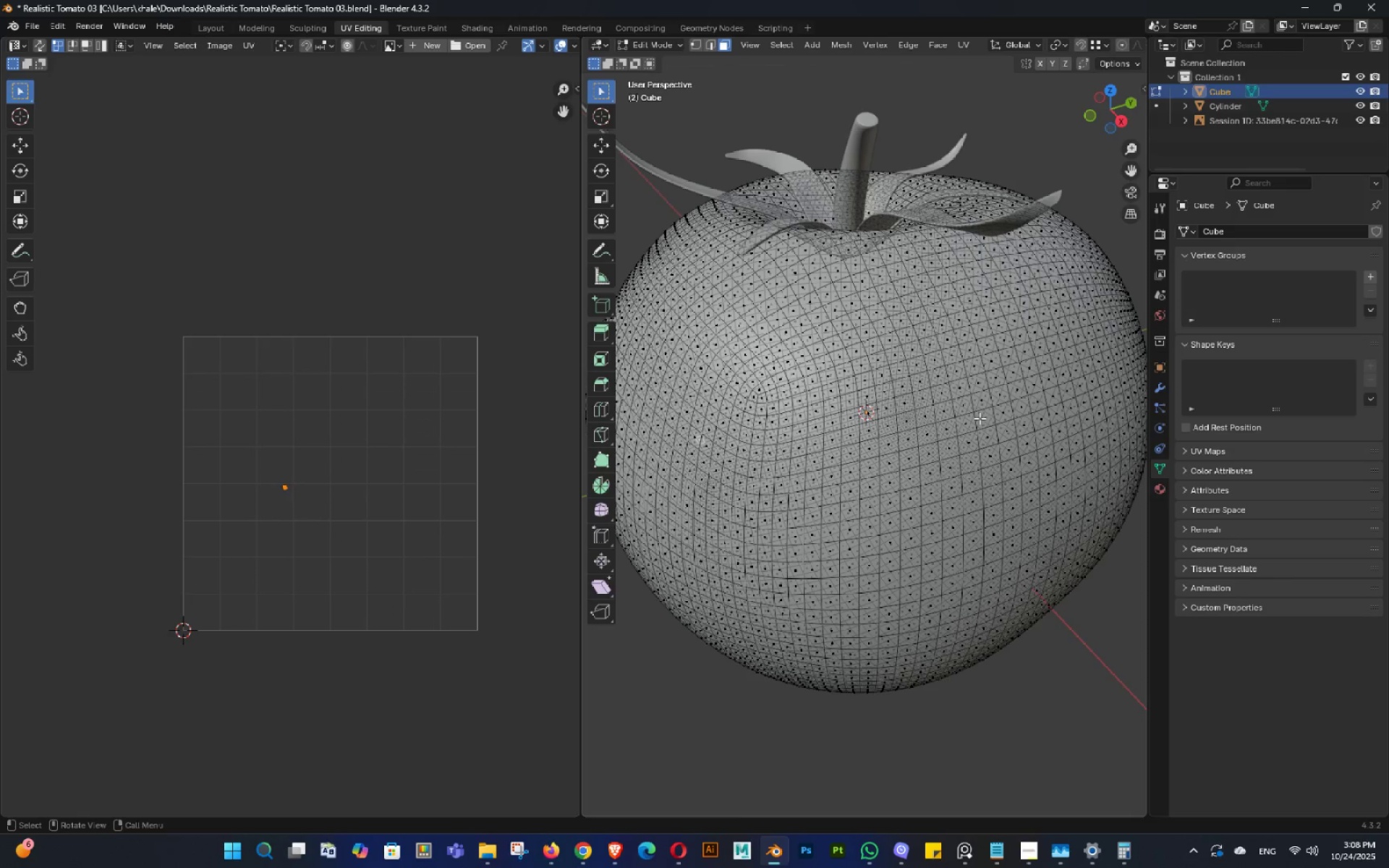 
left_click([980, 418])
 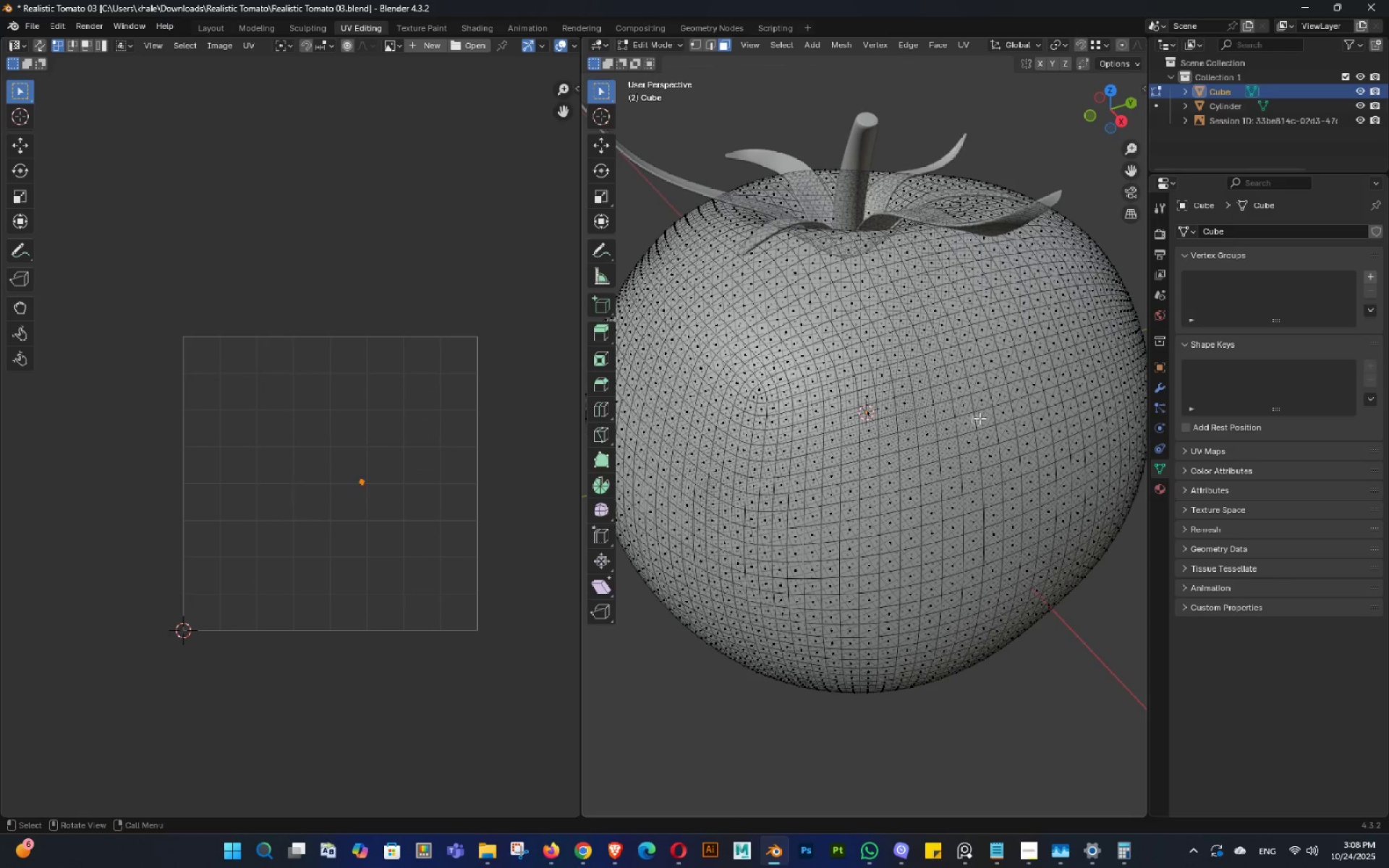 
key(A)
 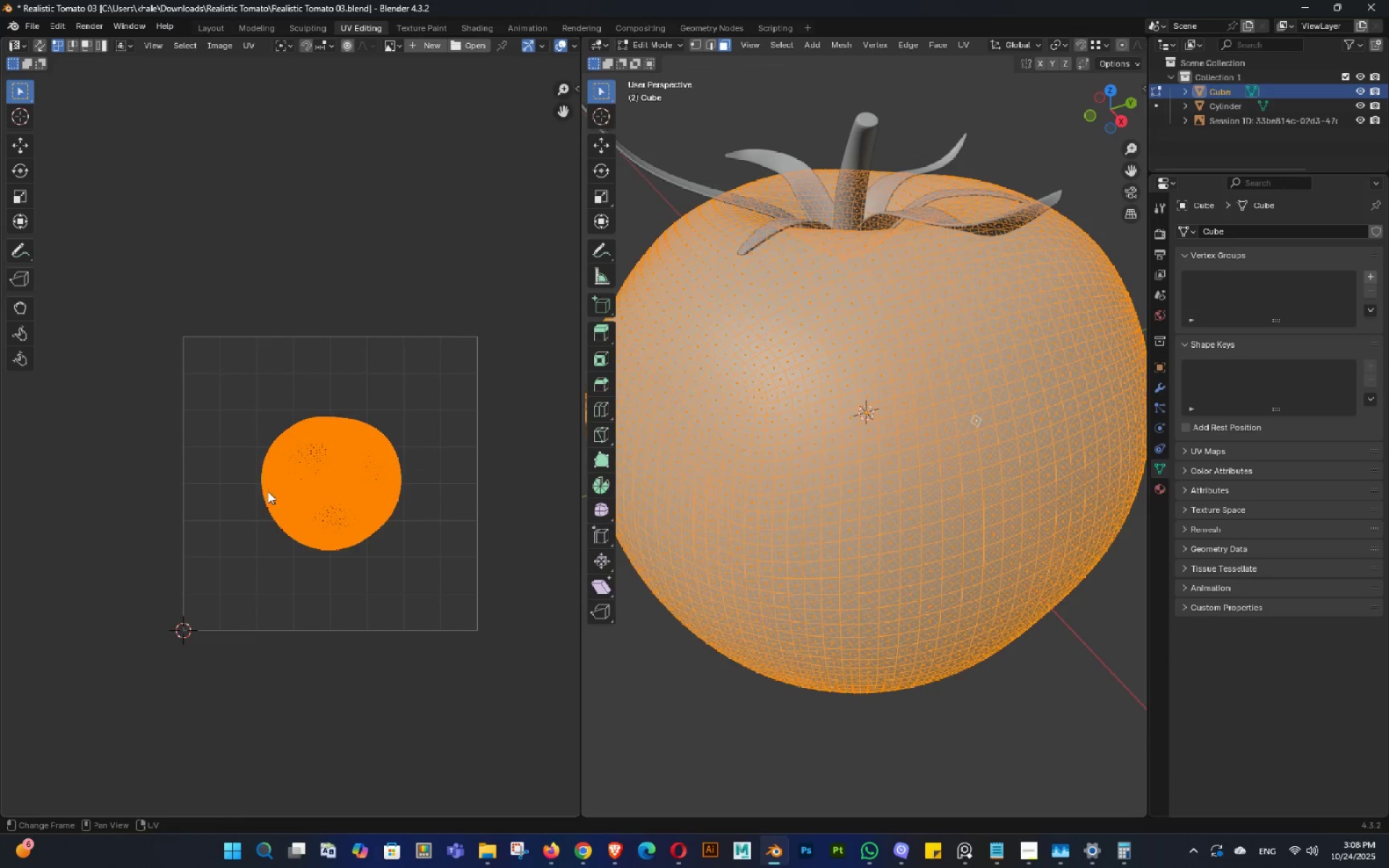 
scroll: coordinate [347, 493], scroll_direction: up, amount: 3.0
 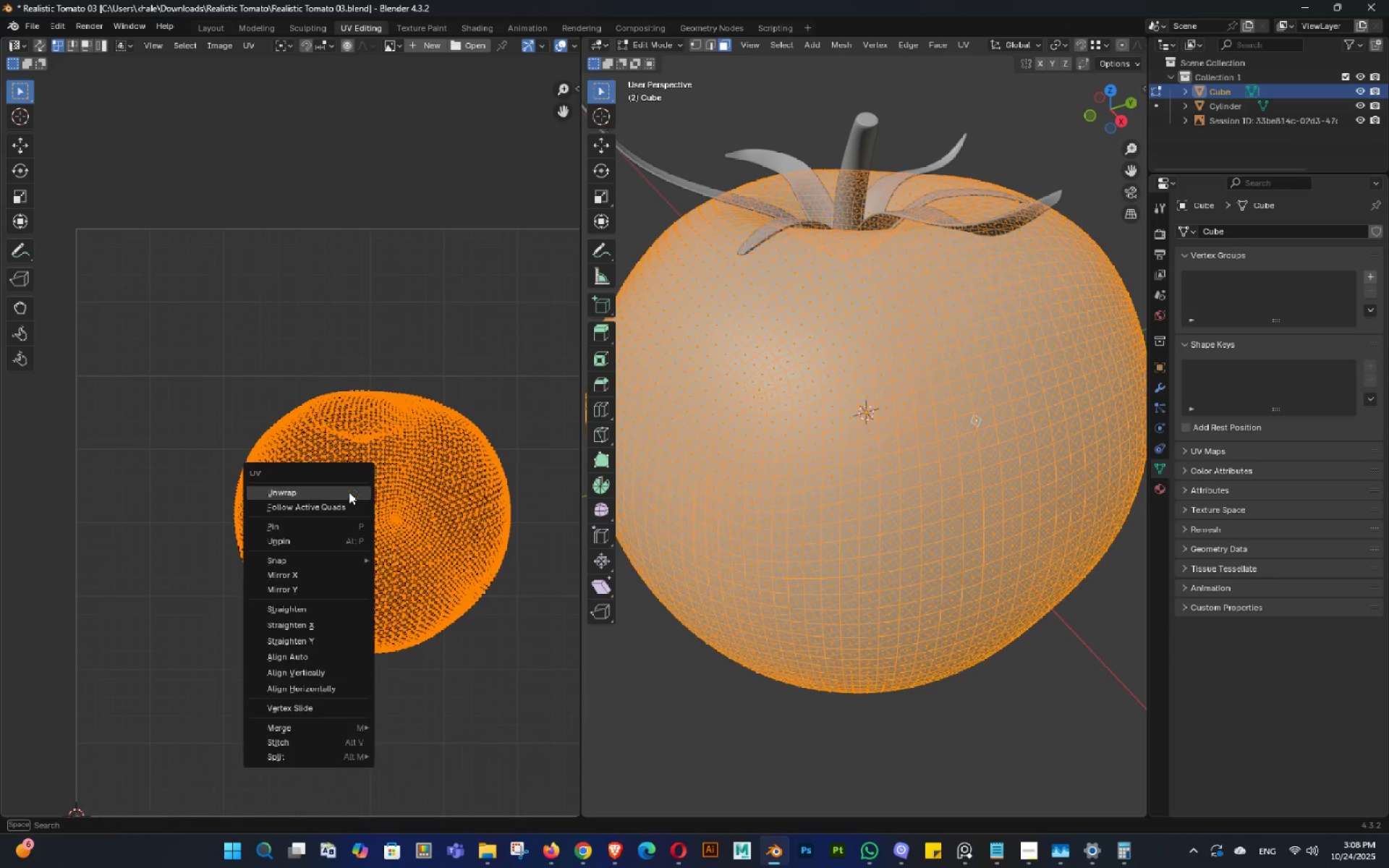 
right_click([349, 492])
 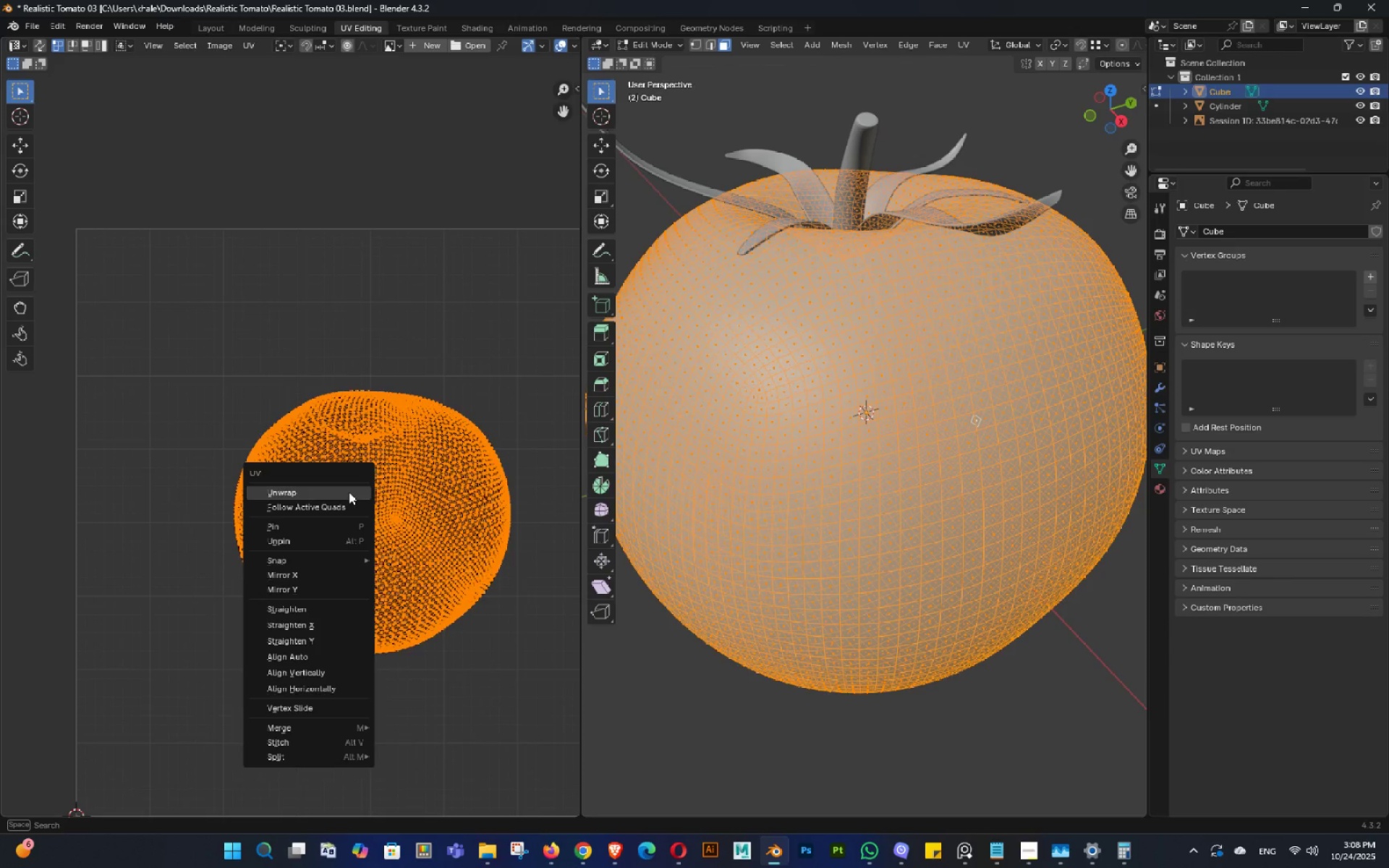 
left_click([349, 492])
 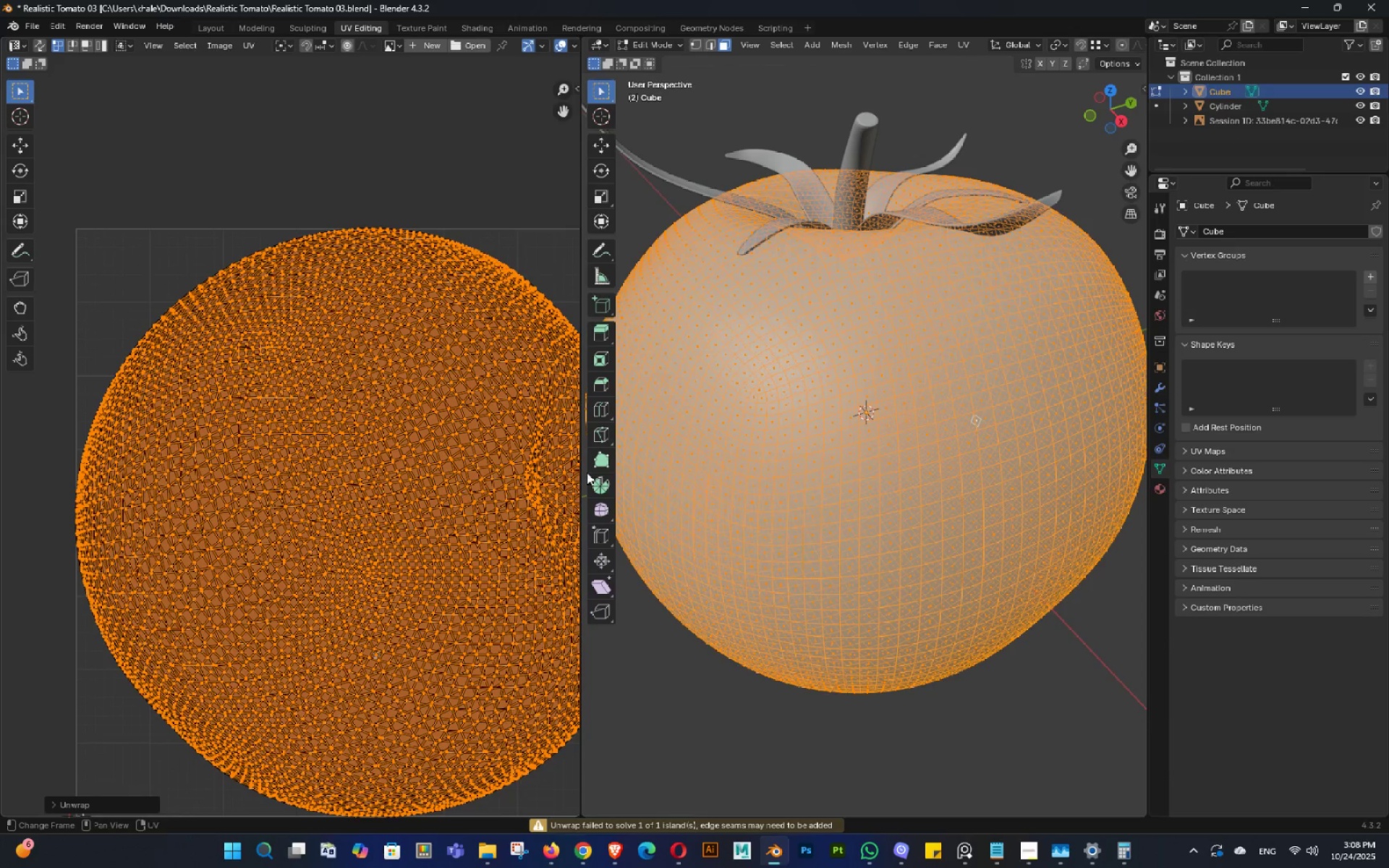 
scroll: coordinate [831, 436], scroll_direction: down, amount: 3.0
 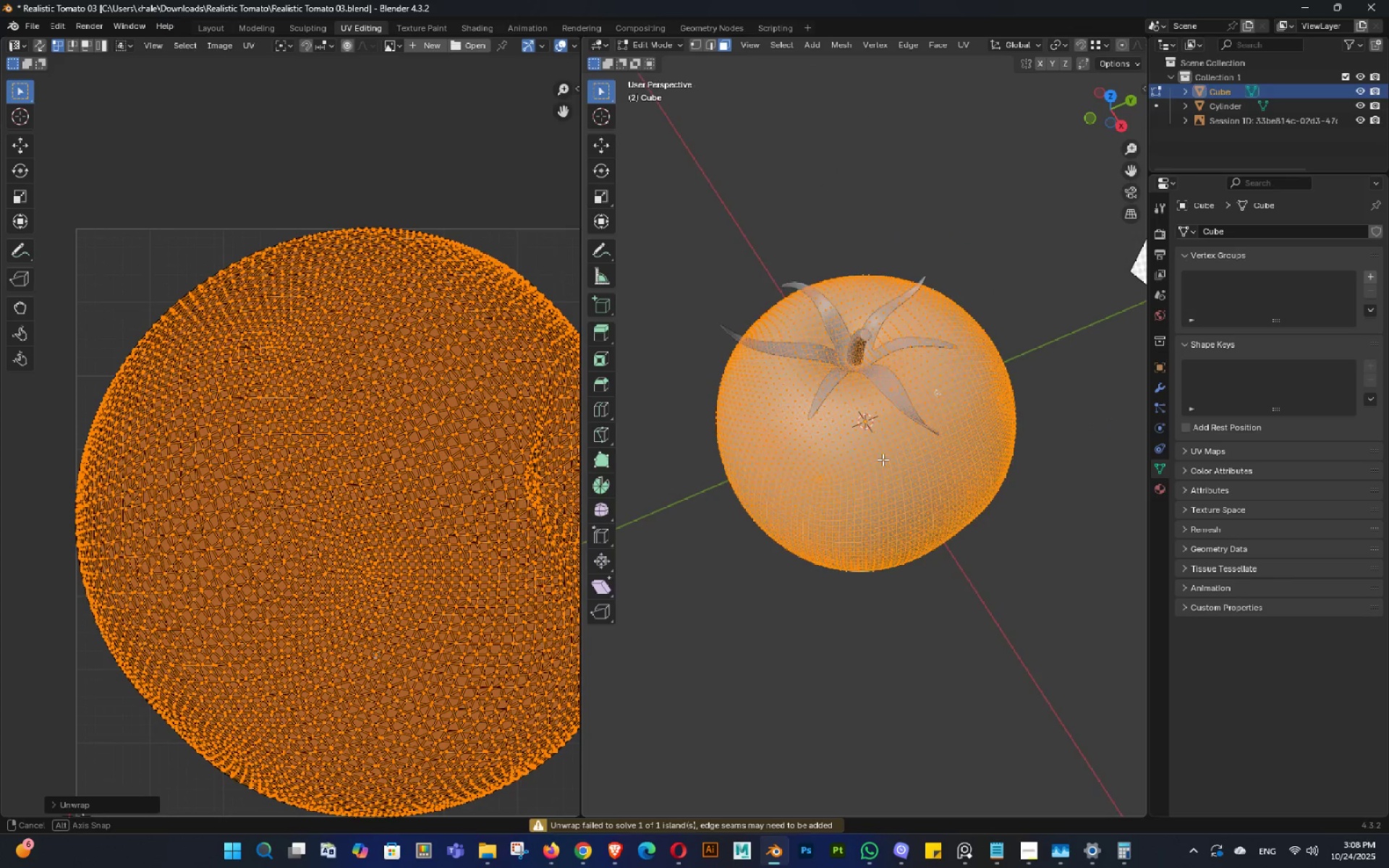 
double_click([883, 461])
 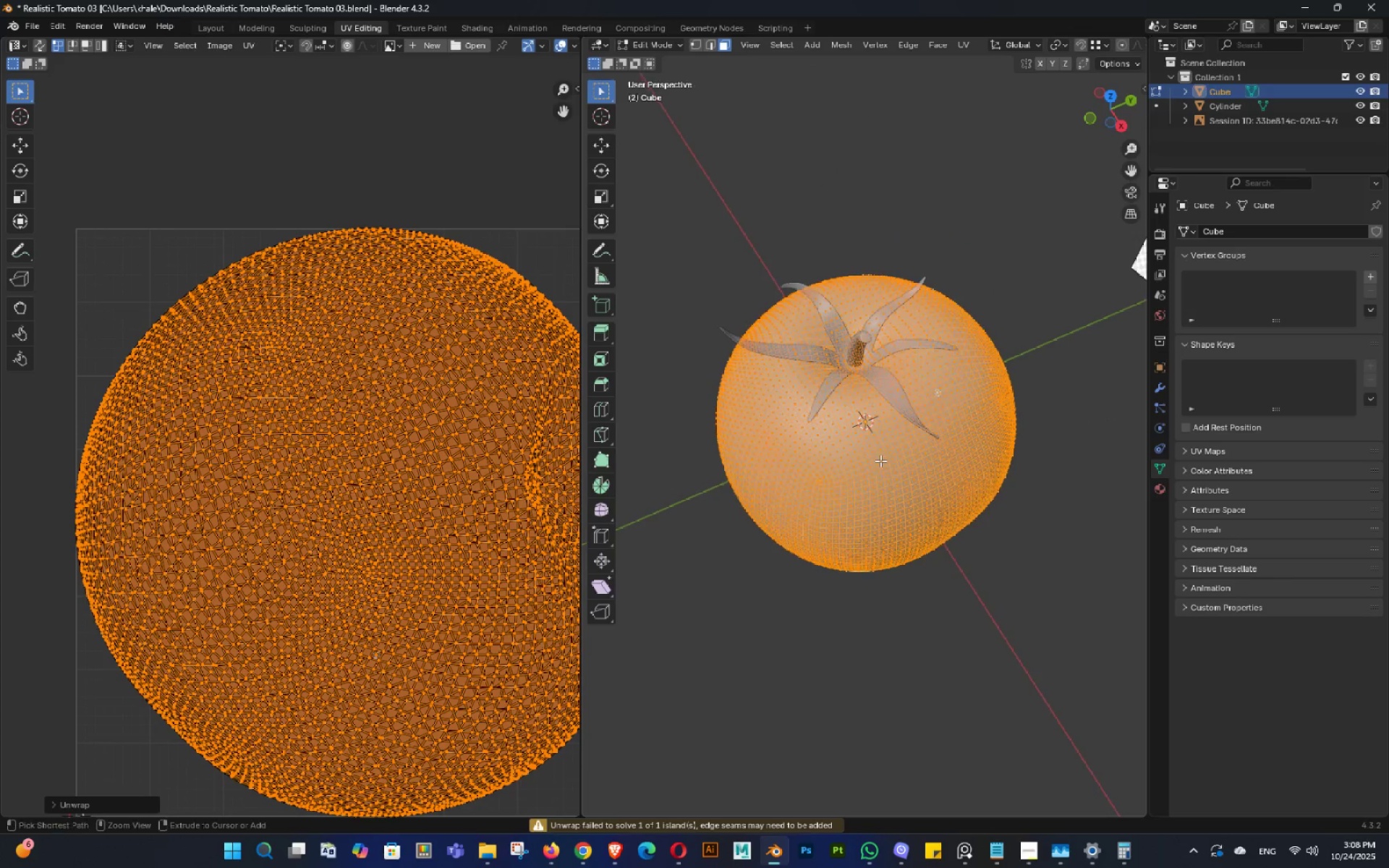 
key(Control+S)
 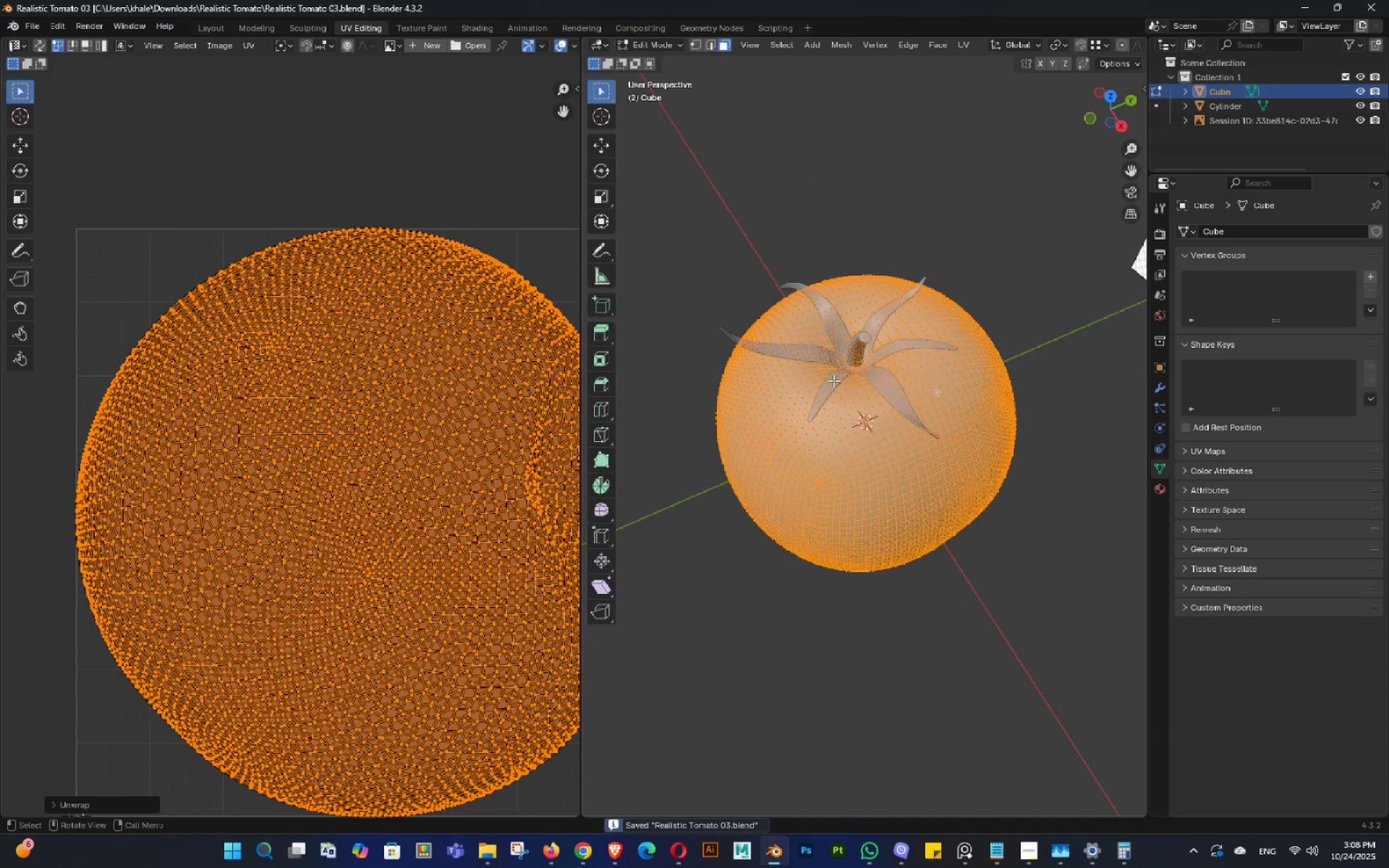 
key(Control+ControlLeft)
 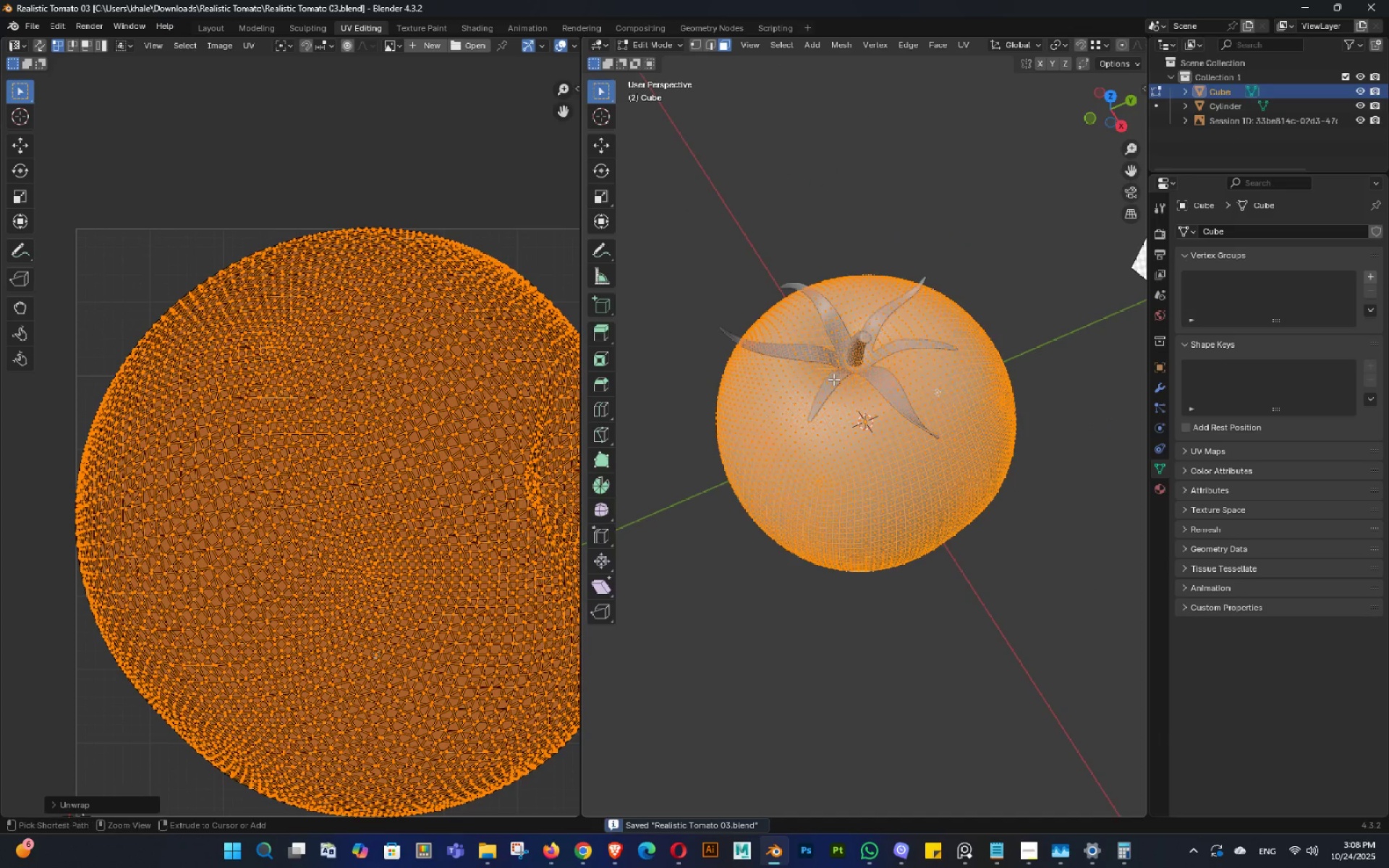 
key(Control+S)
 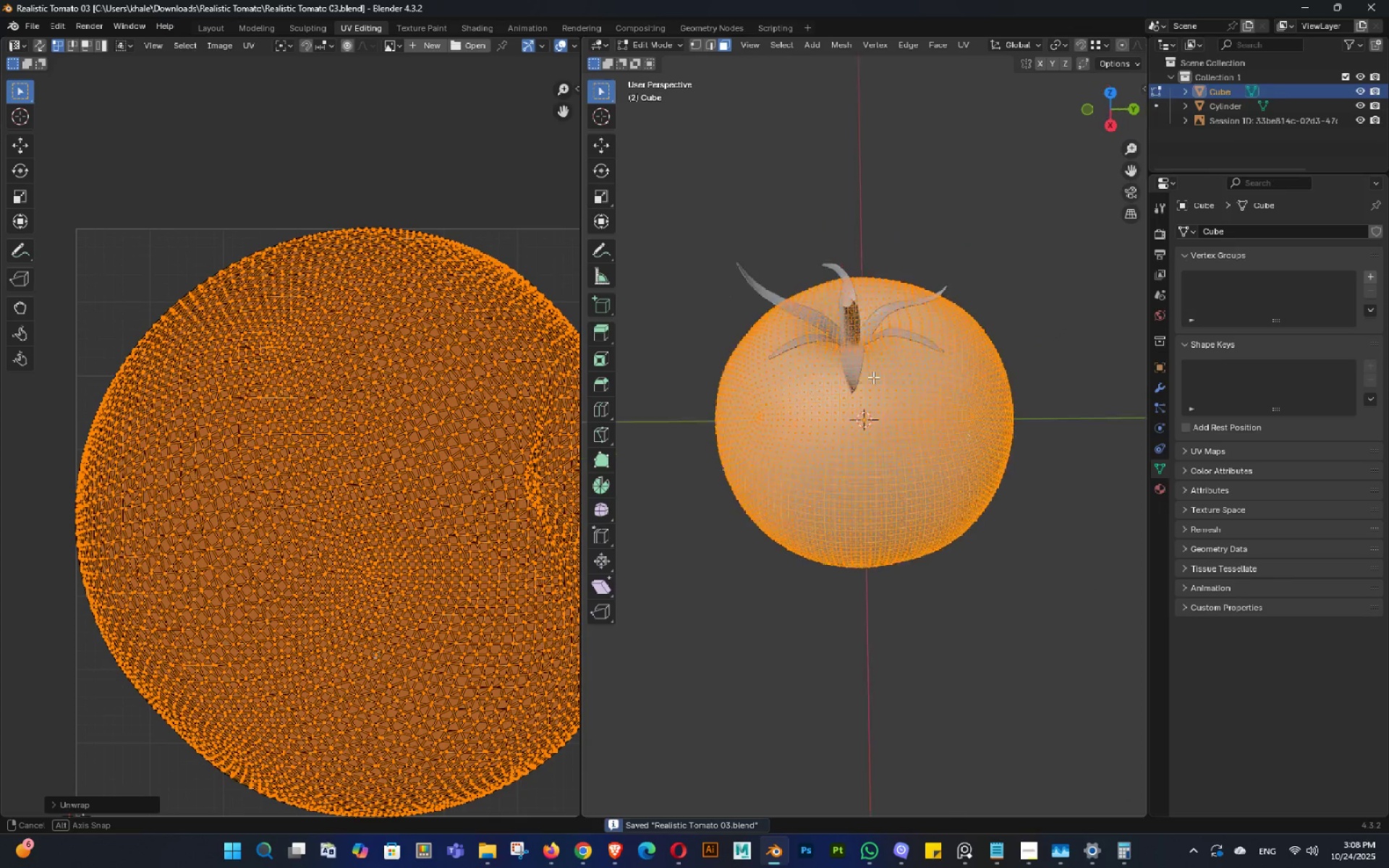 
double_click([865, 365])
 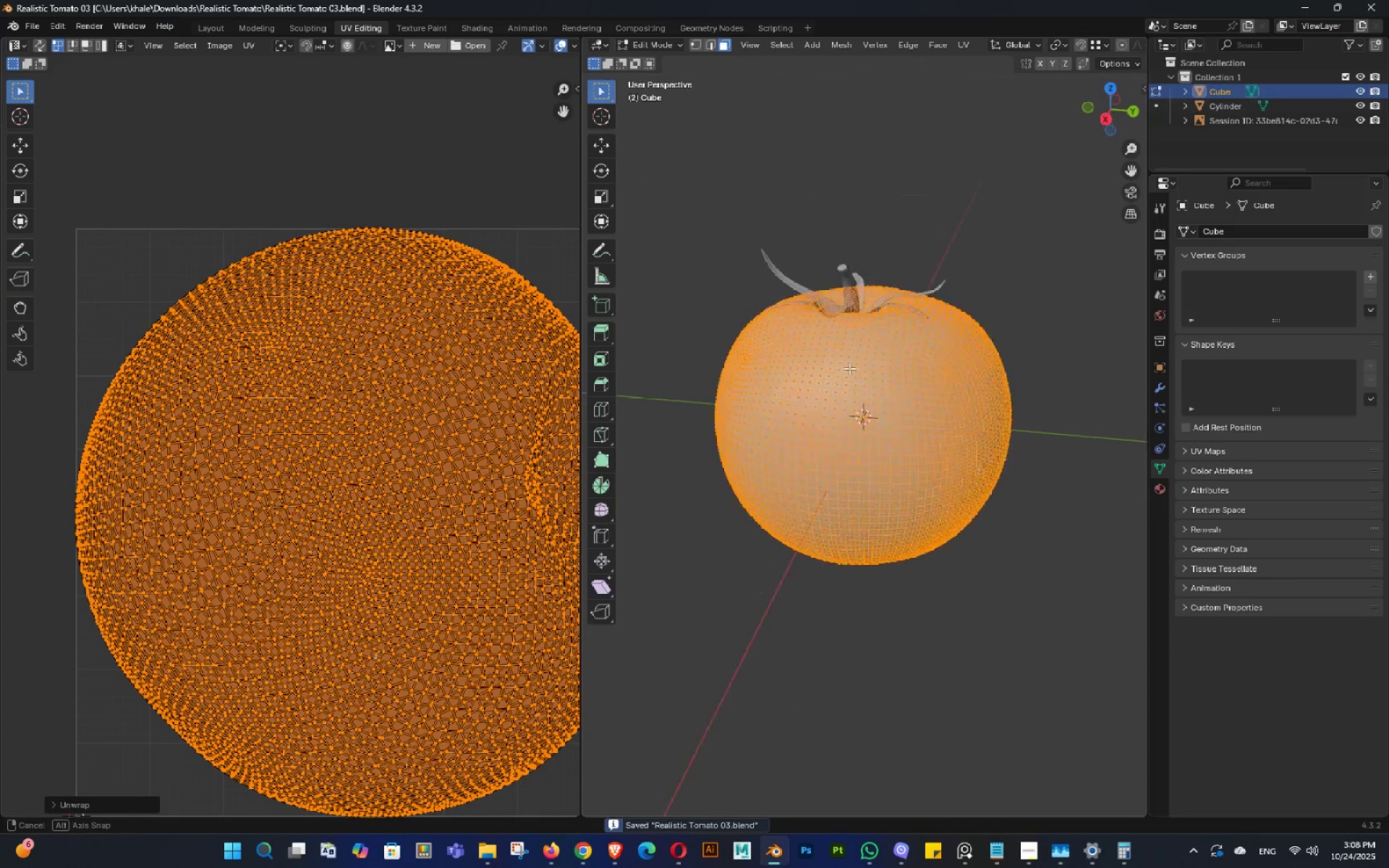 
key(Control+S)
 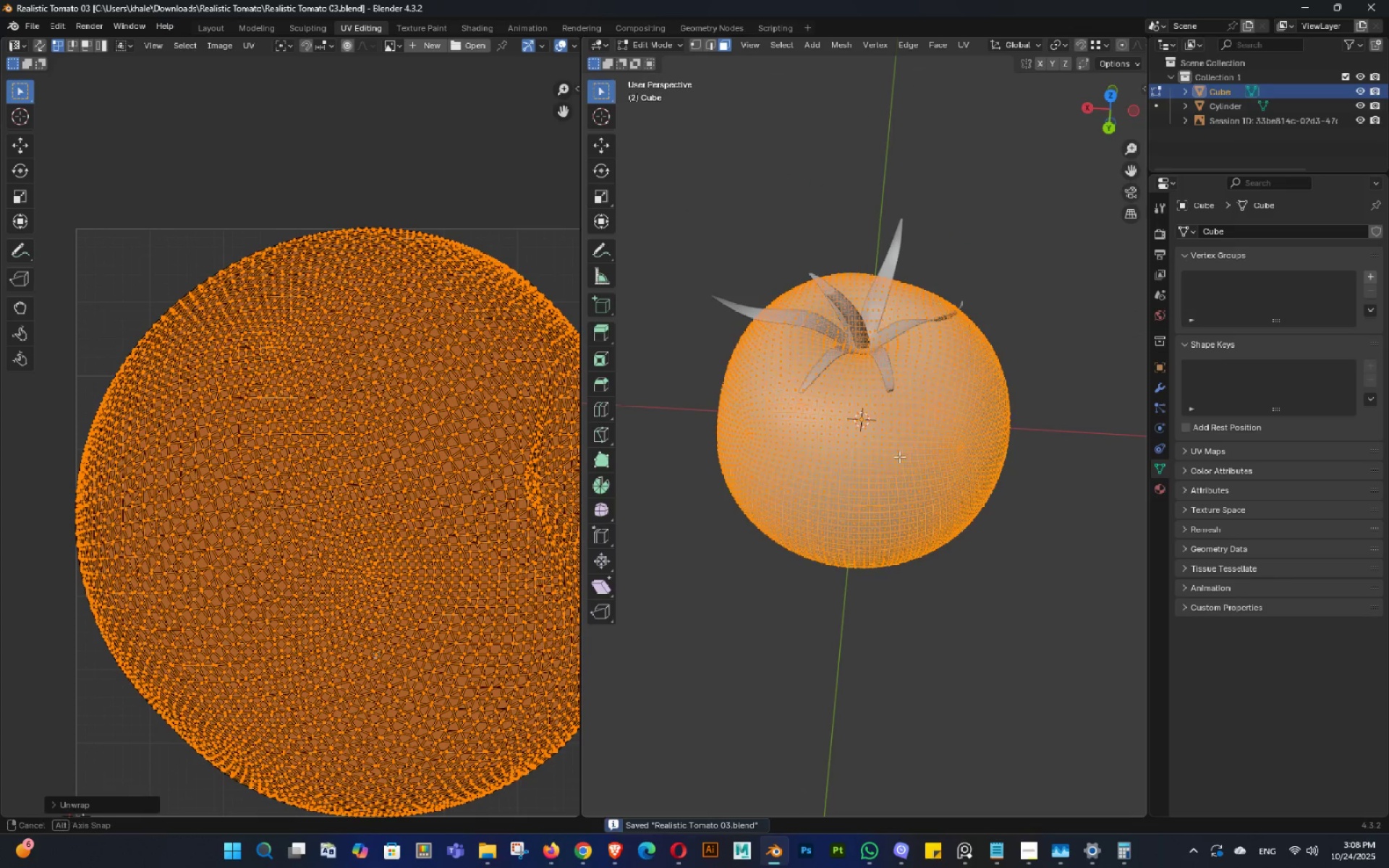 
triple_click([893, 465])
 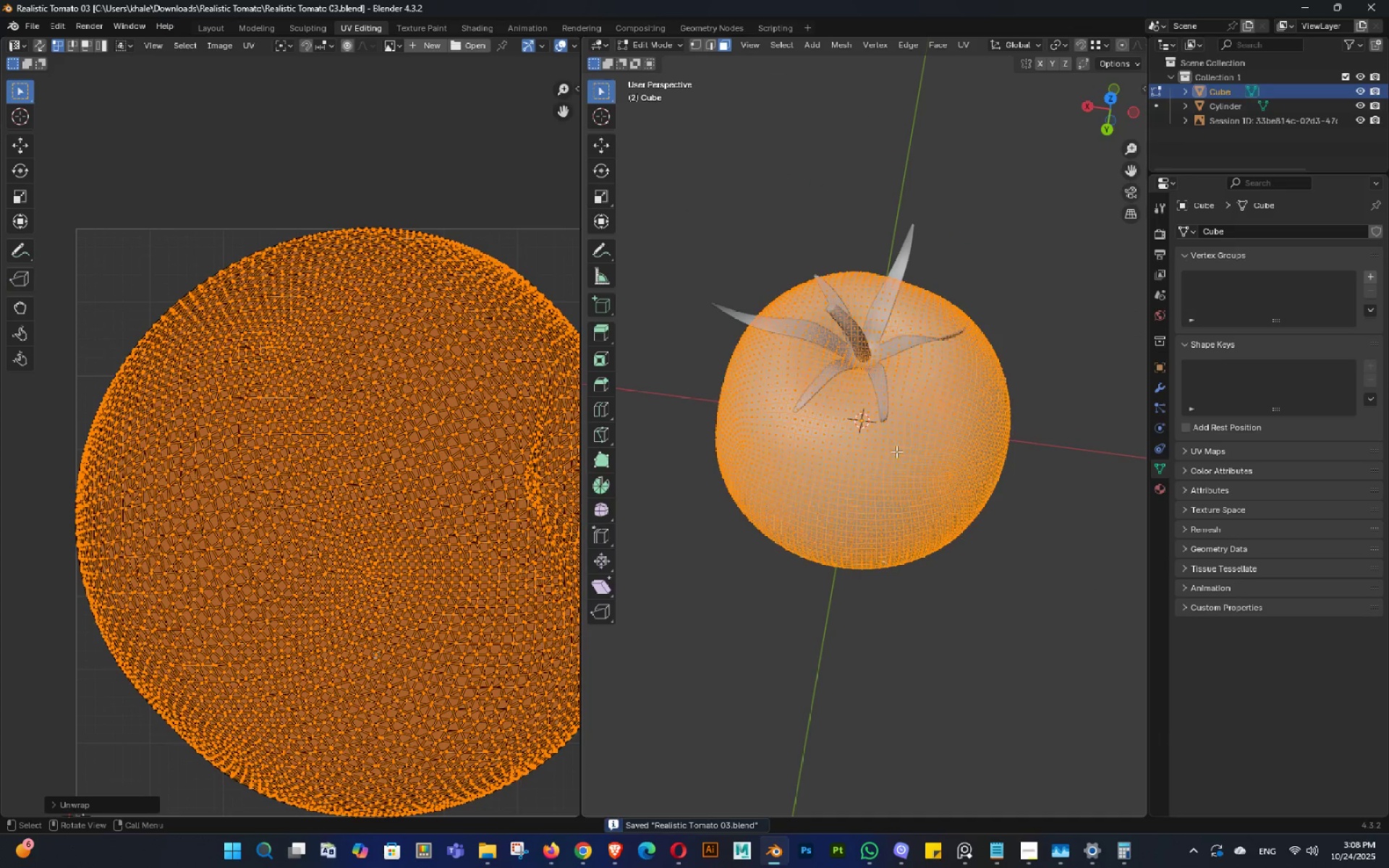 
scroll: coordinate [896, 449], scroll_direction: up, amount: 2.0
 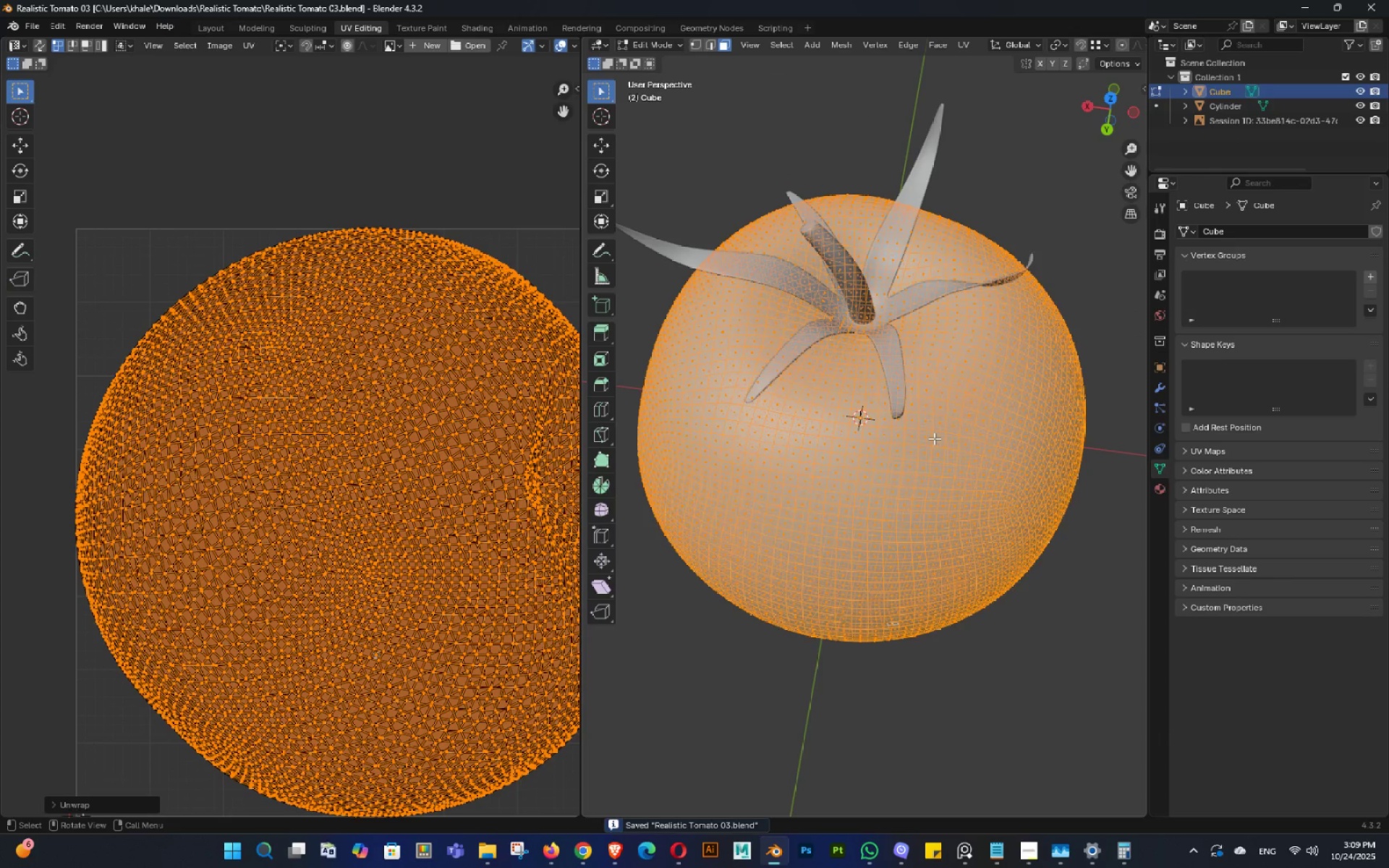 
key(Slash)
 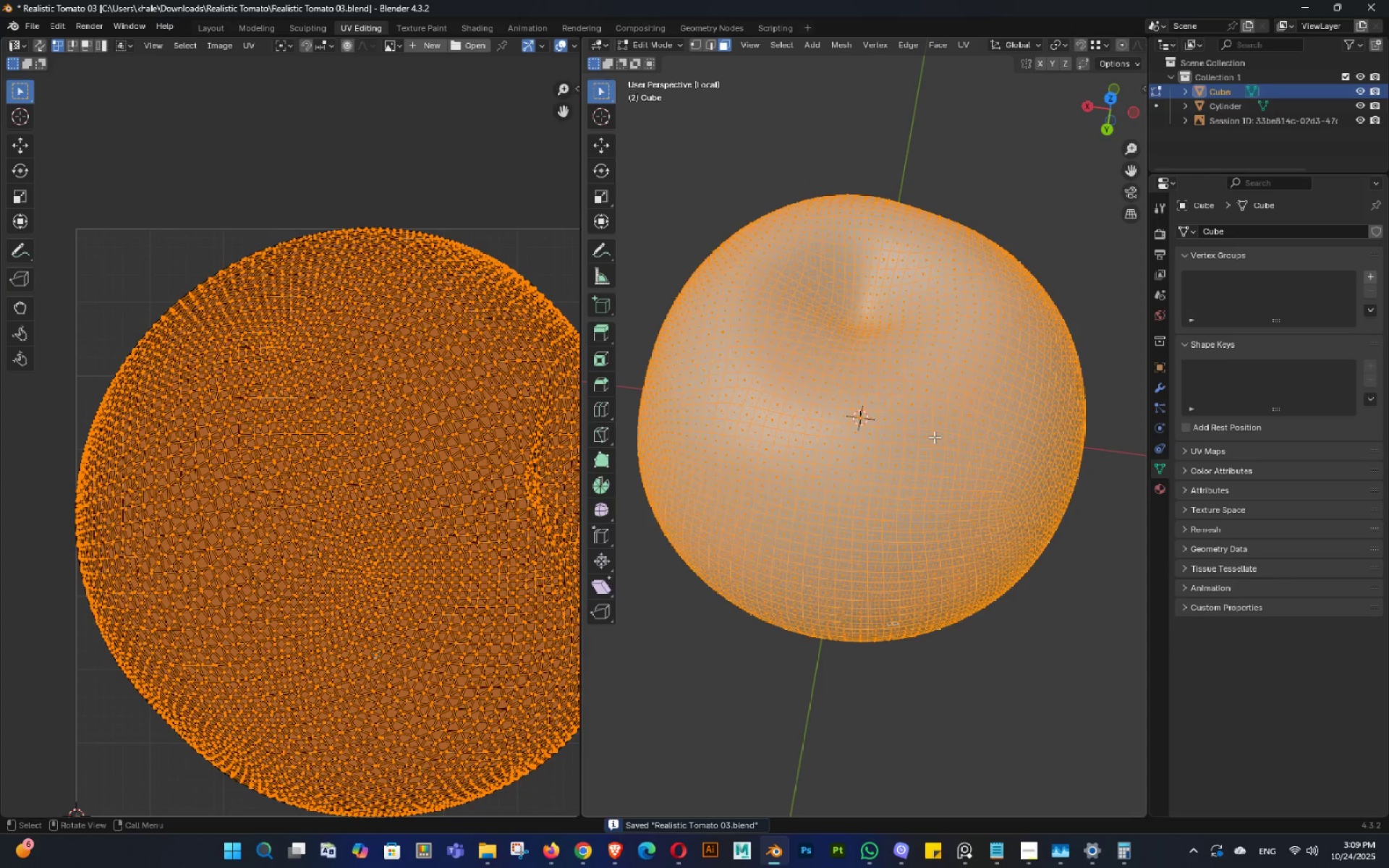 
key(Tab)
 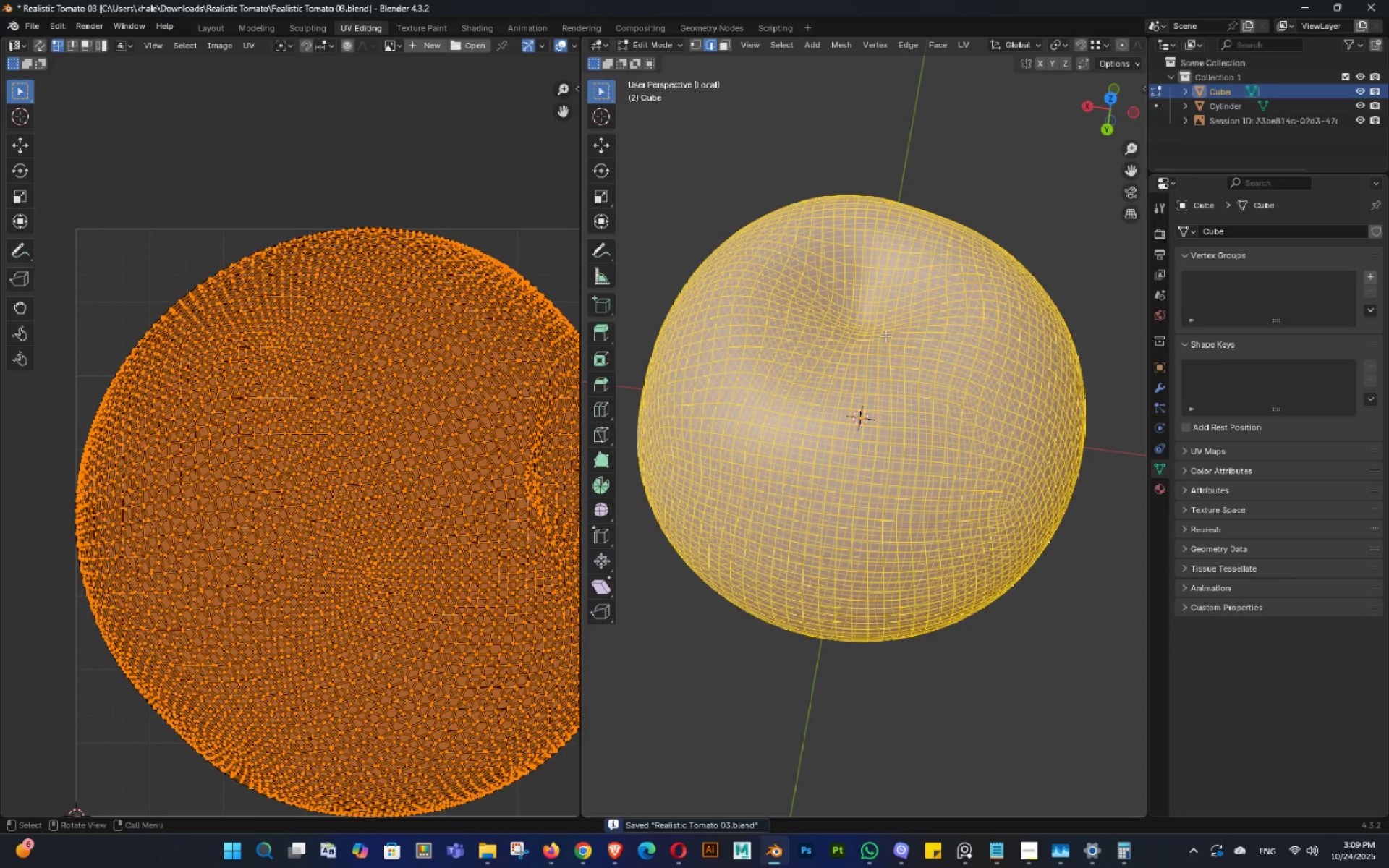 
left_click([885, 333])
 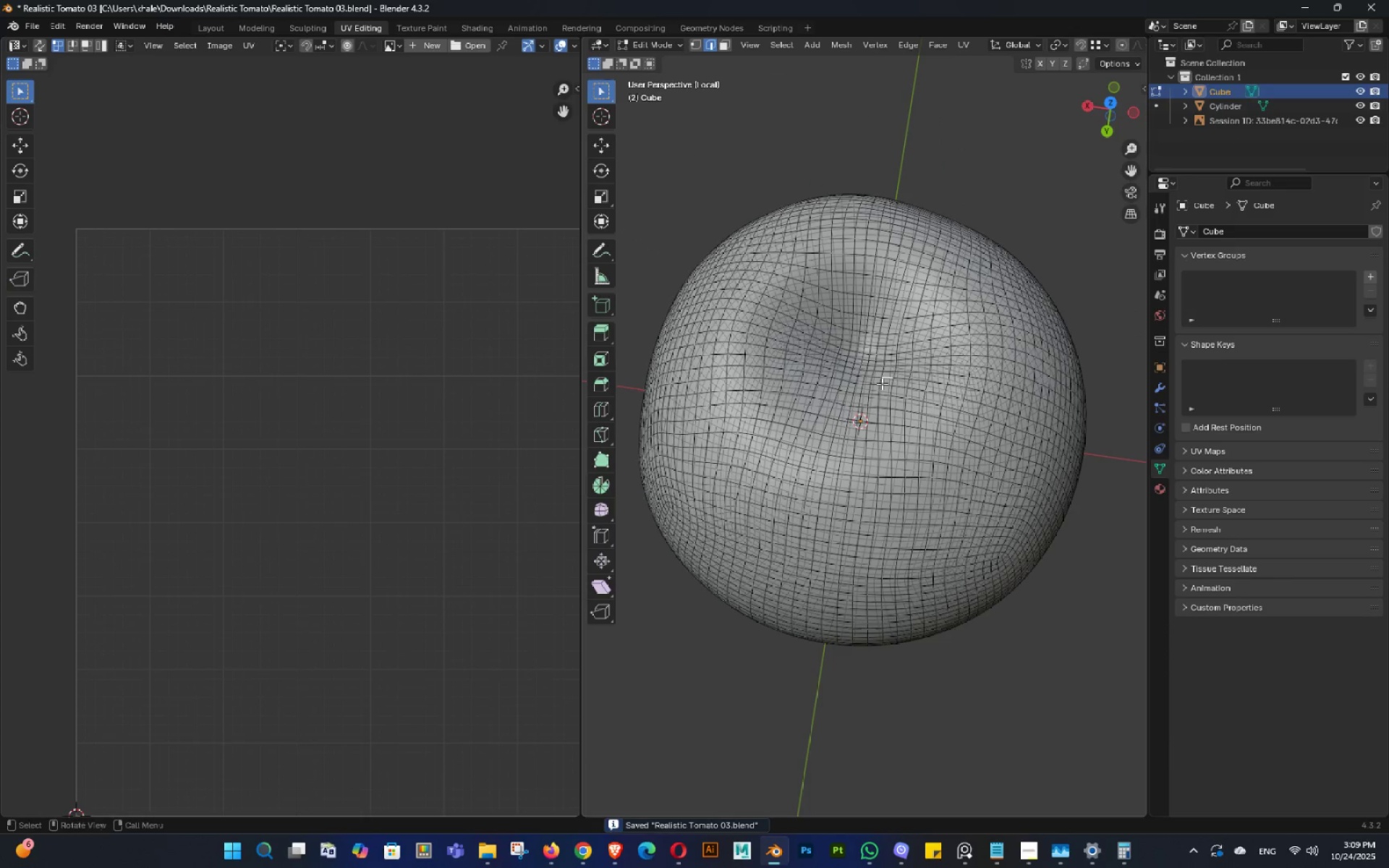 
scroll: coordinate [882, 383], scroll_direction: up, amount: 2.0
 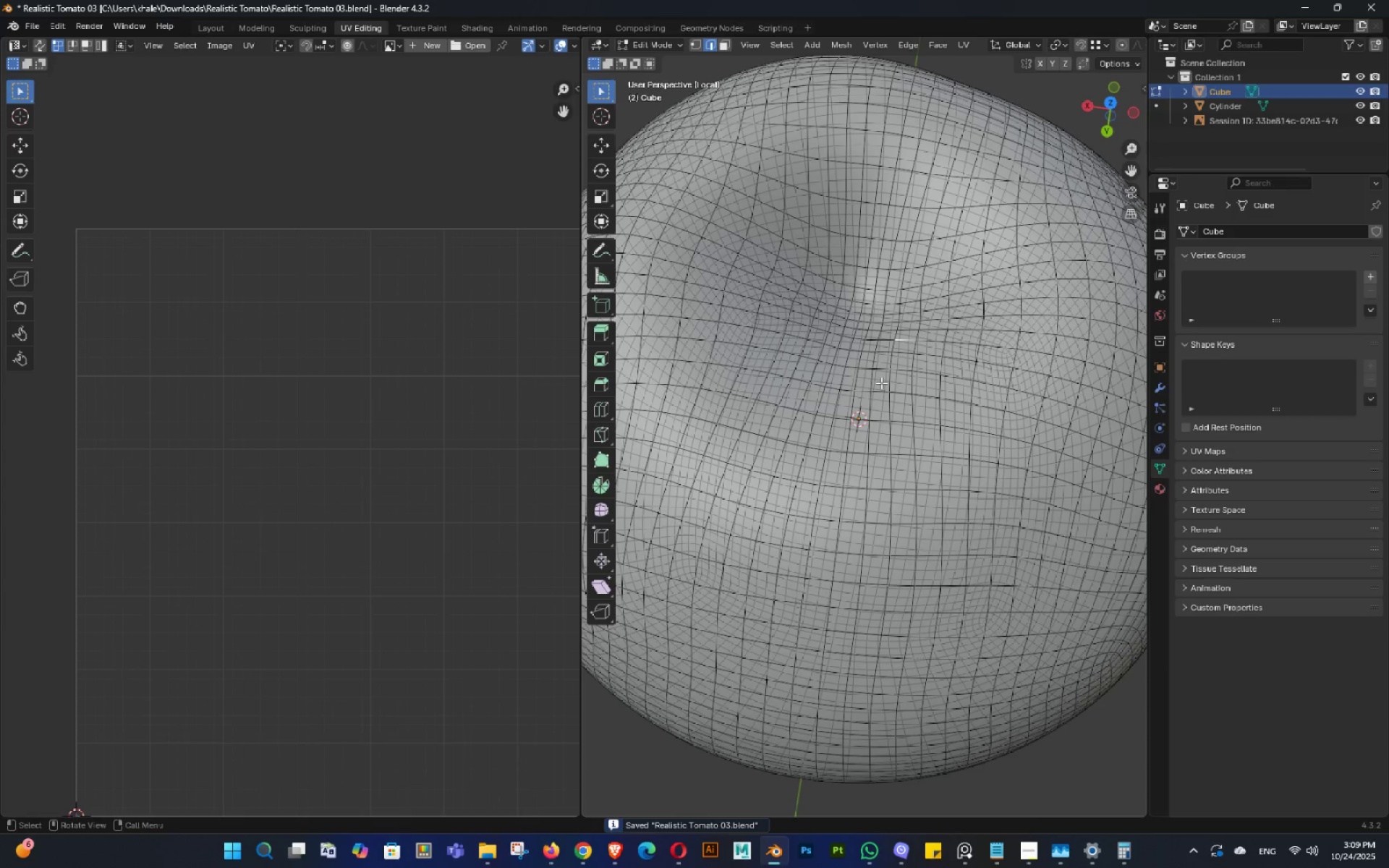 
key(Alt+AltLeft)
 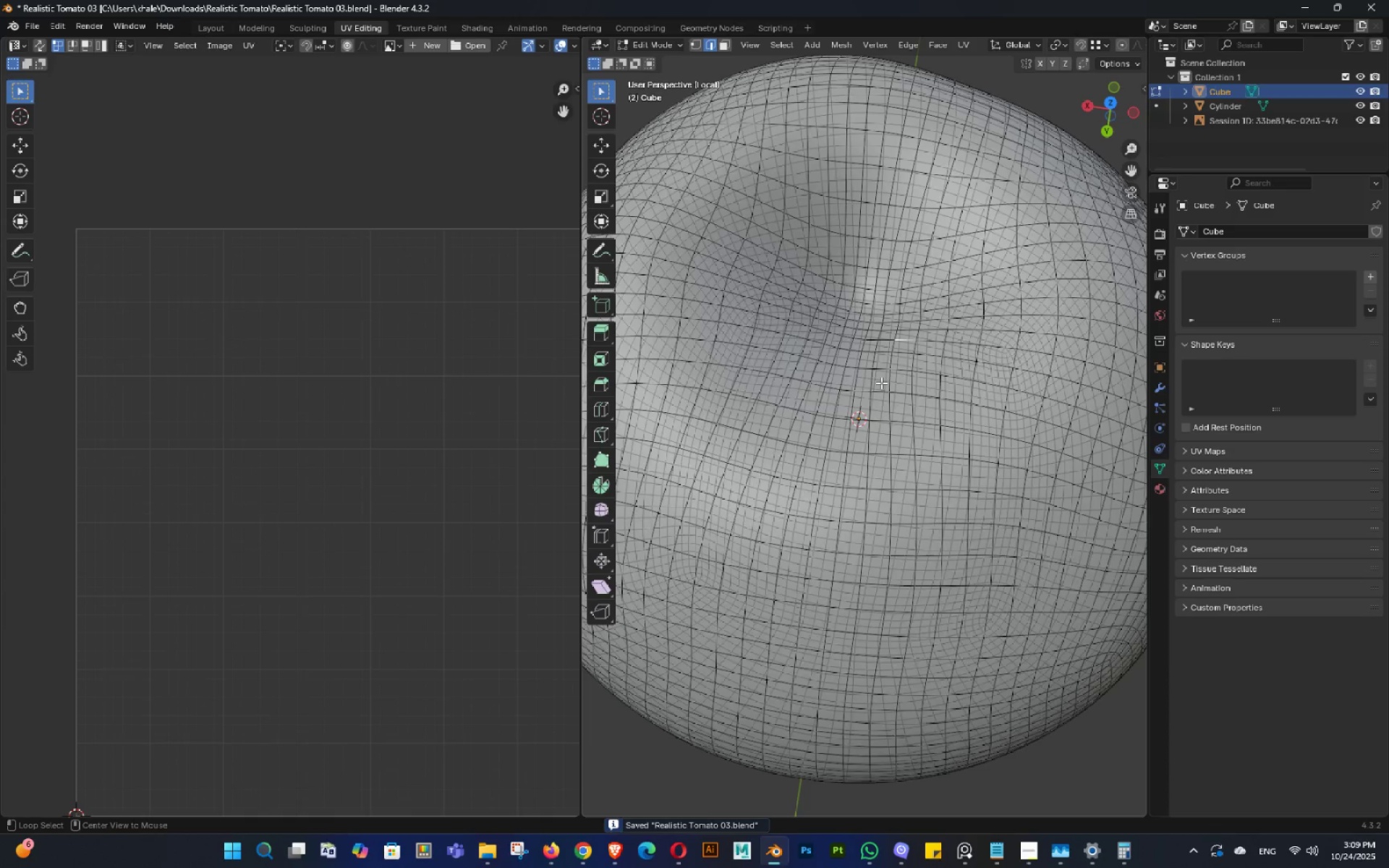 
key(Alt+Z)
 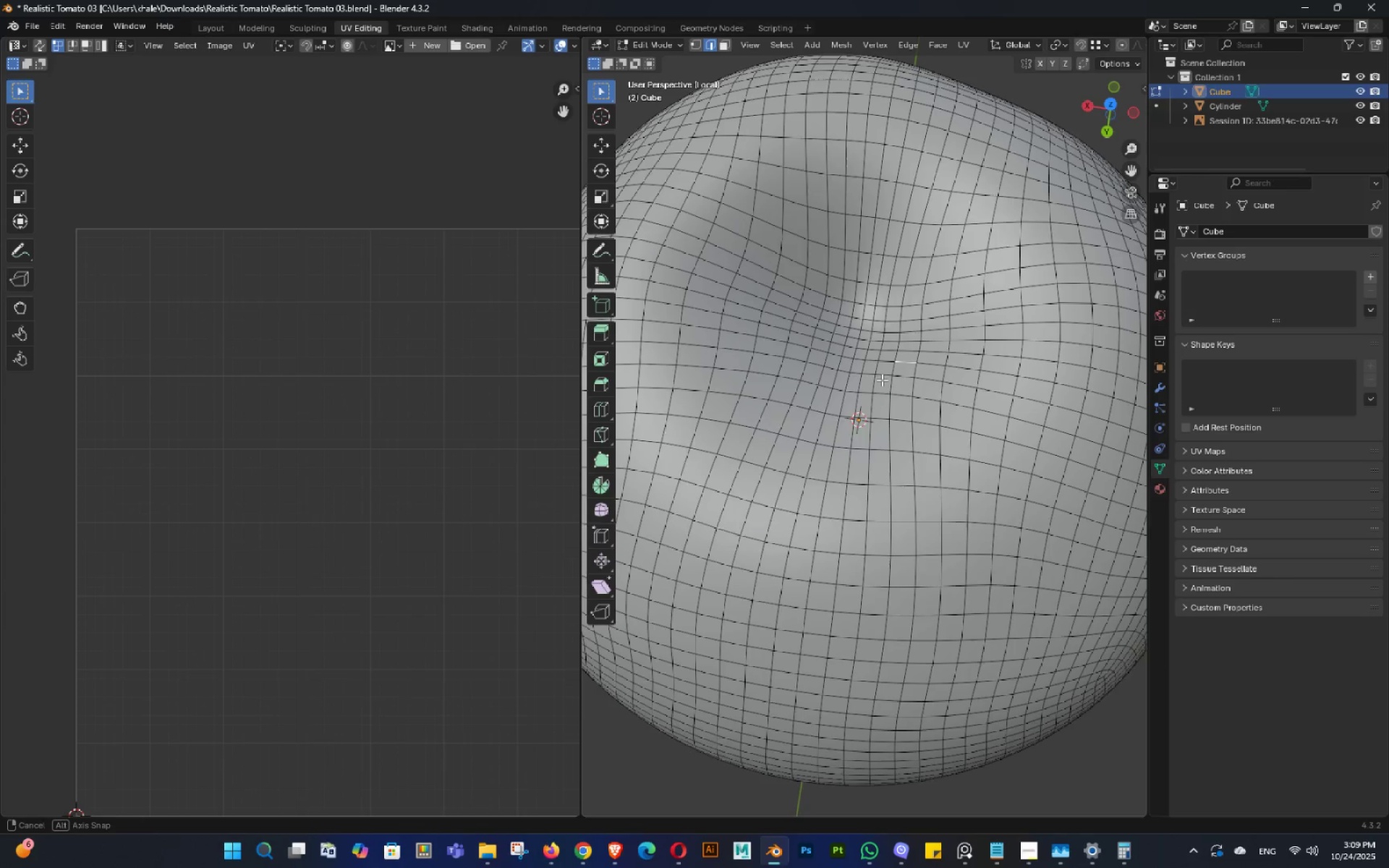 
double_click([882, 383])
 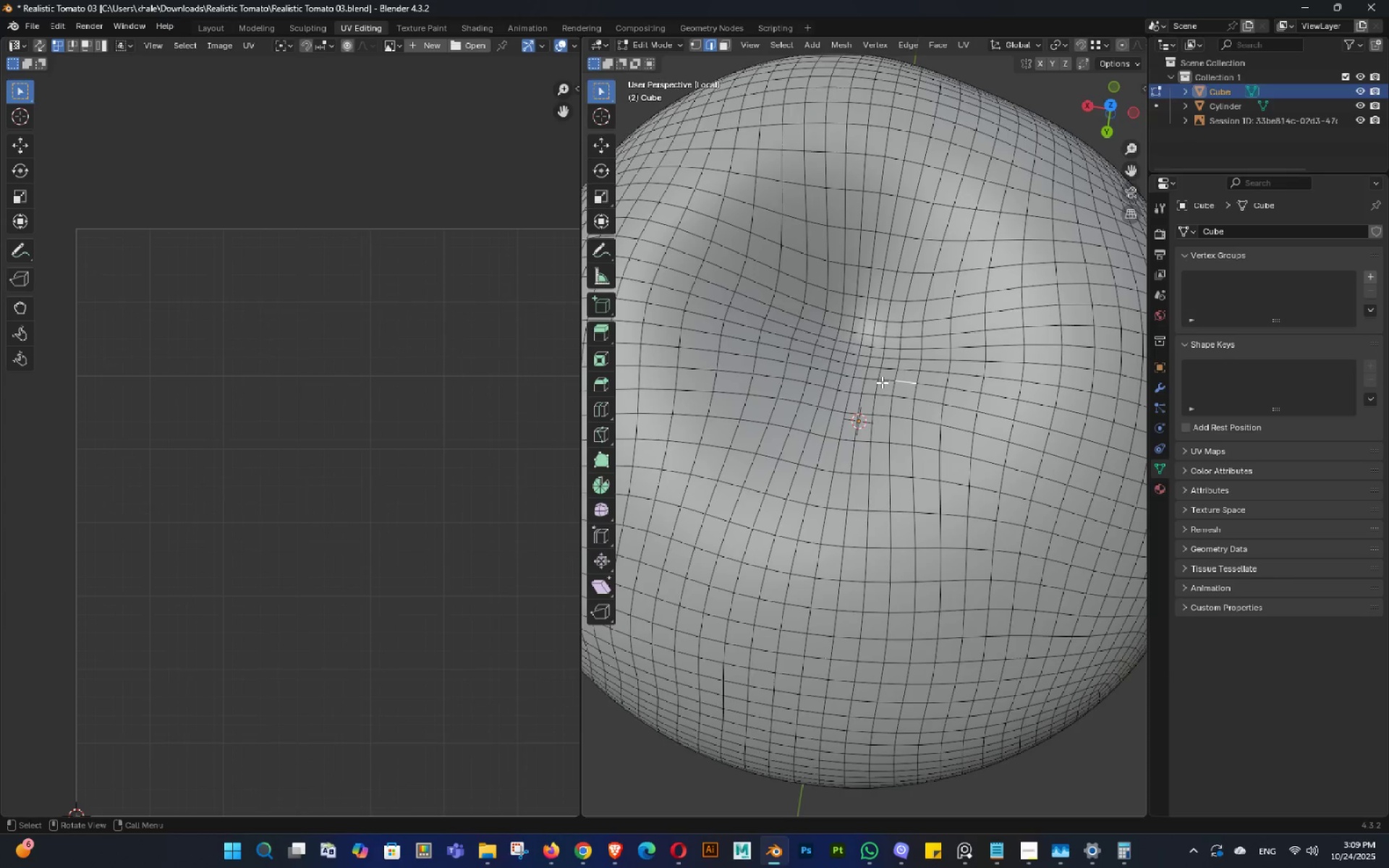 
scroll: coordinate [882, 382], scroll_direction: up, amount: 1.0
 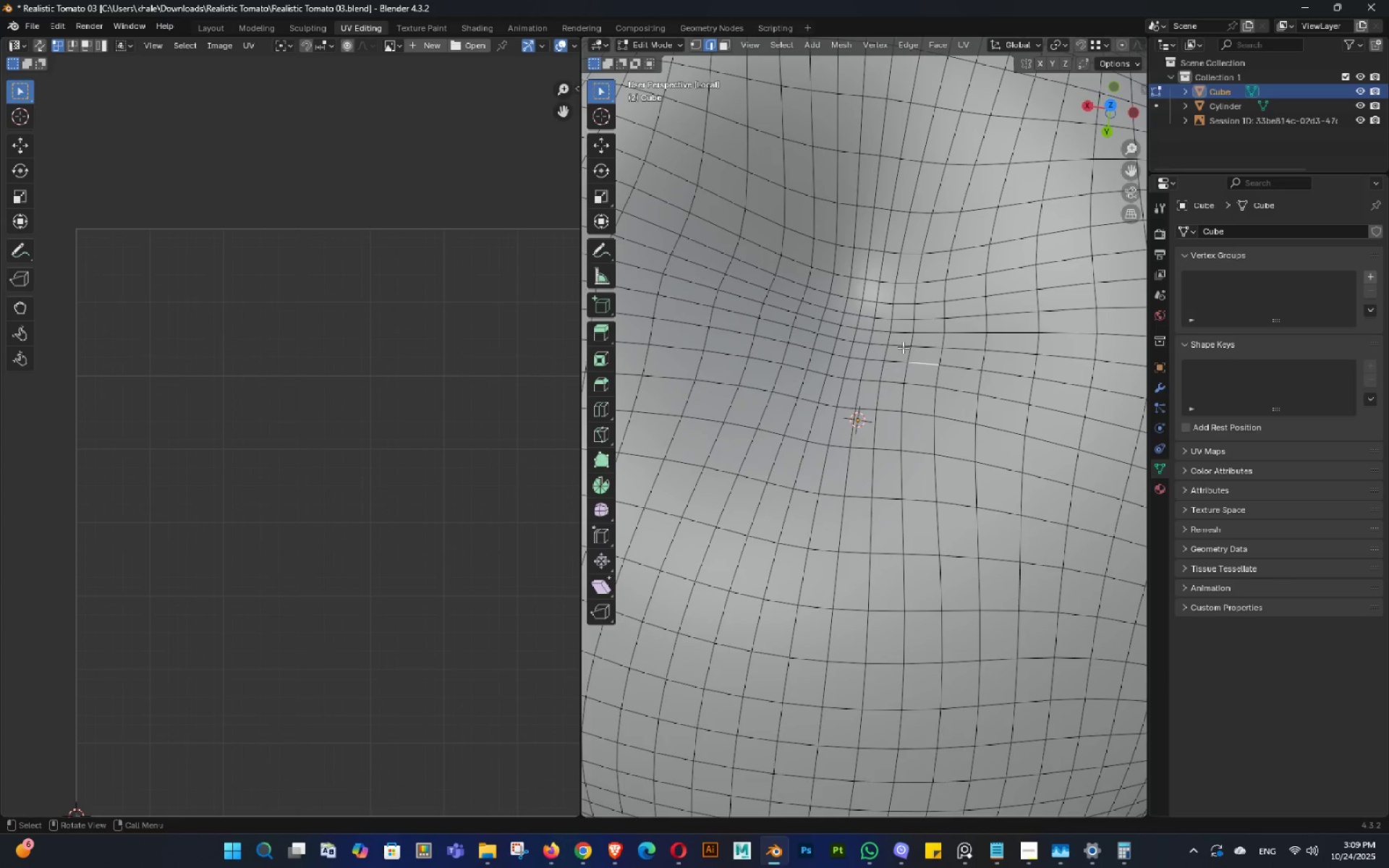 
key(Shift+ShiftLeft)
 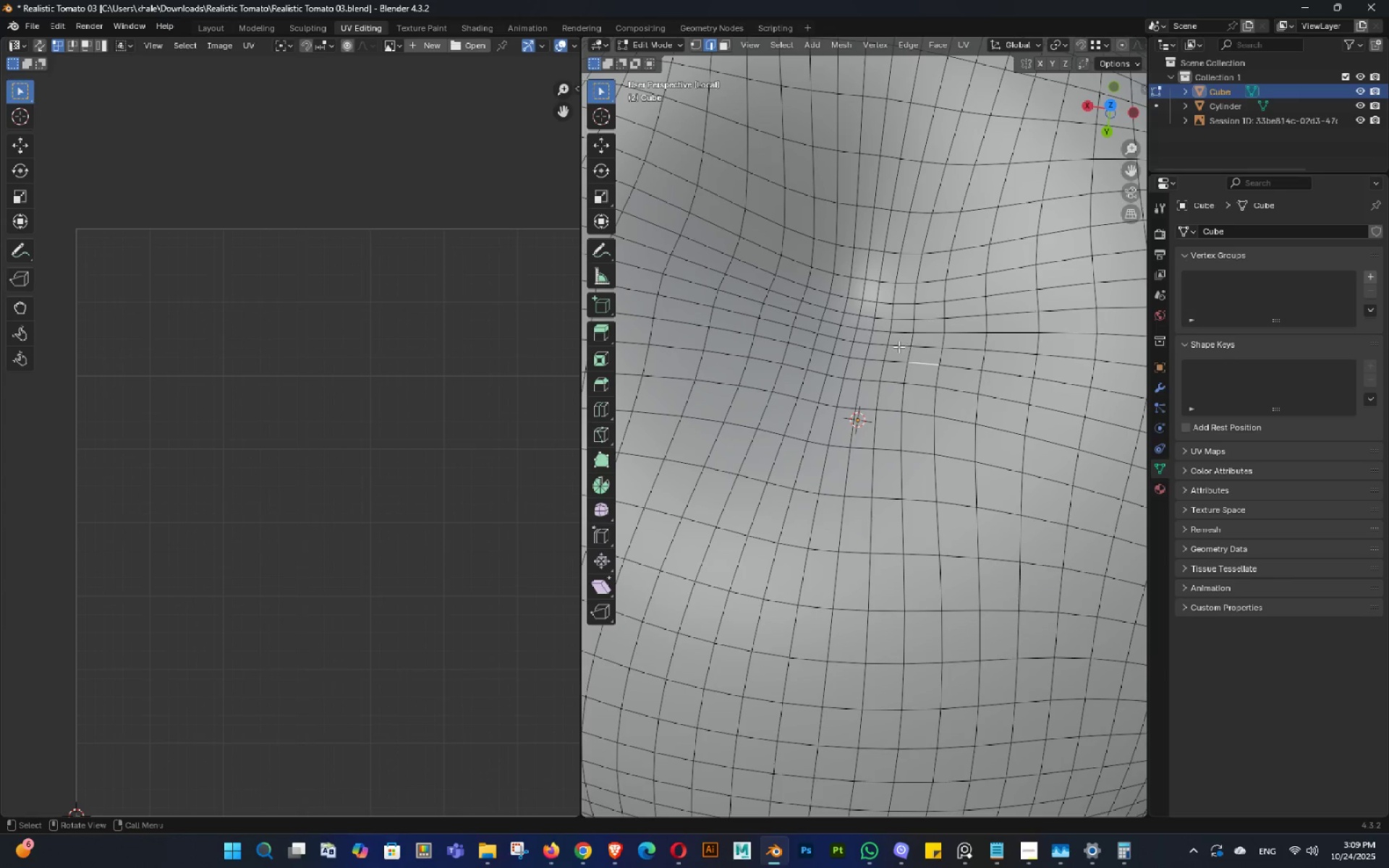 
hold_key(key=AltLeft, duration=0.38)
 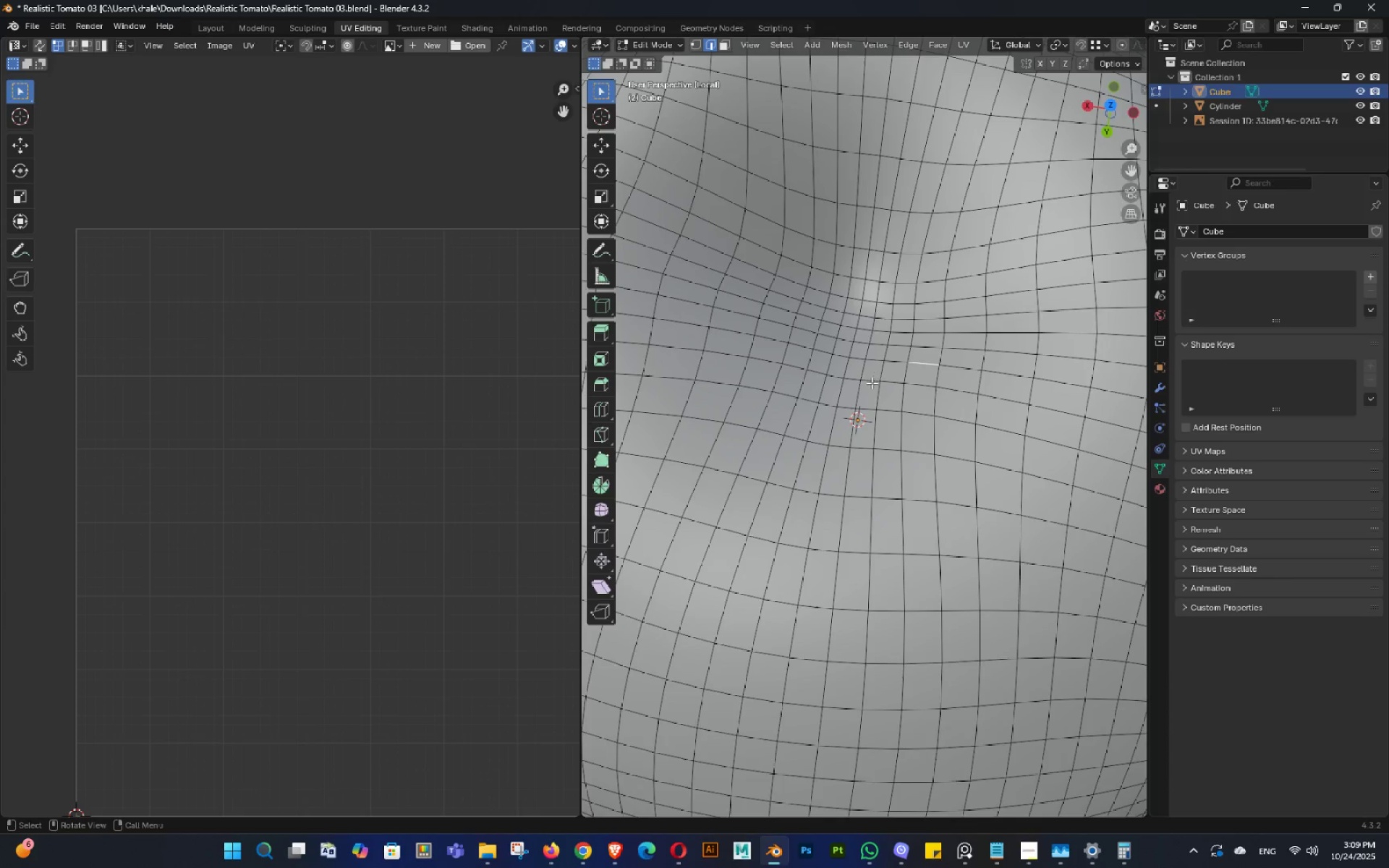 
scroll: coordinate [870, 385], scroll_direction: down, amount: 3.0
 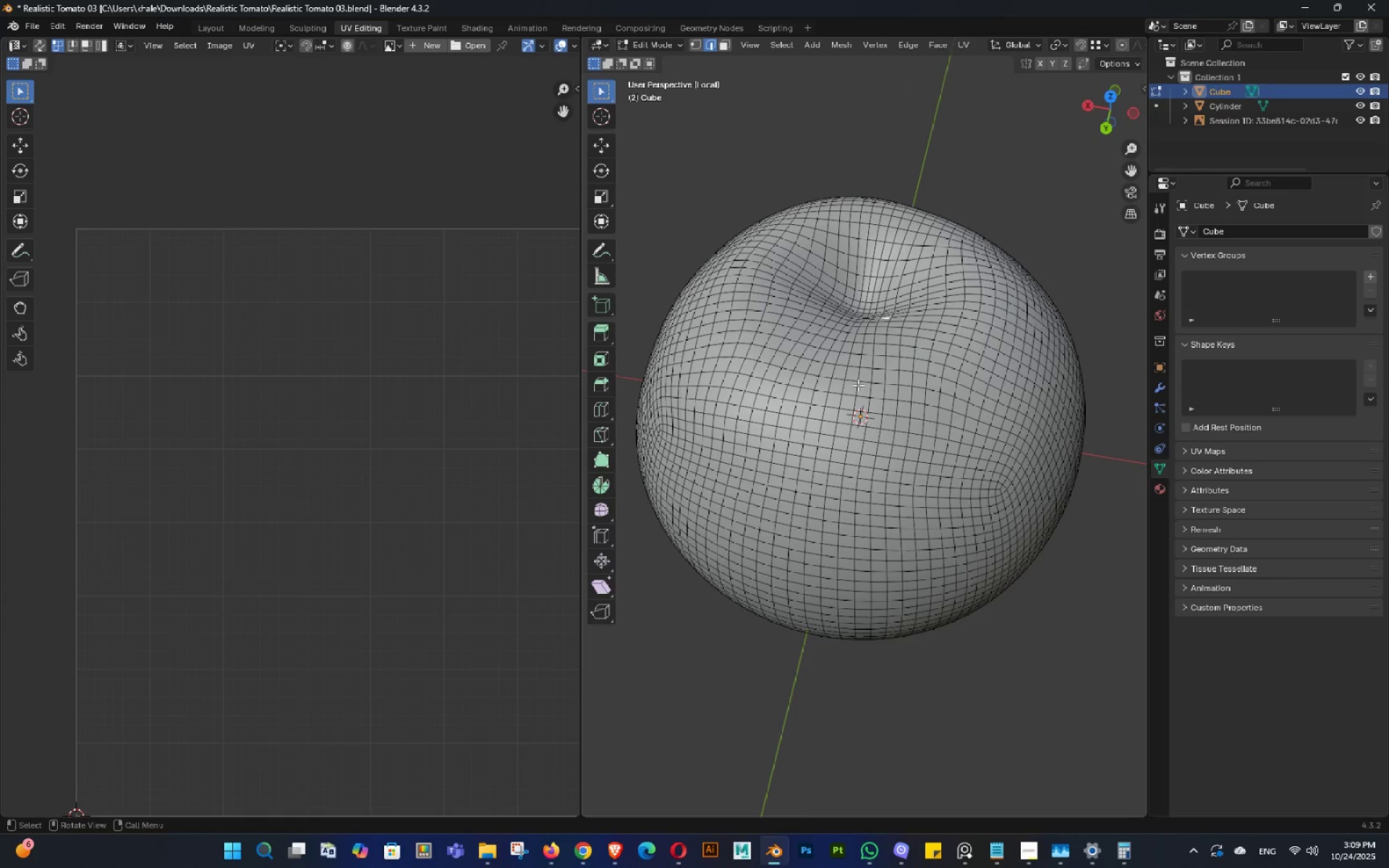 
key(Backquote)
 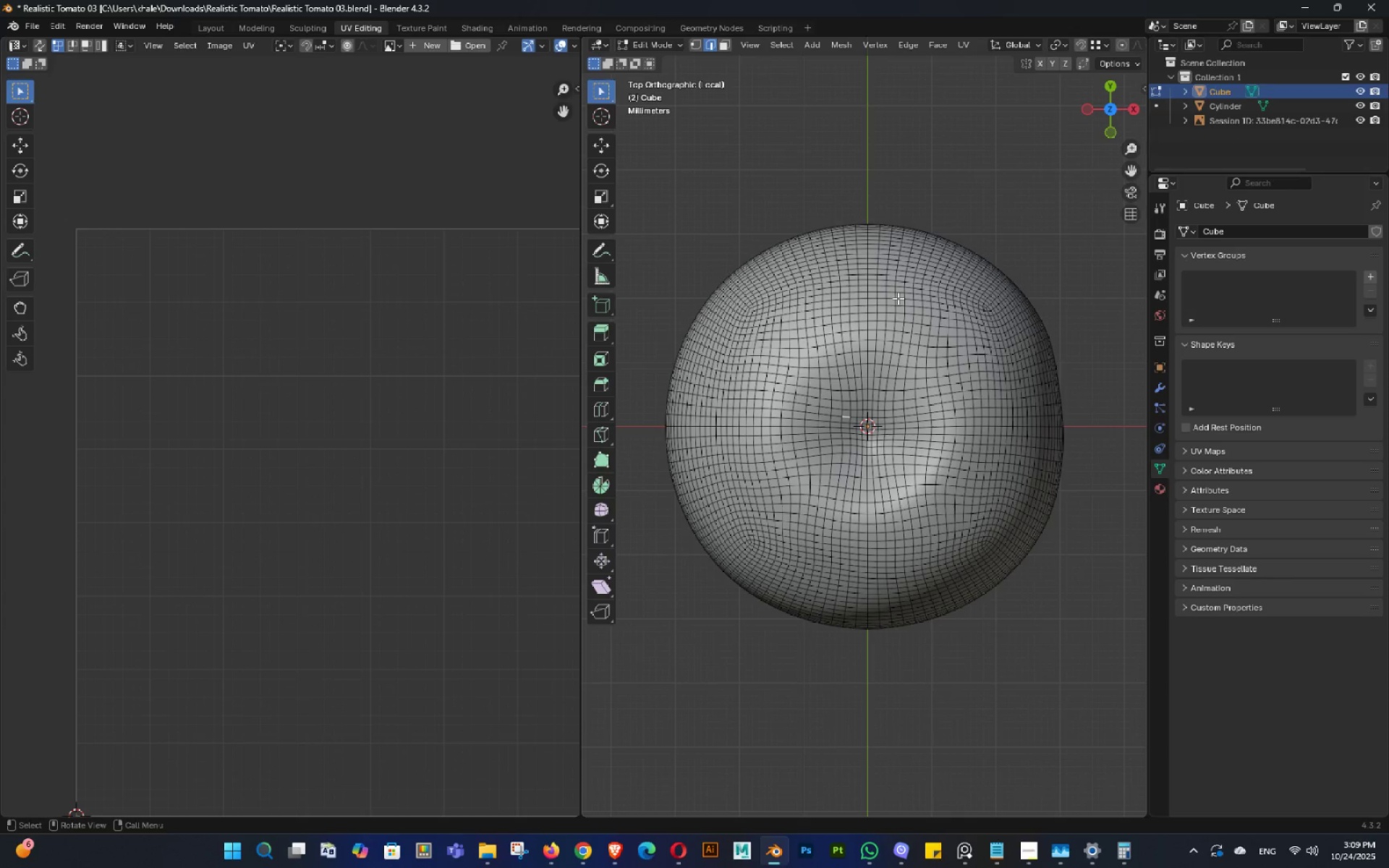 
hold_key(key=Backquote, duration=1.02)
 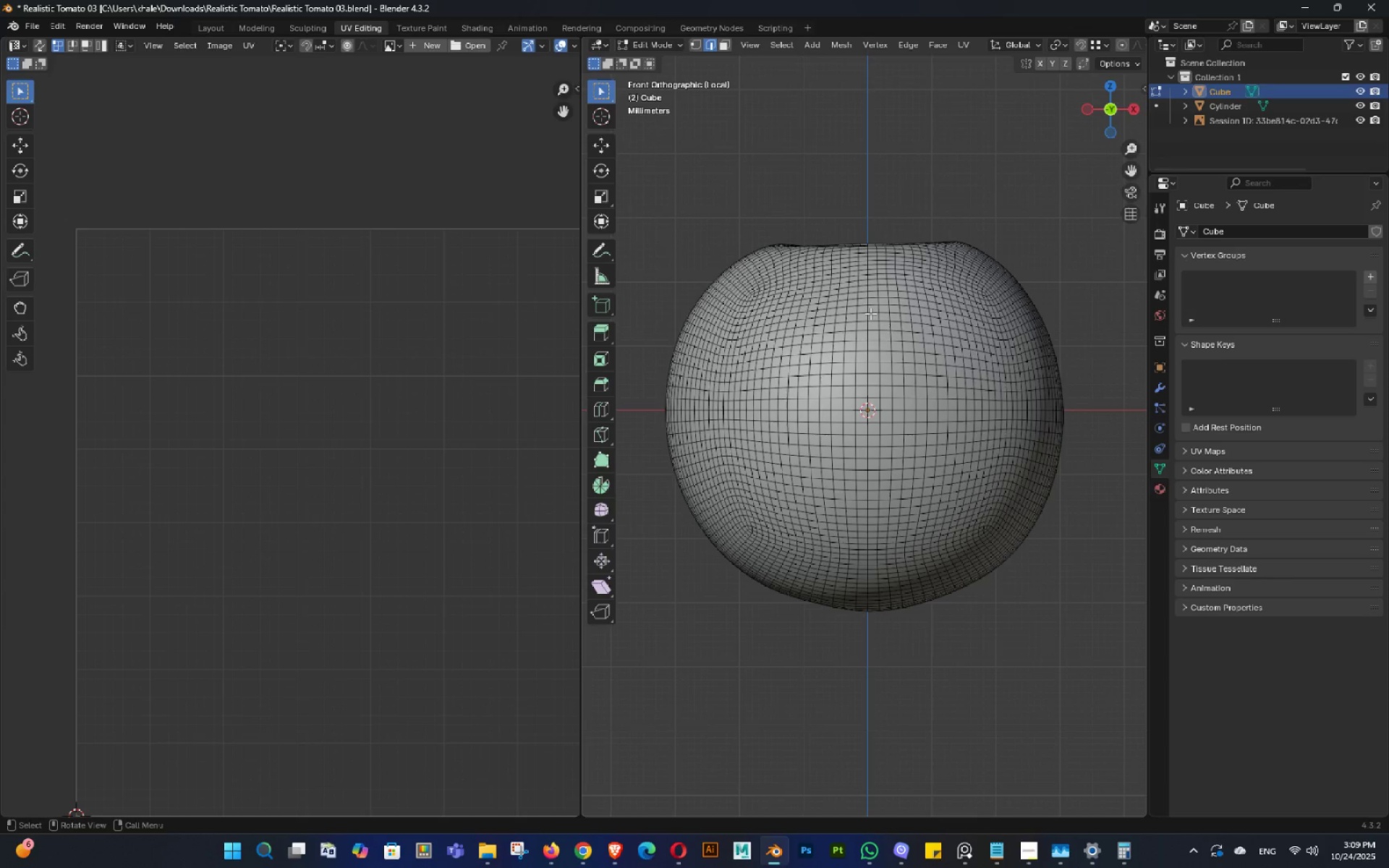 
left_click([870, 313])
 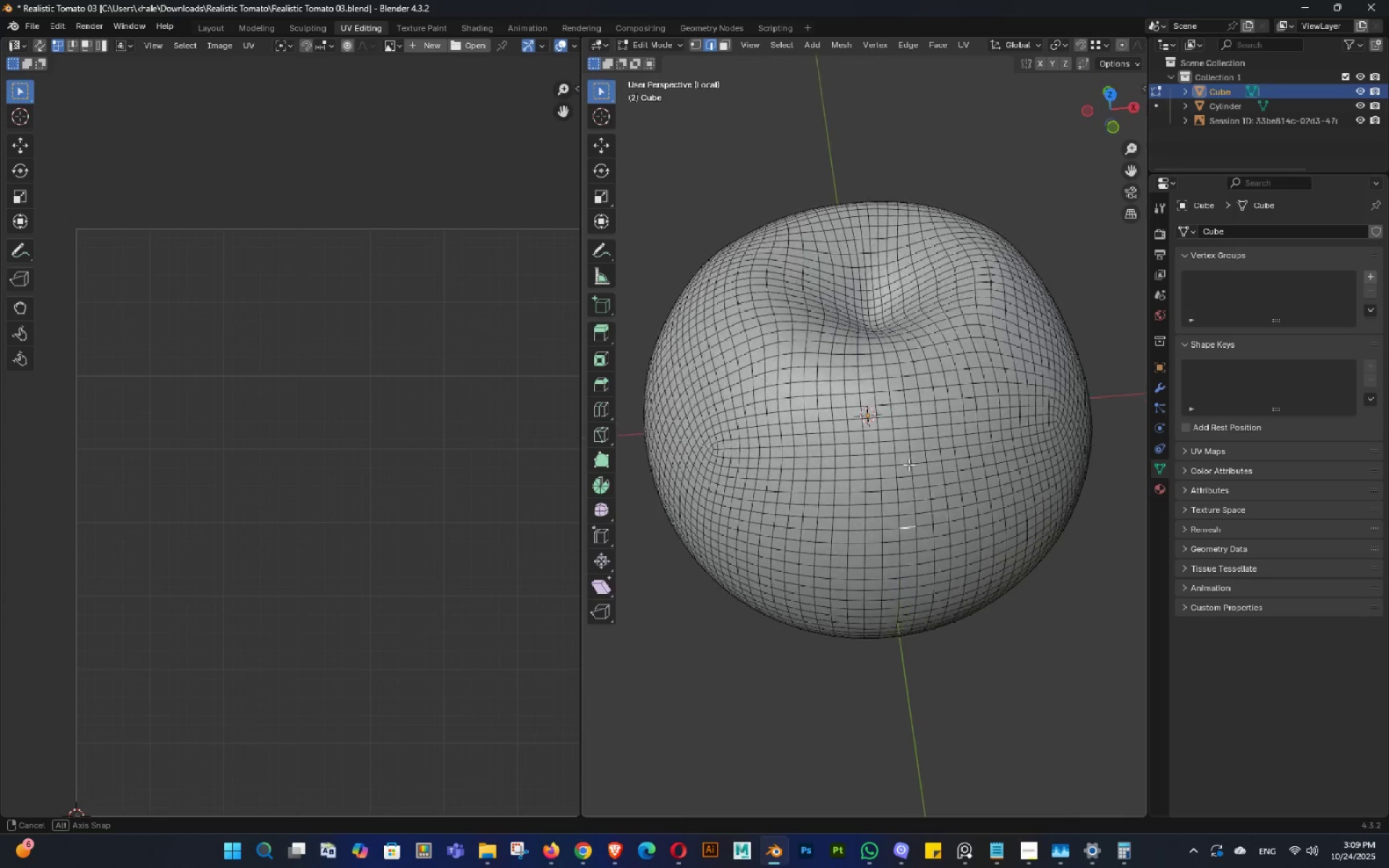 
middle_click([907, 495])
 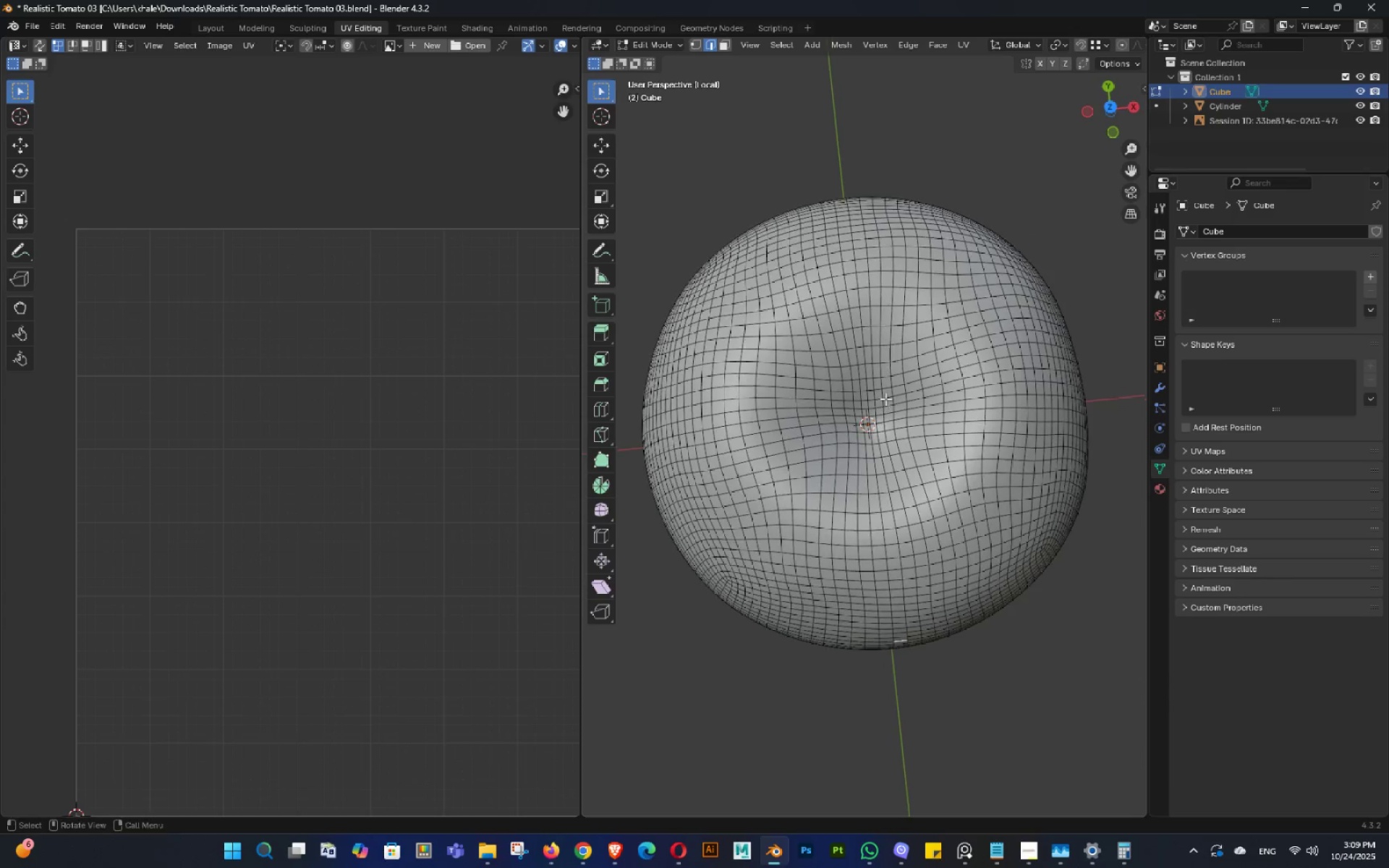 
hold_key(key=AltLeft, duration=1.13)
left_click([859, 316])
 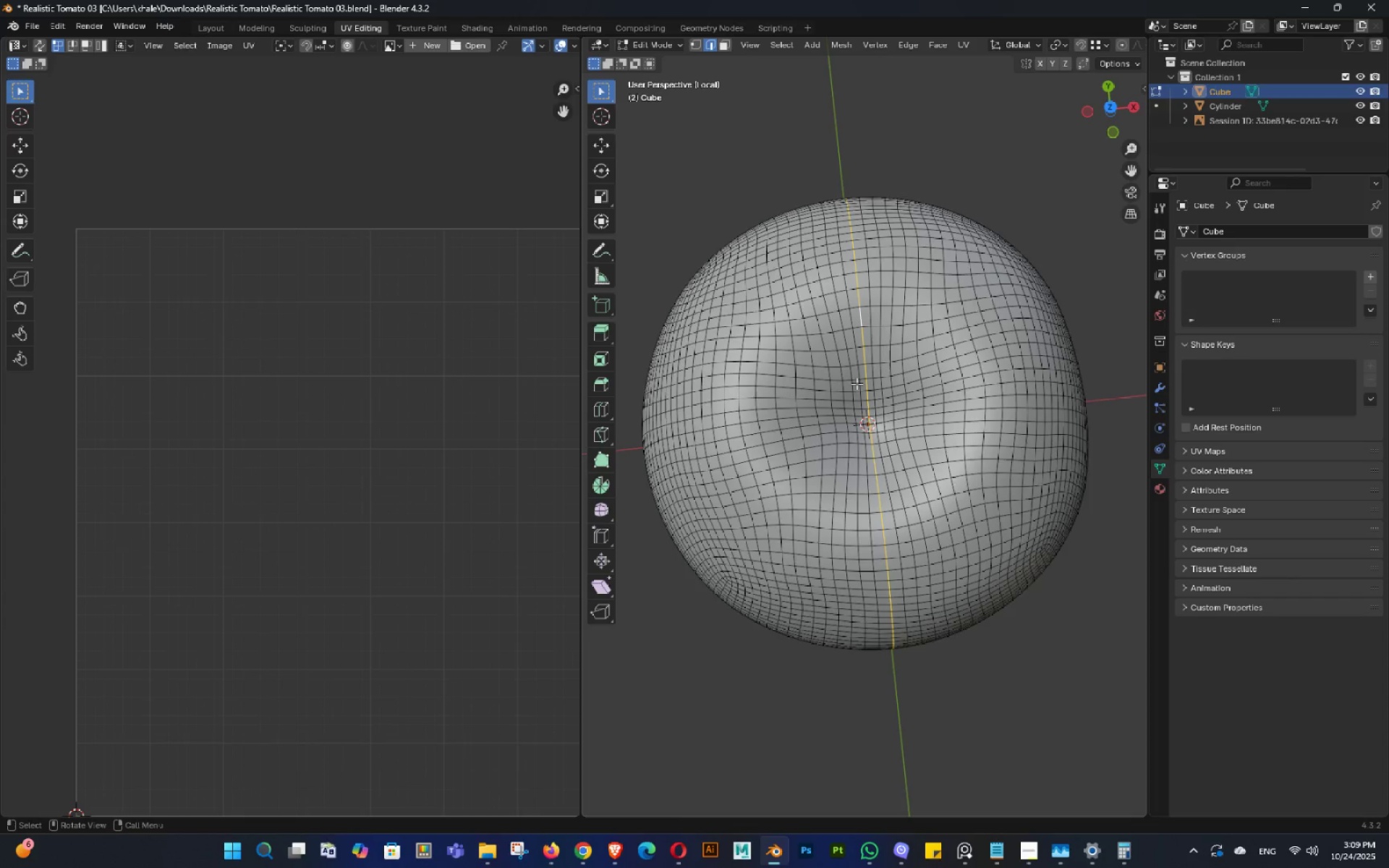 
scroll: coordinate [857, 391], scroll_direction: down, amount: 2.0
 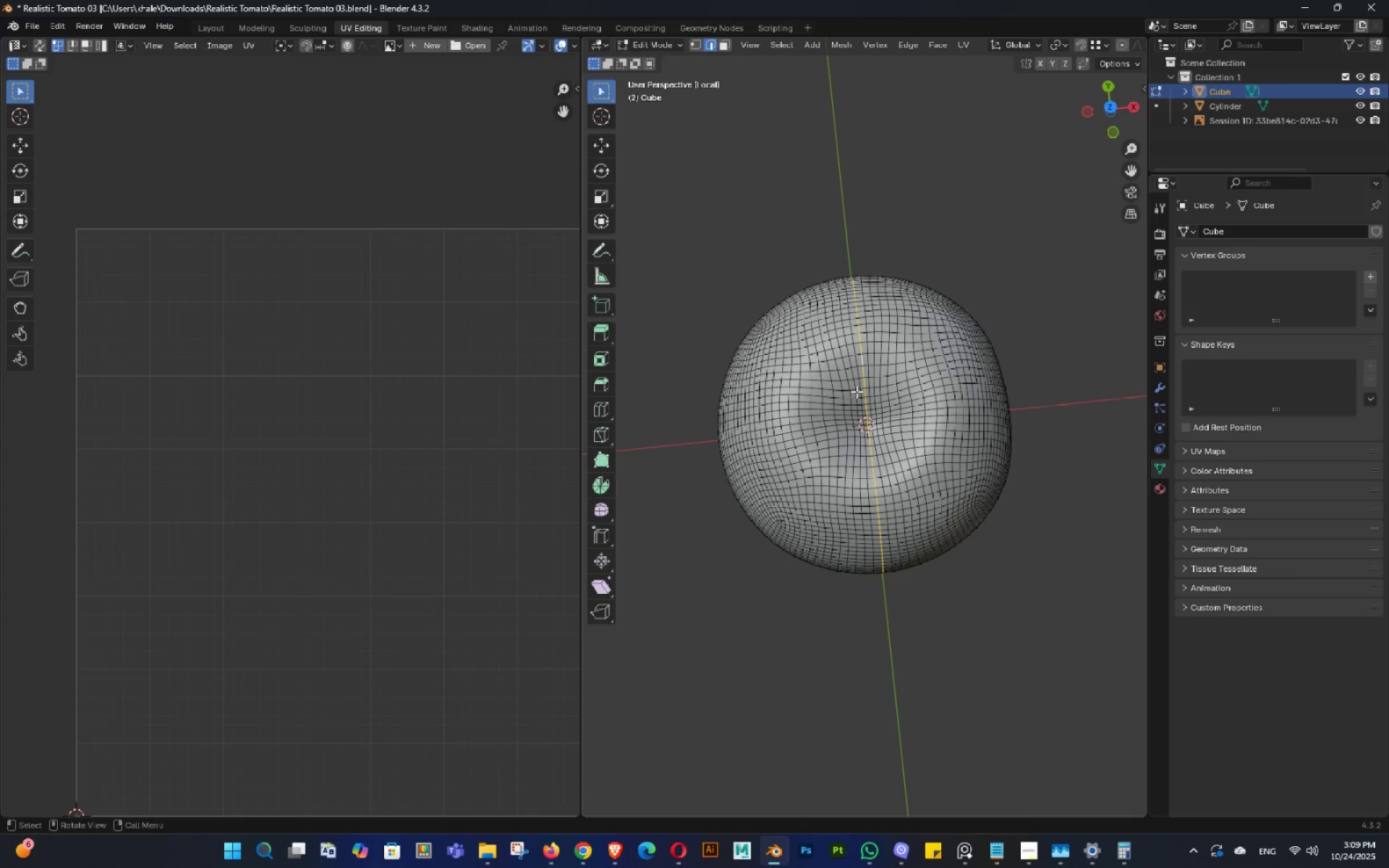 
key(Backquote)
 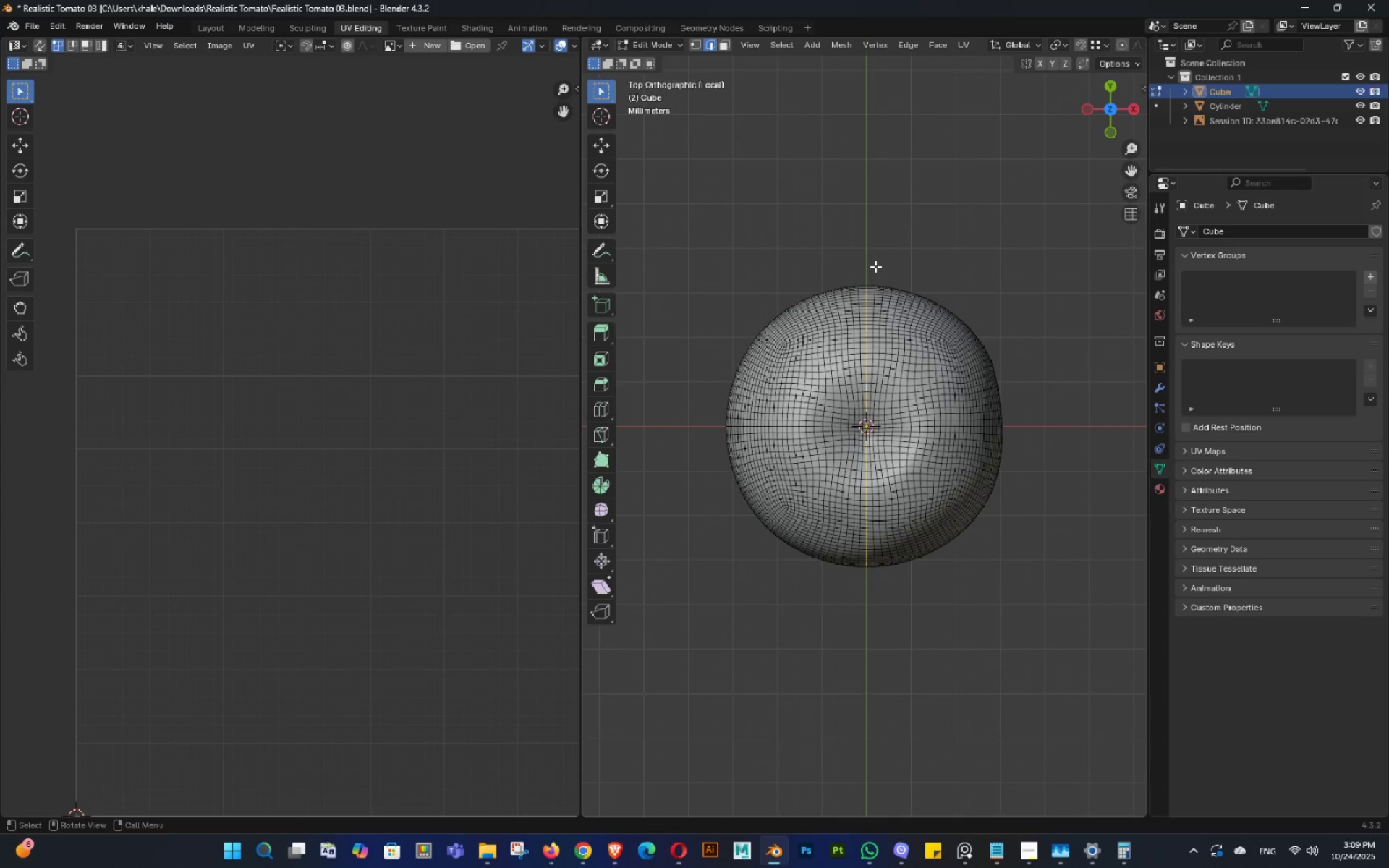 
key(Alt+AltLeft)
 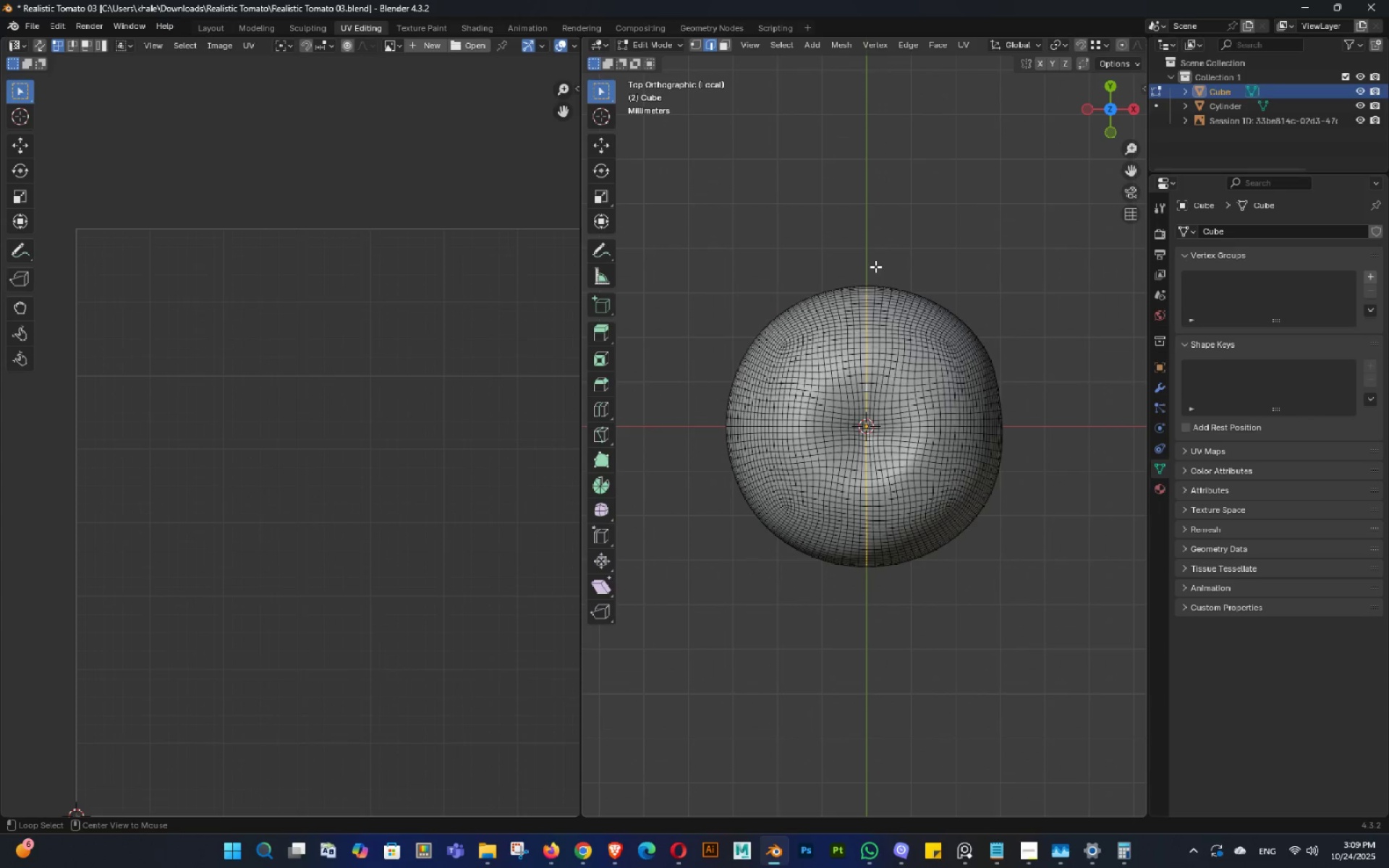 
key(Alt+Z)
 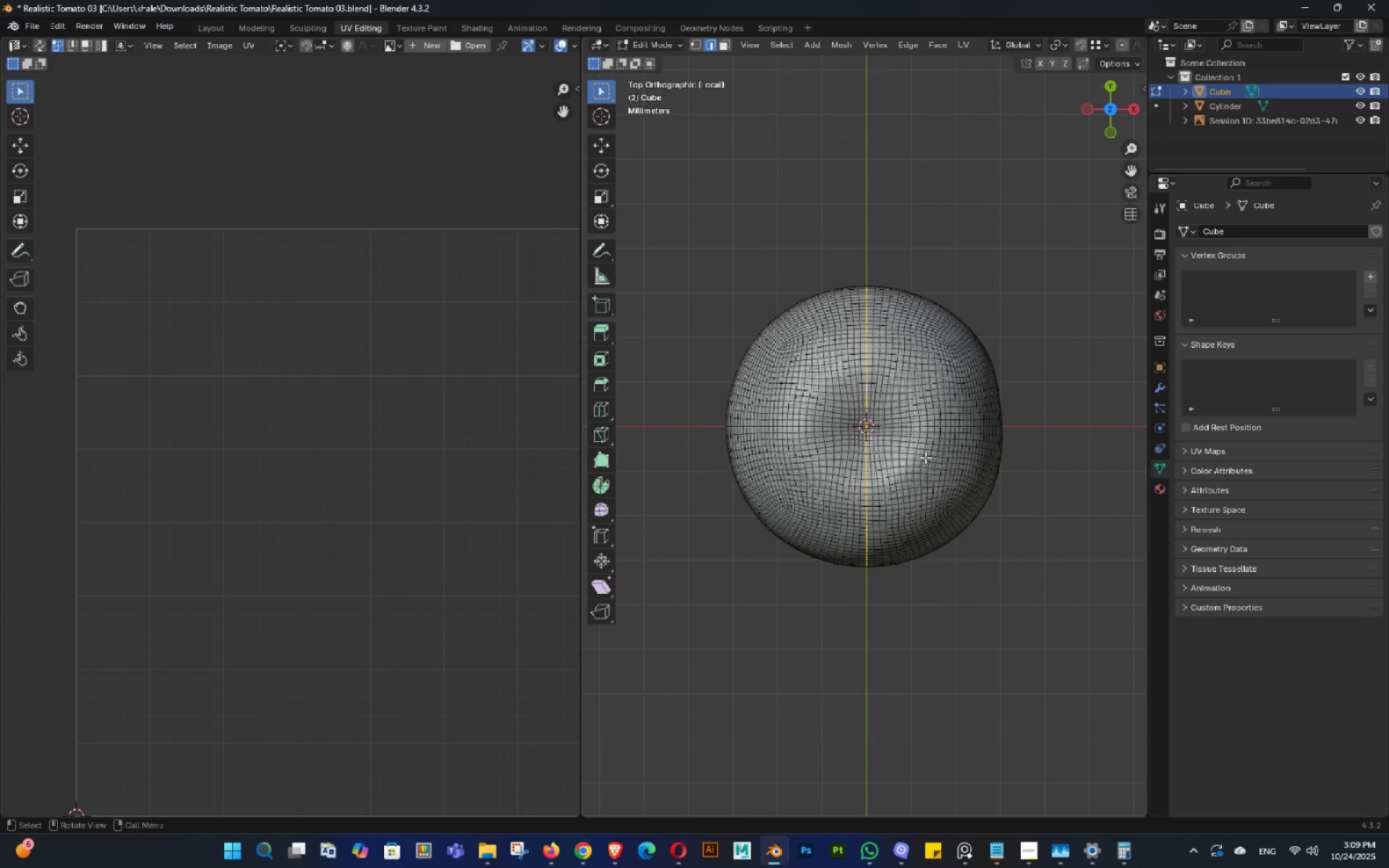 
hold_key(key=ControlLeft, duration=1.14)
left_click_drag(start_coordinate=[978, 429], to_coordinate=[569, 781])
 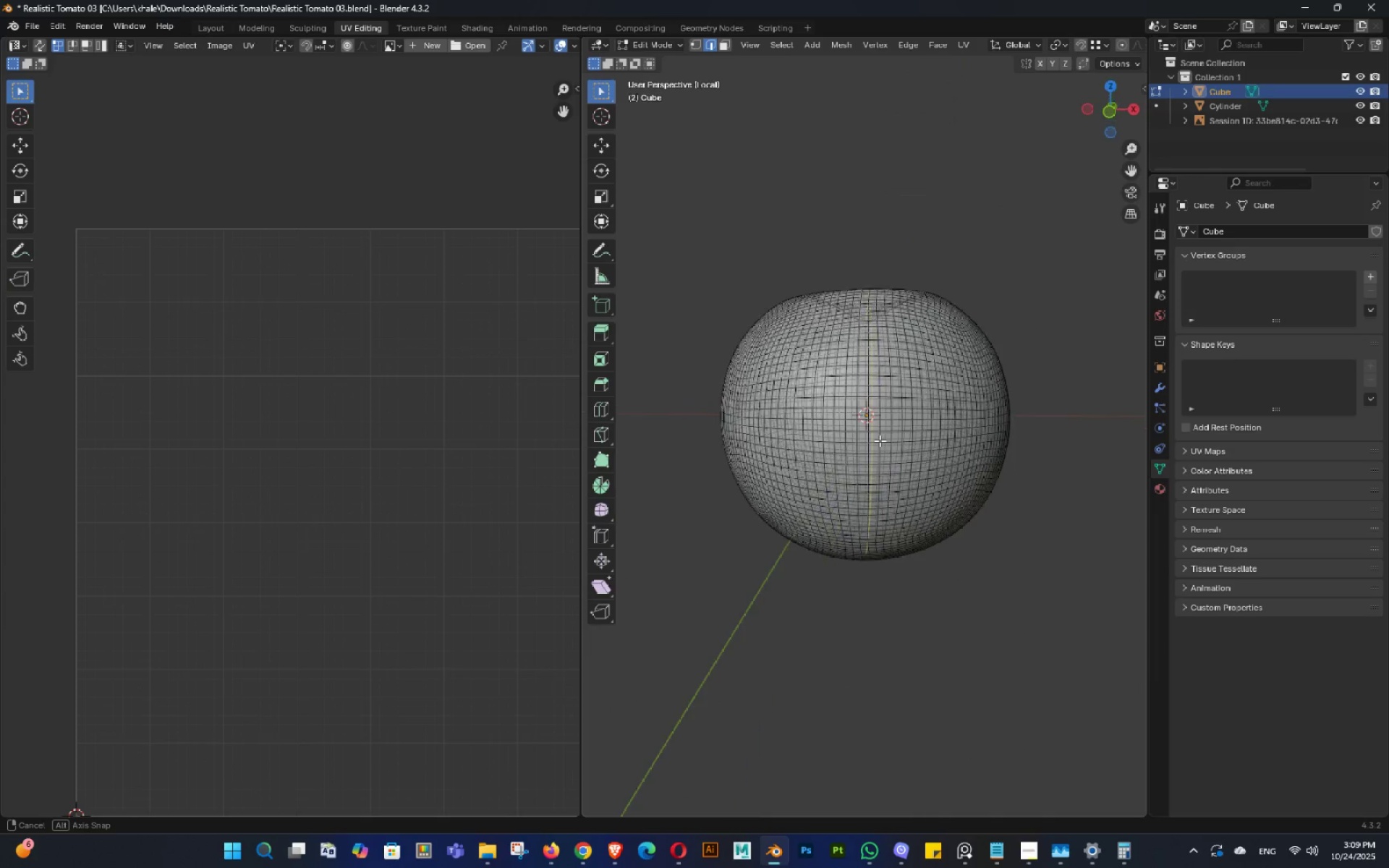 
key(Backquote)
 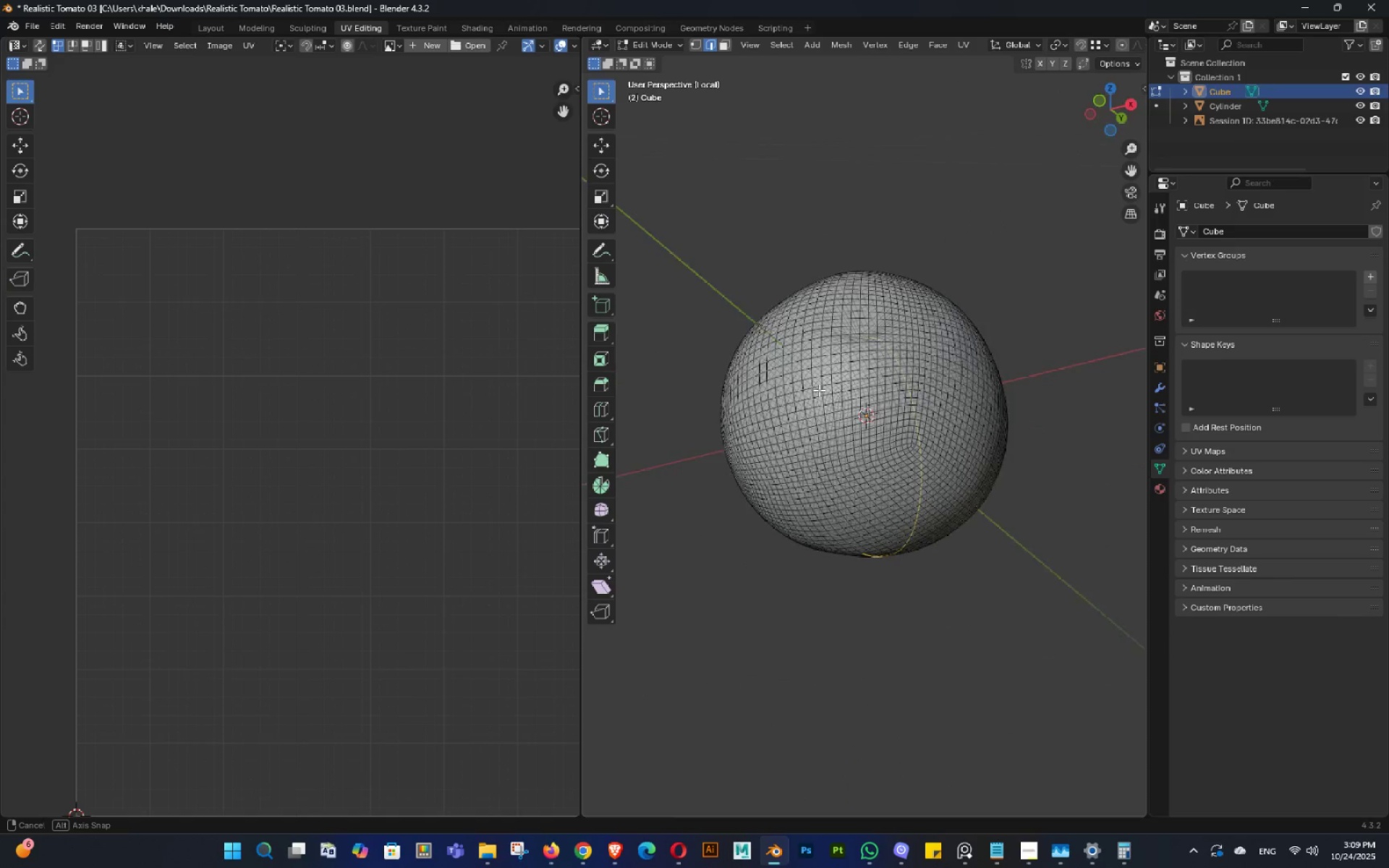 
middle_click([822, 367])
 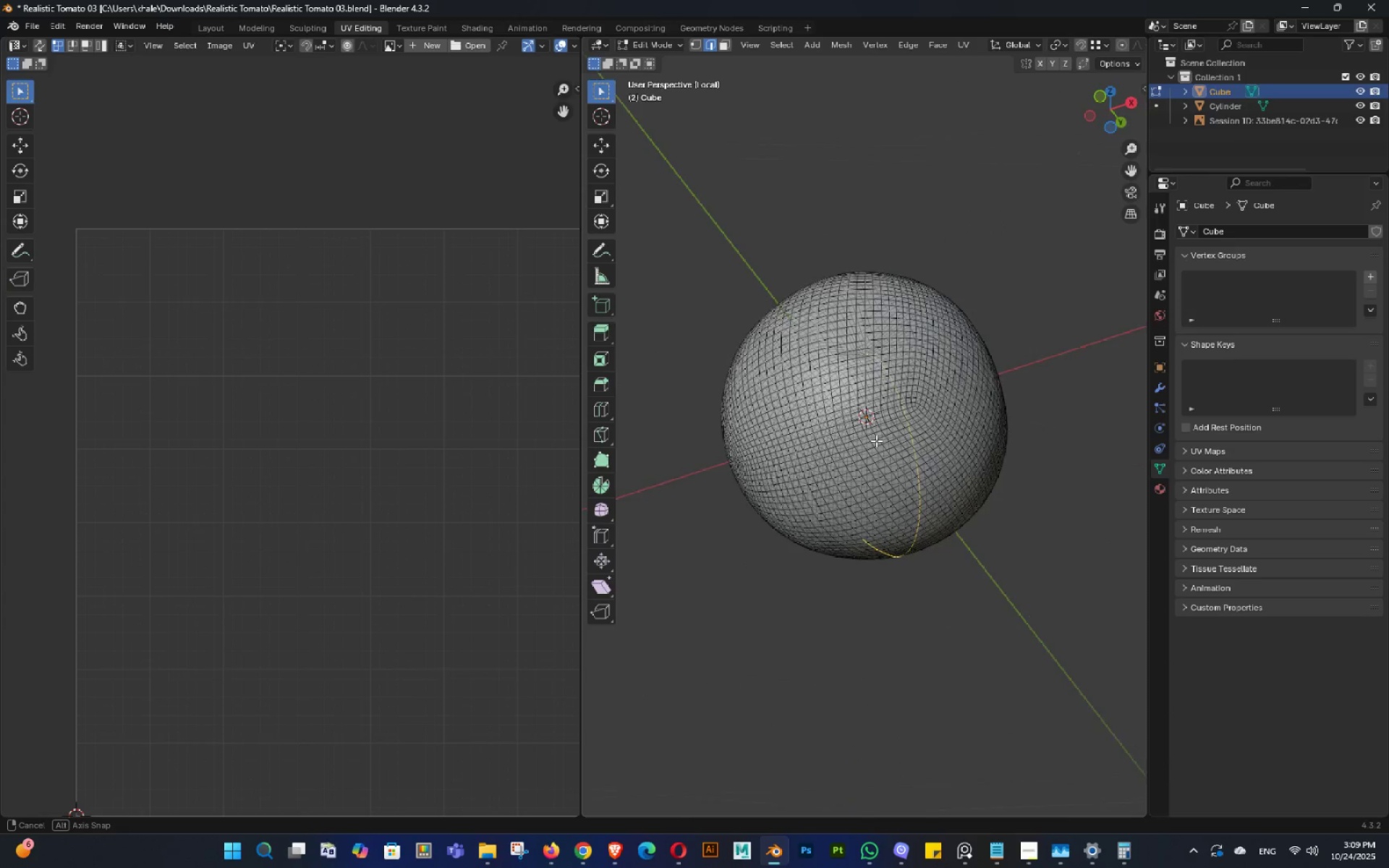 
triple_click([877, 444])
 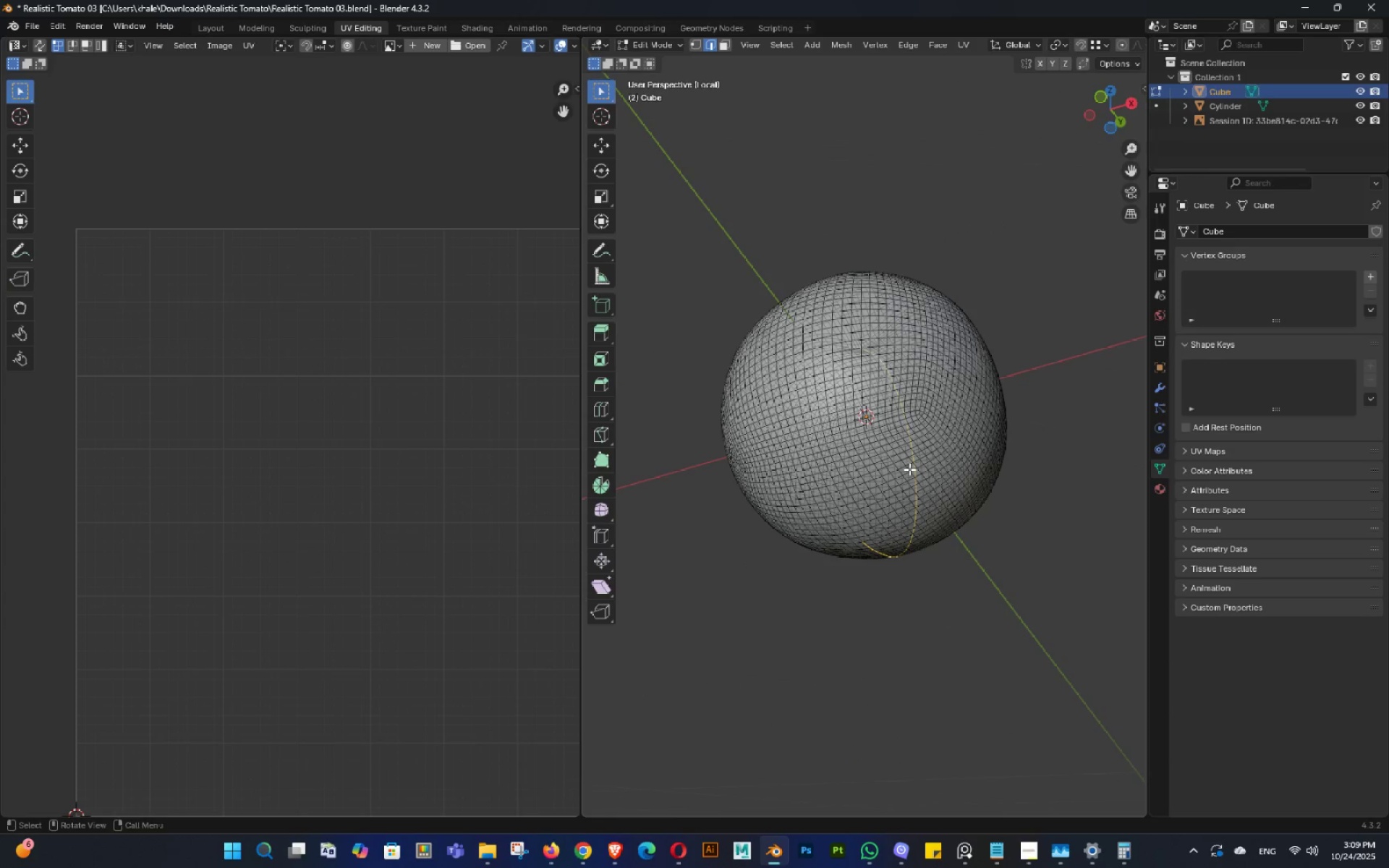 
key(Control+E)
 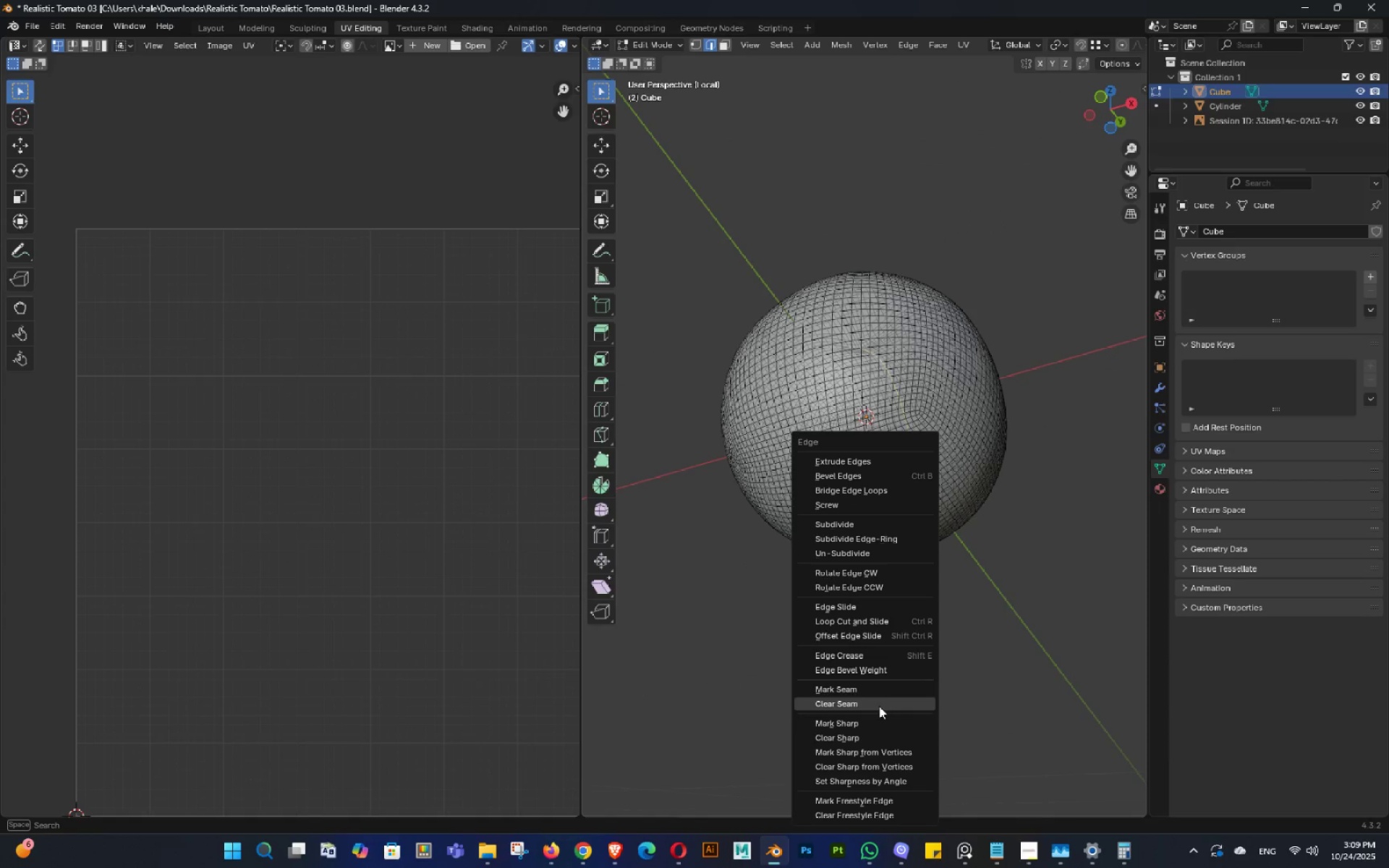 
left_click([872, 690])
 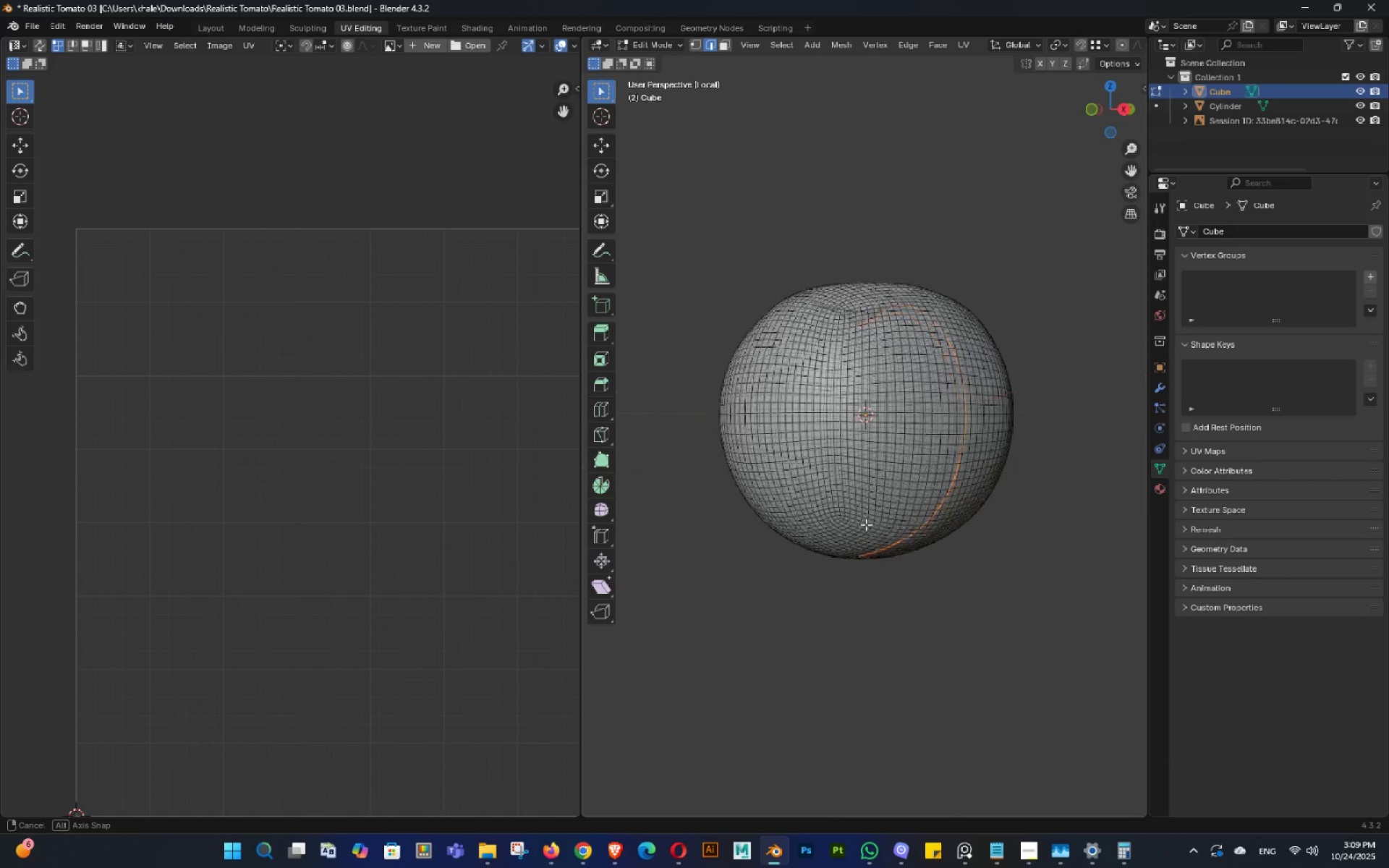 
middle_click([844, 557])
 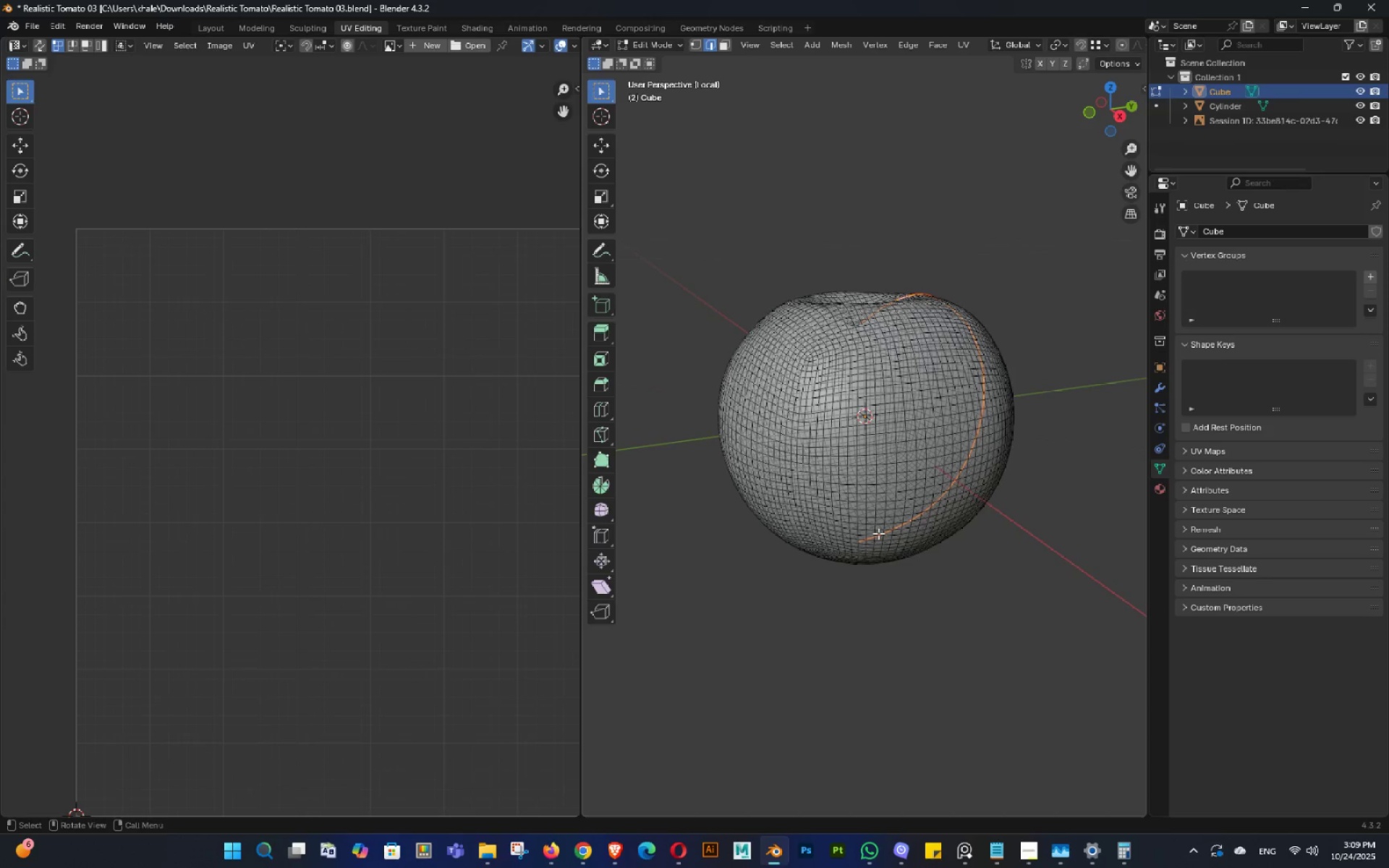 
key(Control+ControlLeft)
 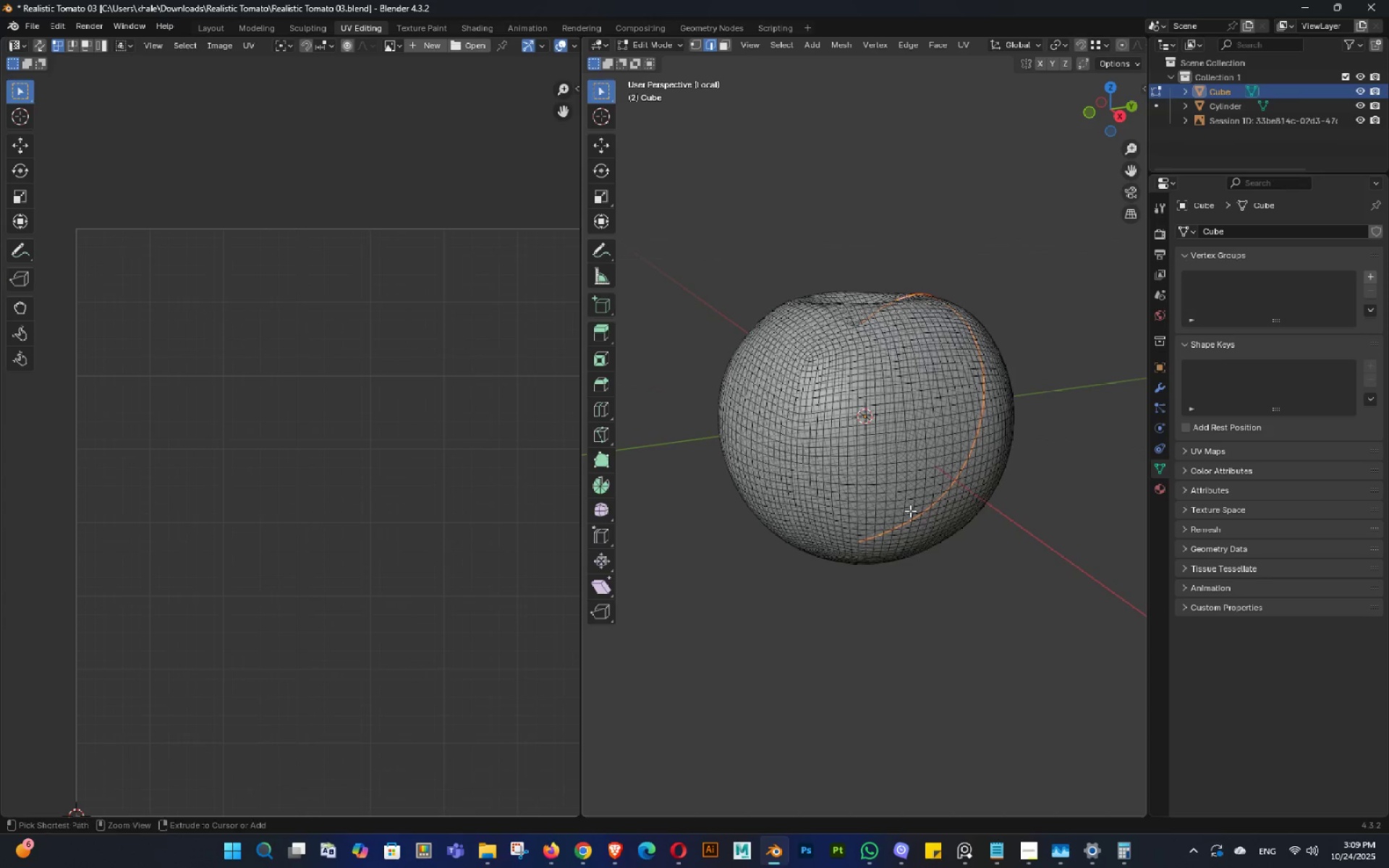 
key(Control+S)
 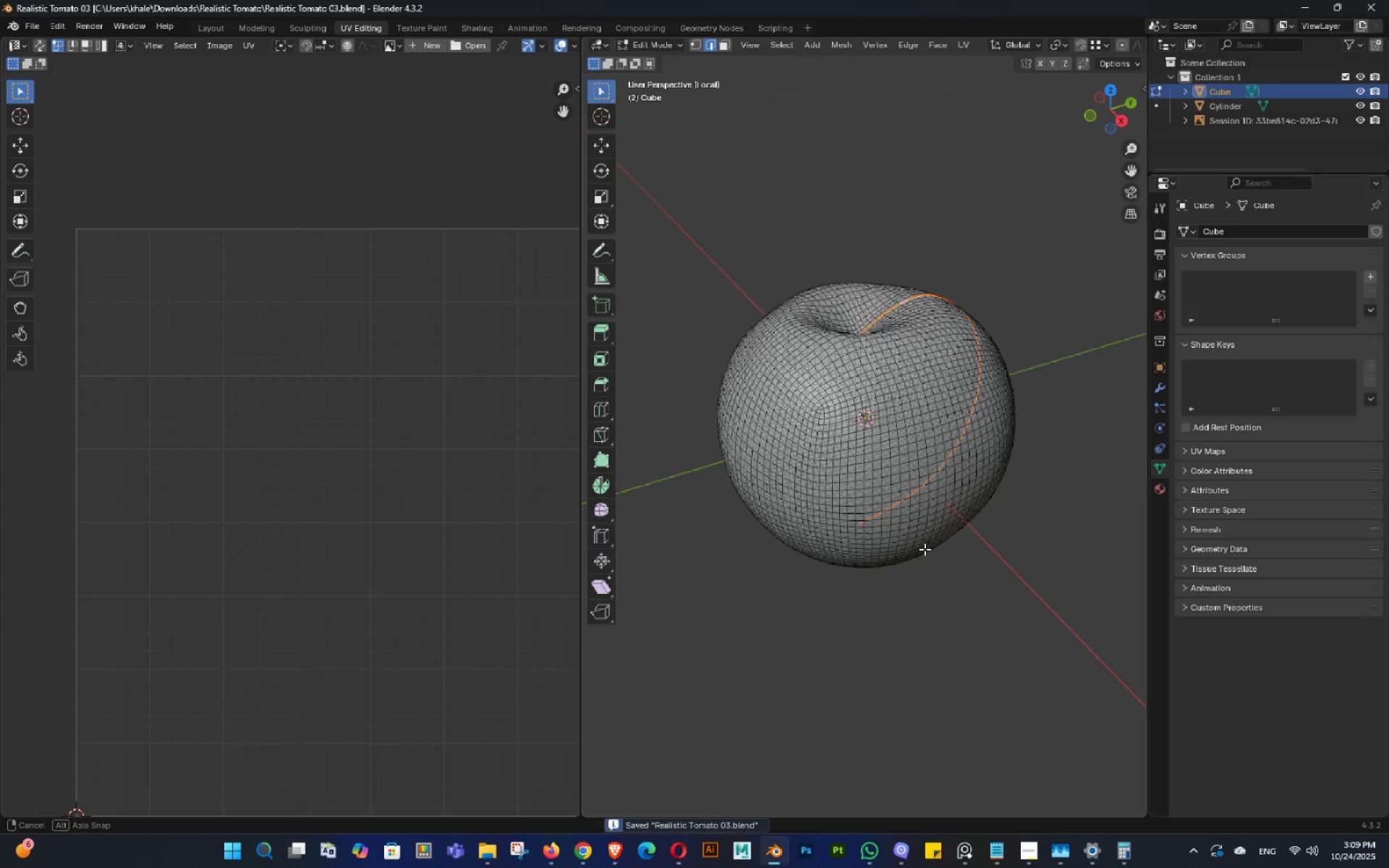 
double_click([929, 560])
 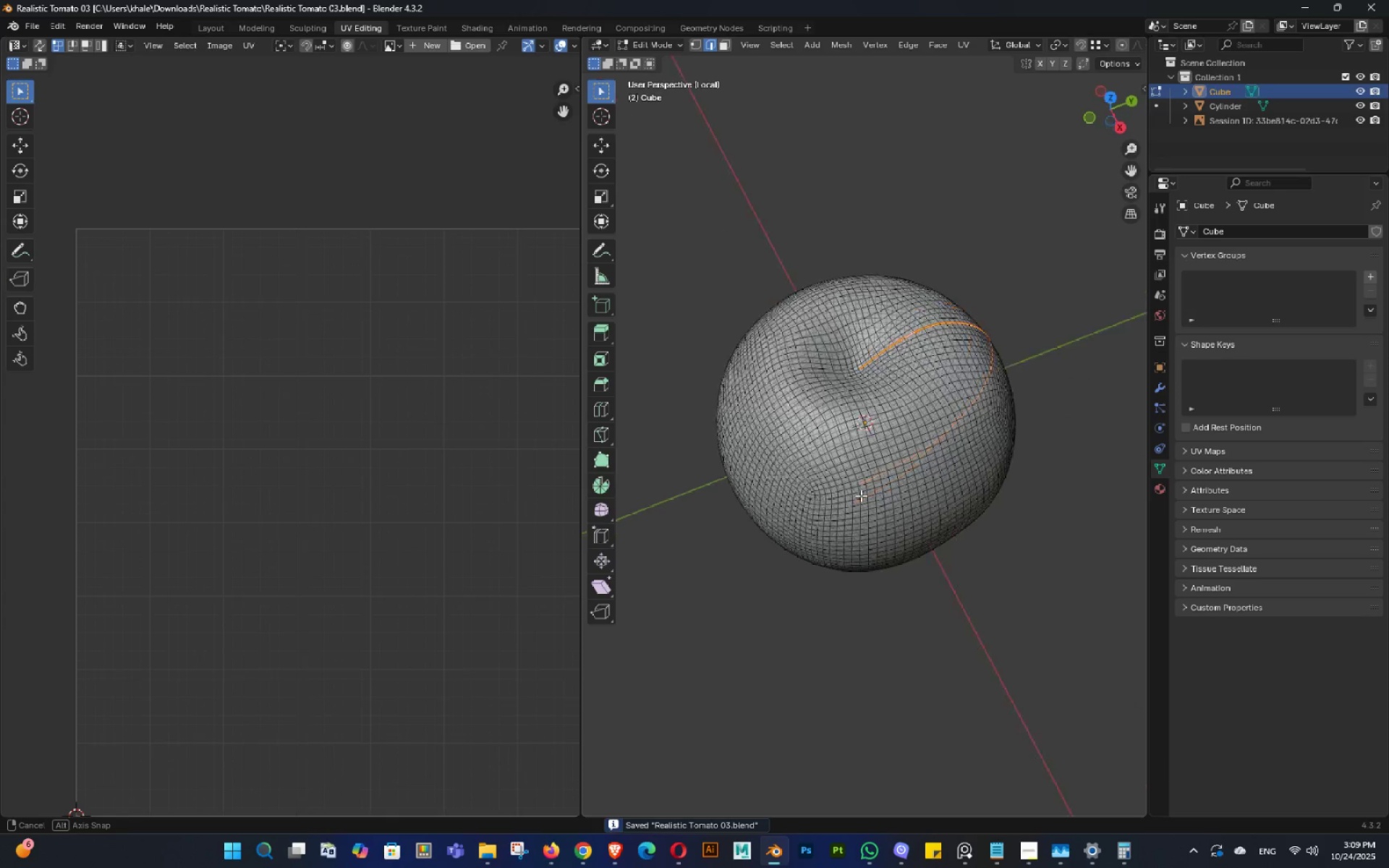 
double_click([850, 517])
 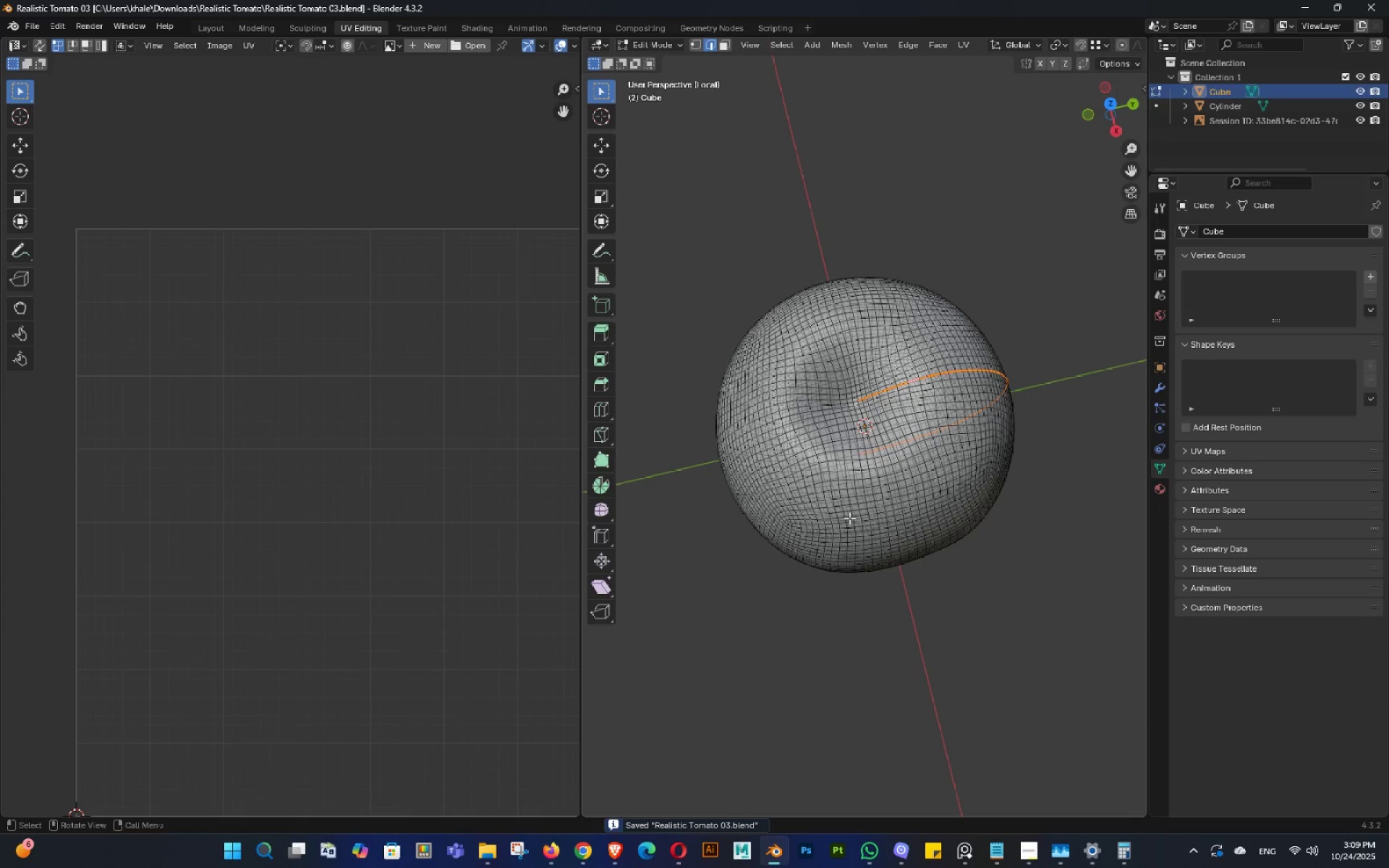 
key(Tab)
 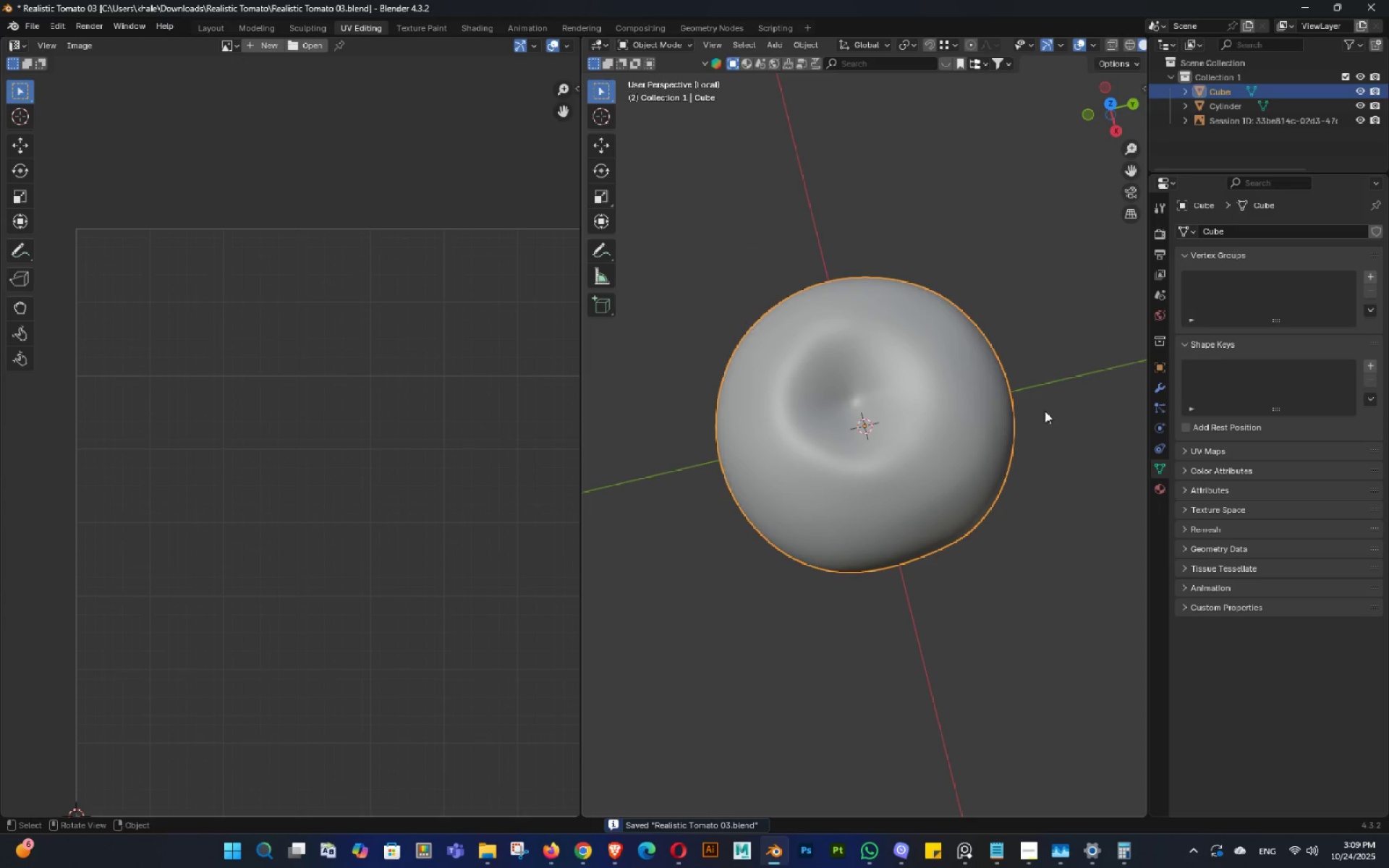 
key(Tab)
 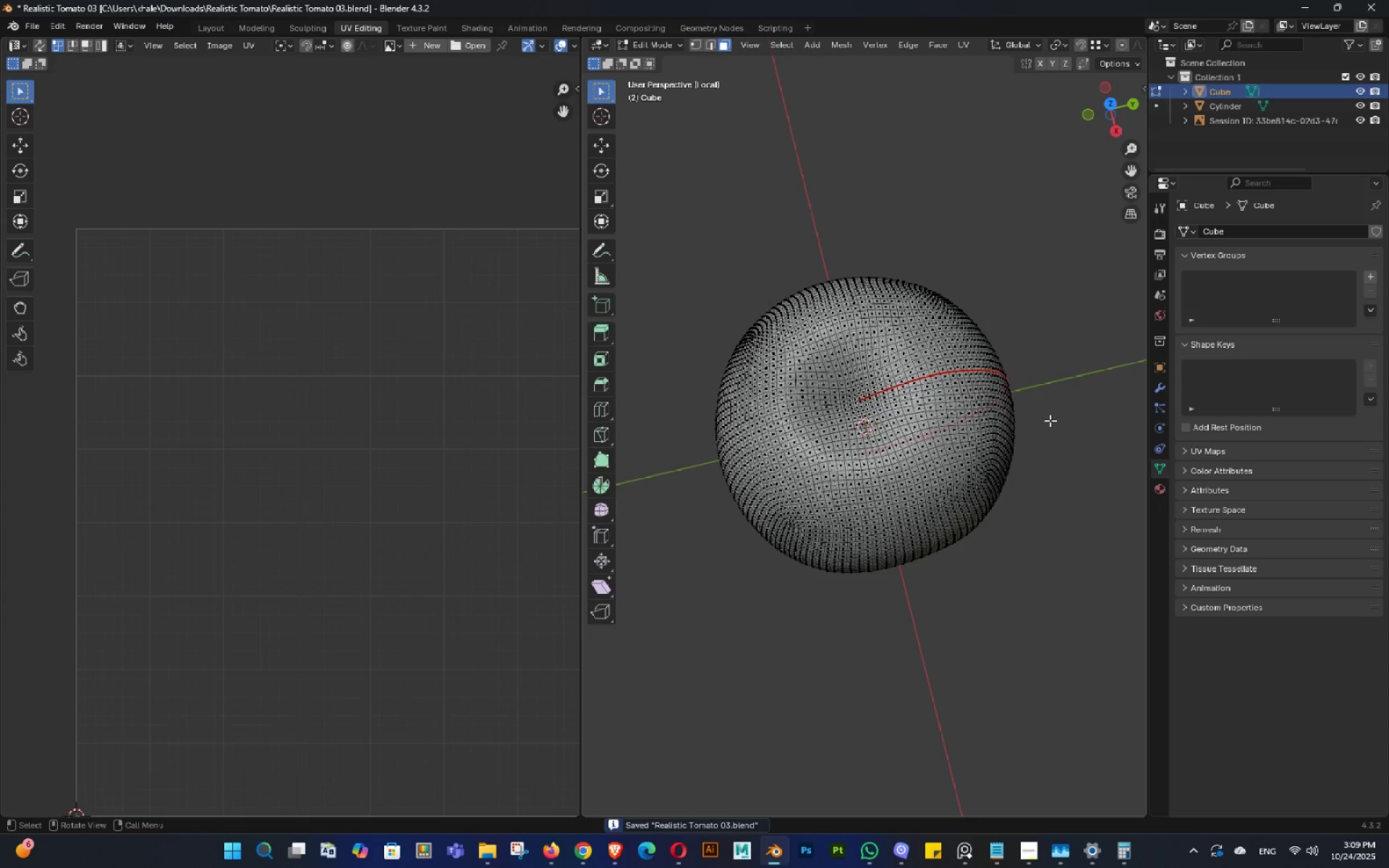 
key(A)
 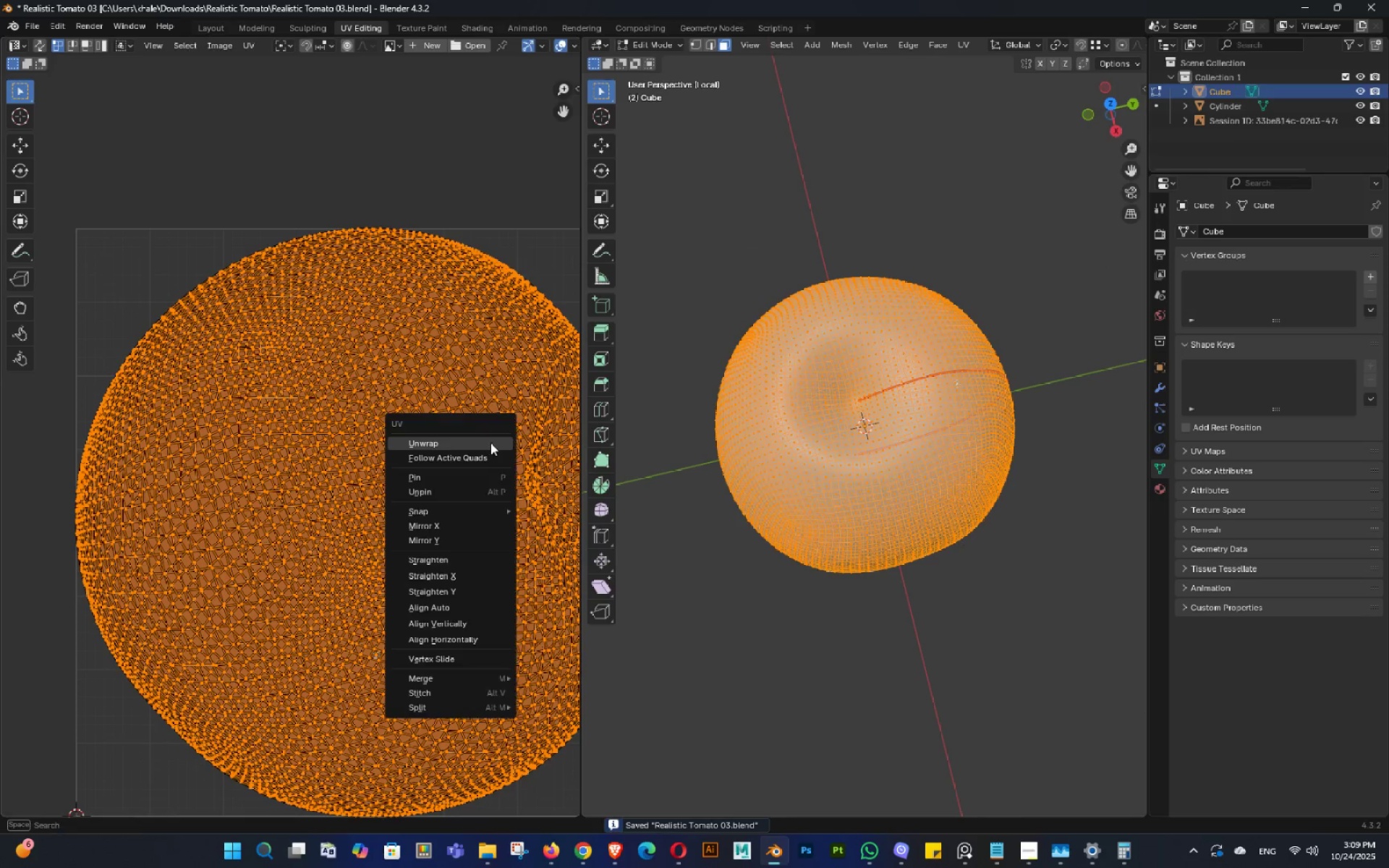 
right_click([490, 443])
 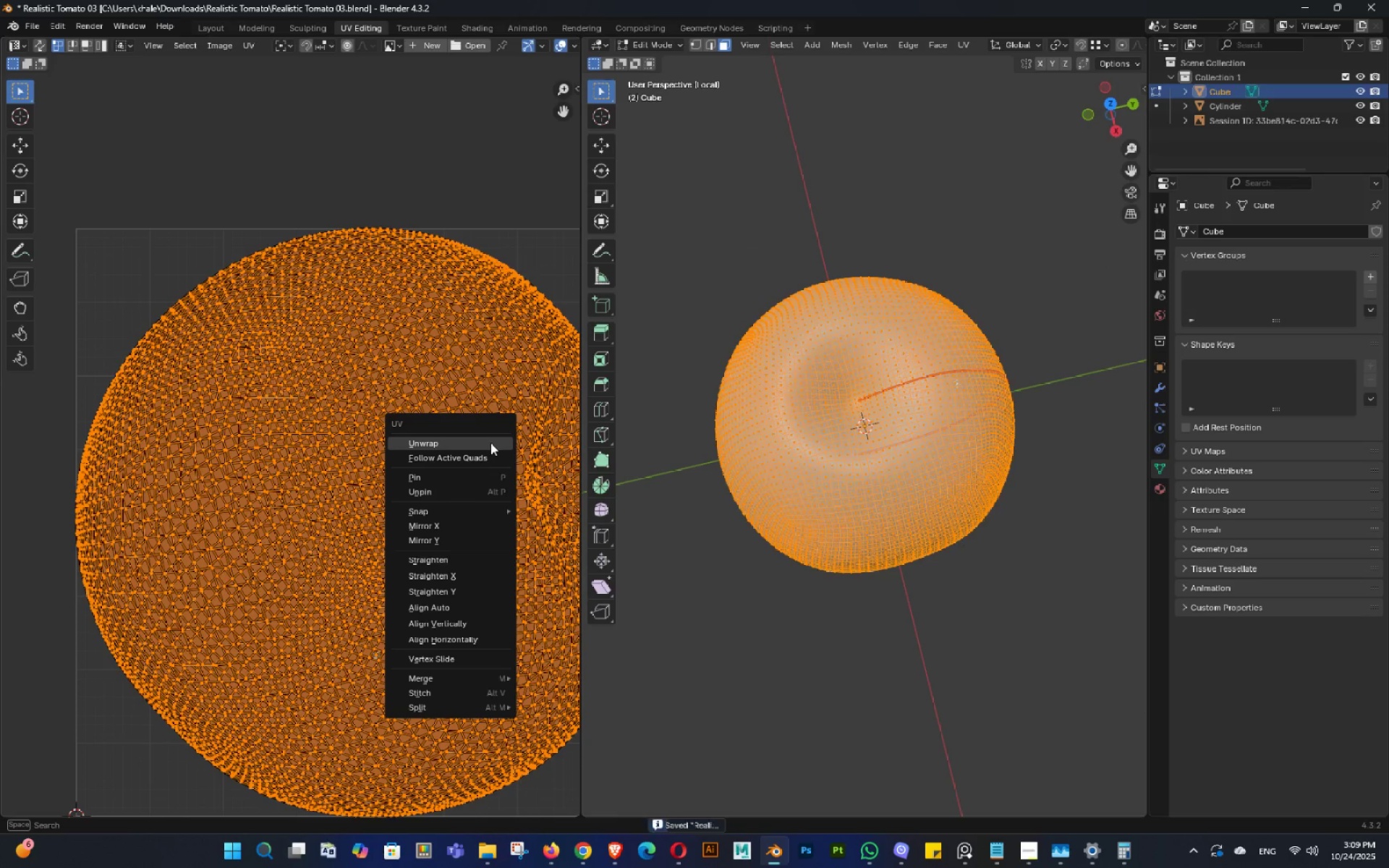 
left_click([490, 443])
 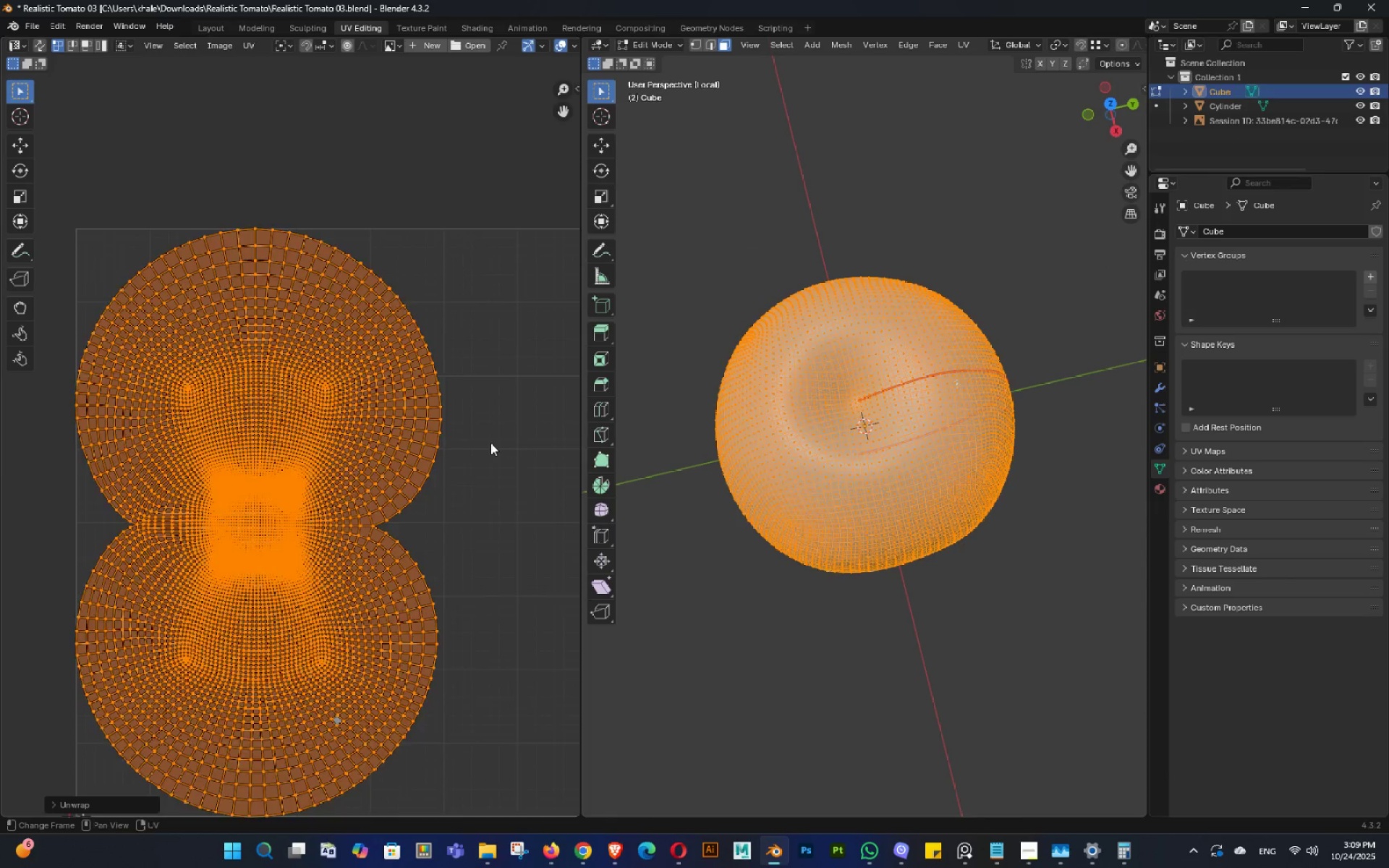 
scroll: coordinate [490, 443], scroll_direction: down, amount: 2.0
 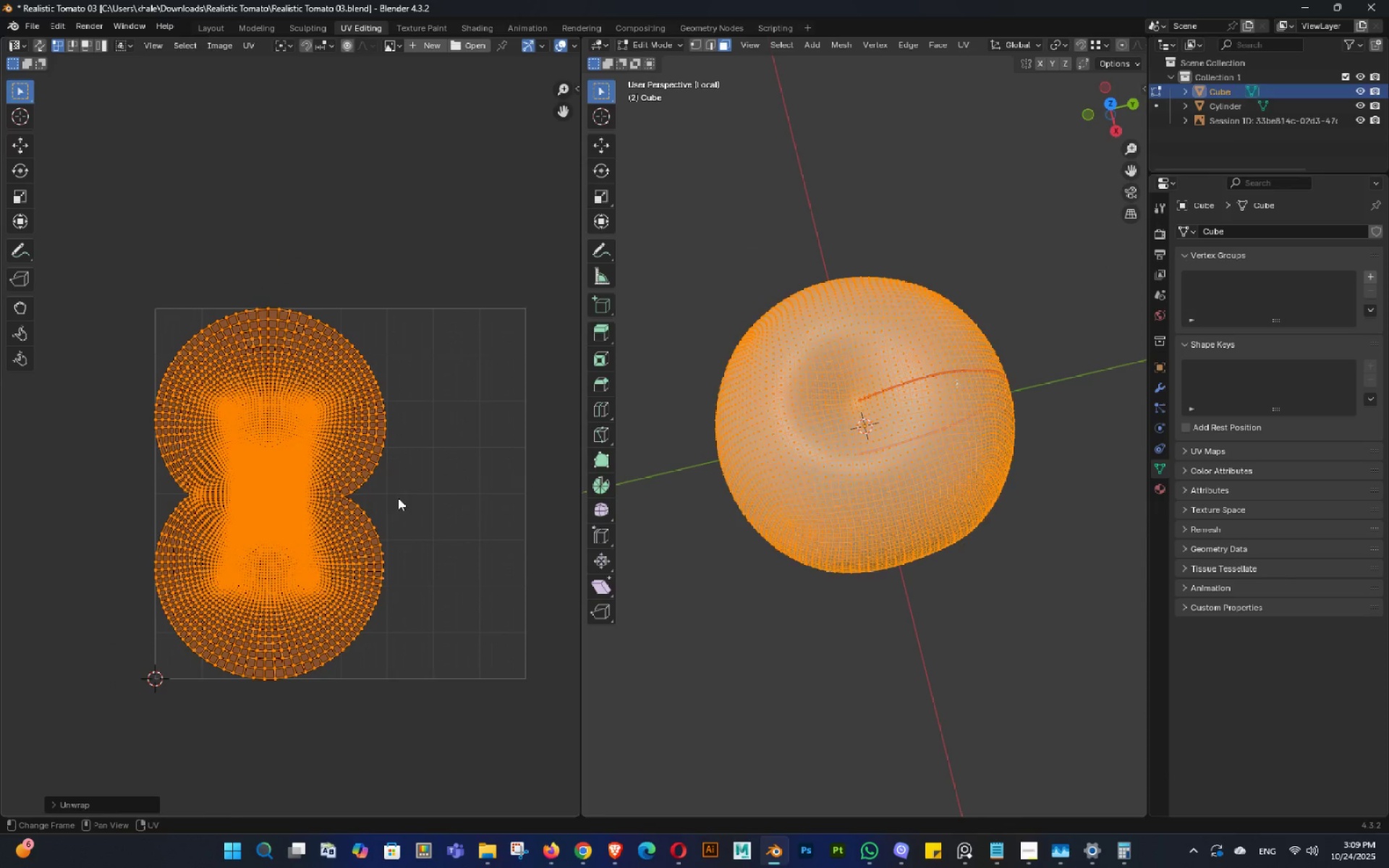 
key(Control+ControlLeft)
 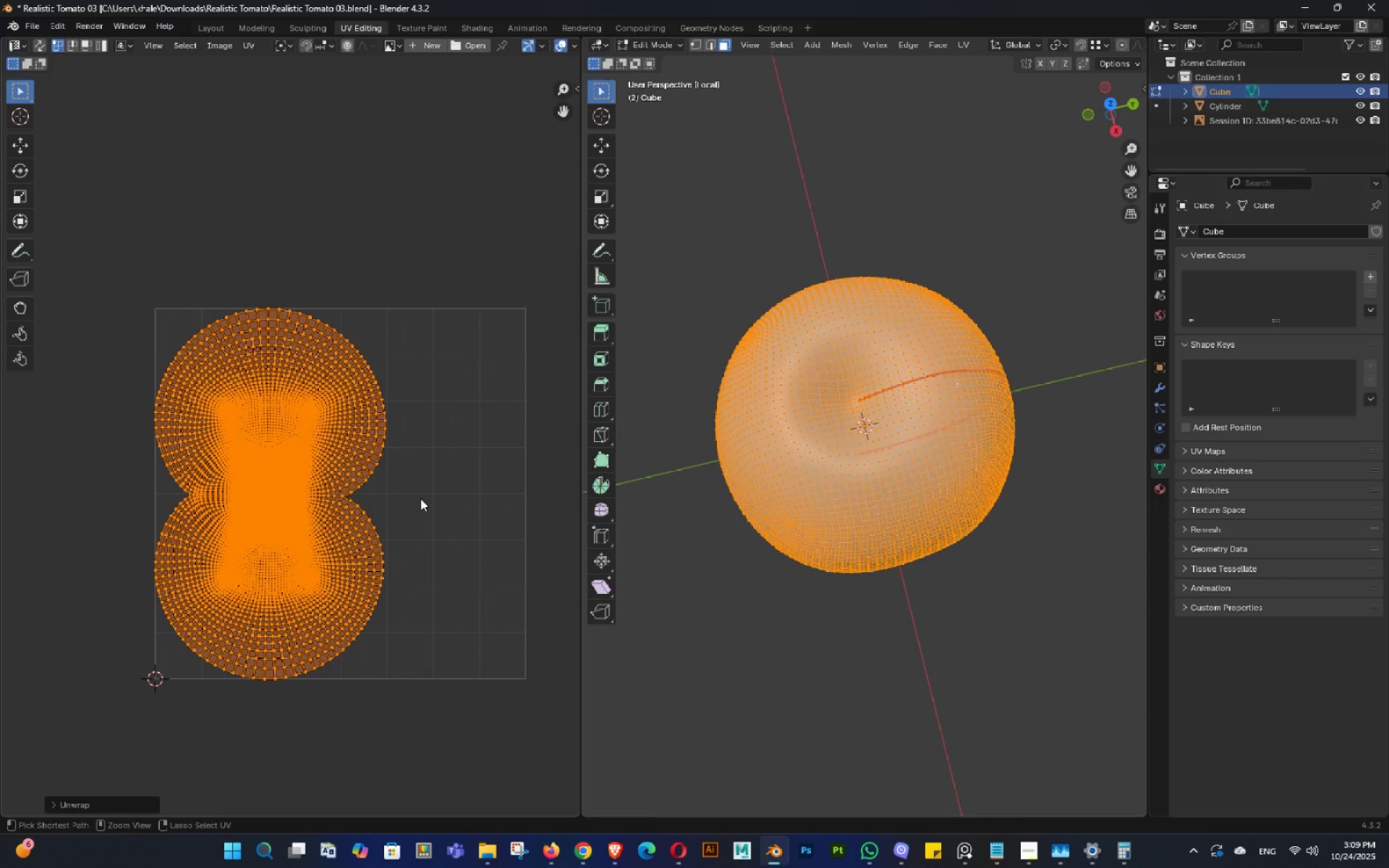 
key(Control+S)
 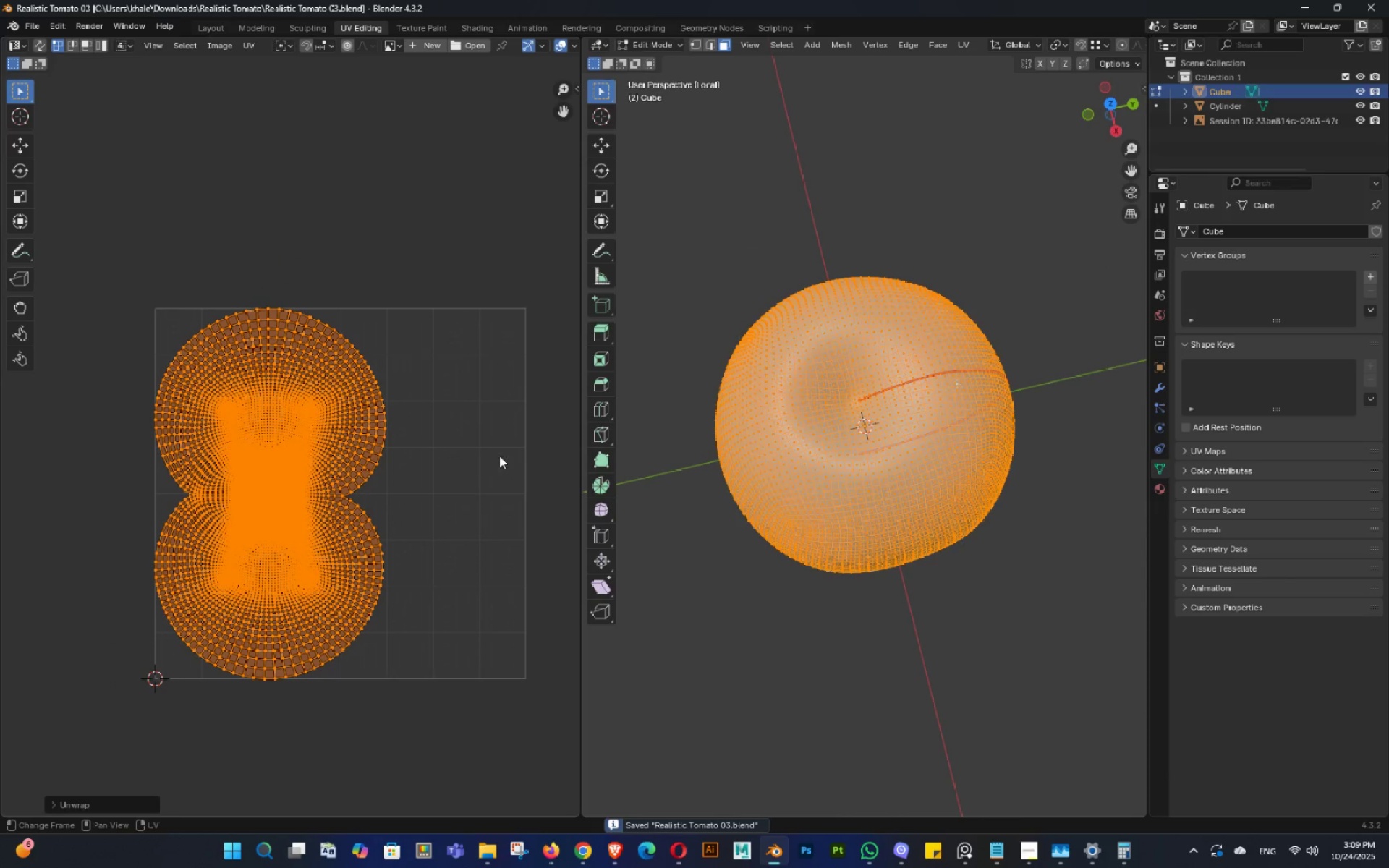 
hold_key(key=ShiftLeft, duration=0.33)
double_click([475, 433])
 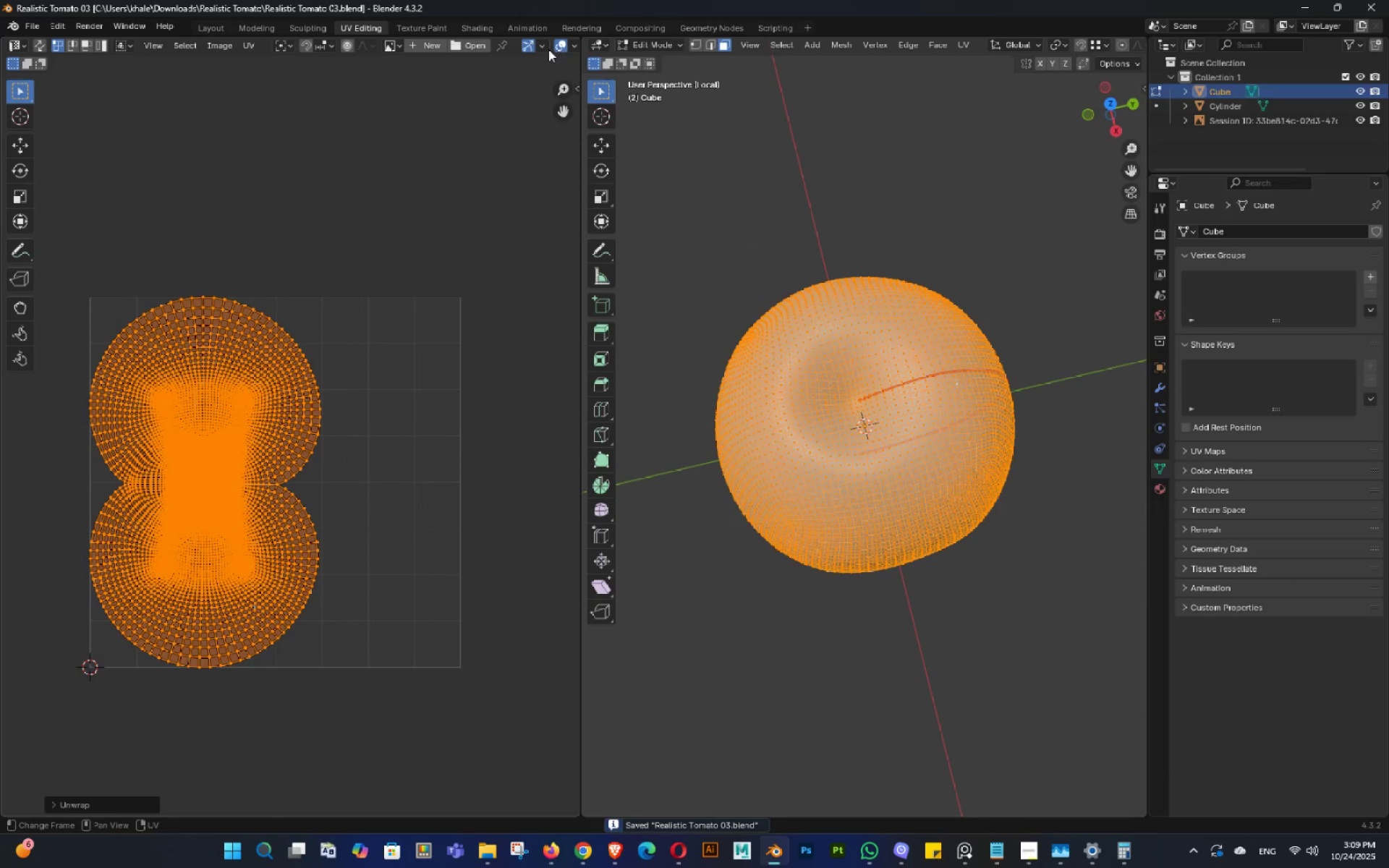 
scroll: coordinate [542, 46], scroll_direction: down, amount: 4.0
 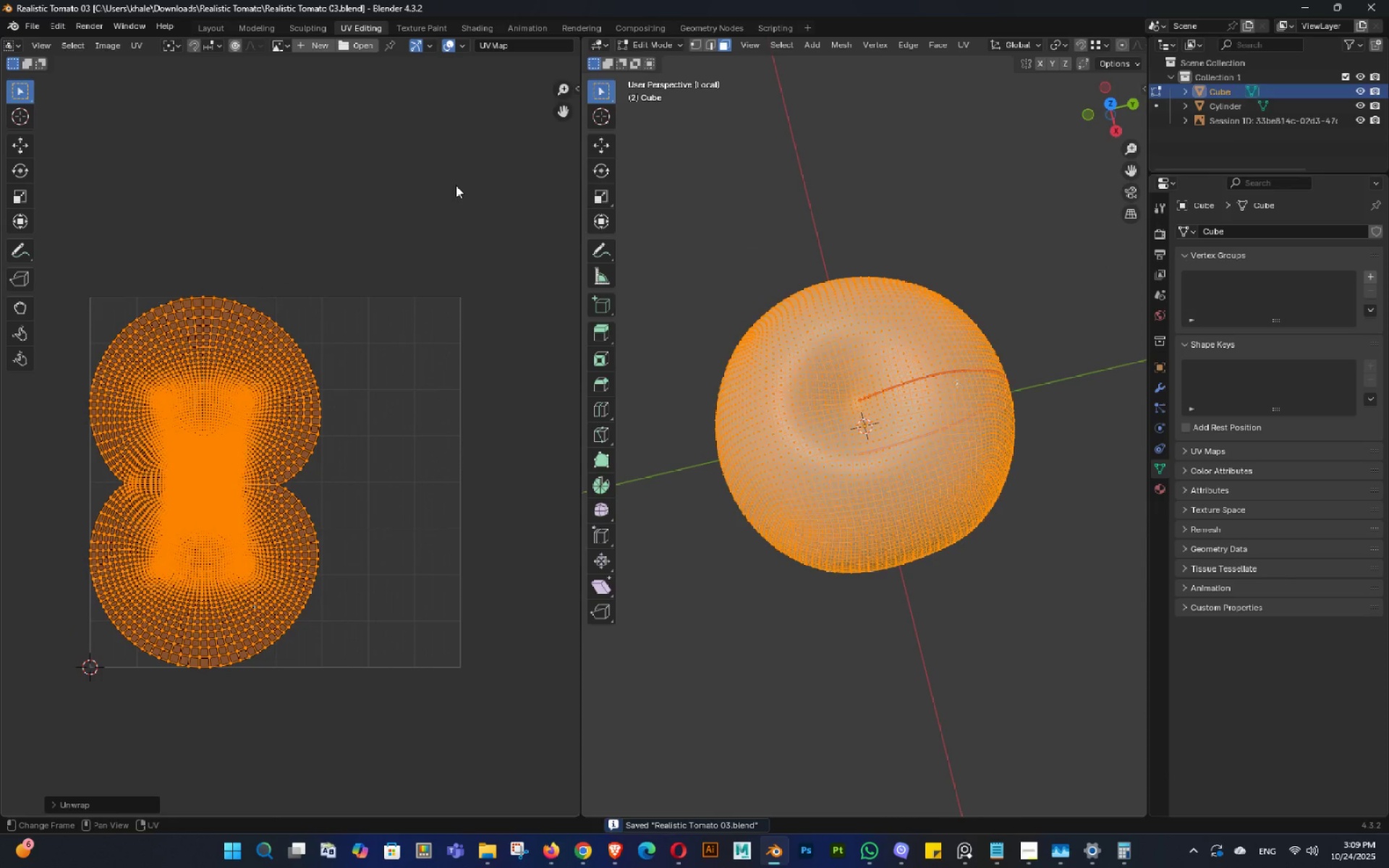 
key(N)
 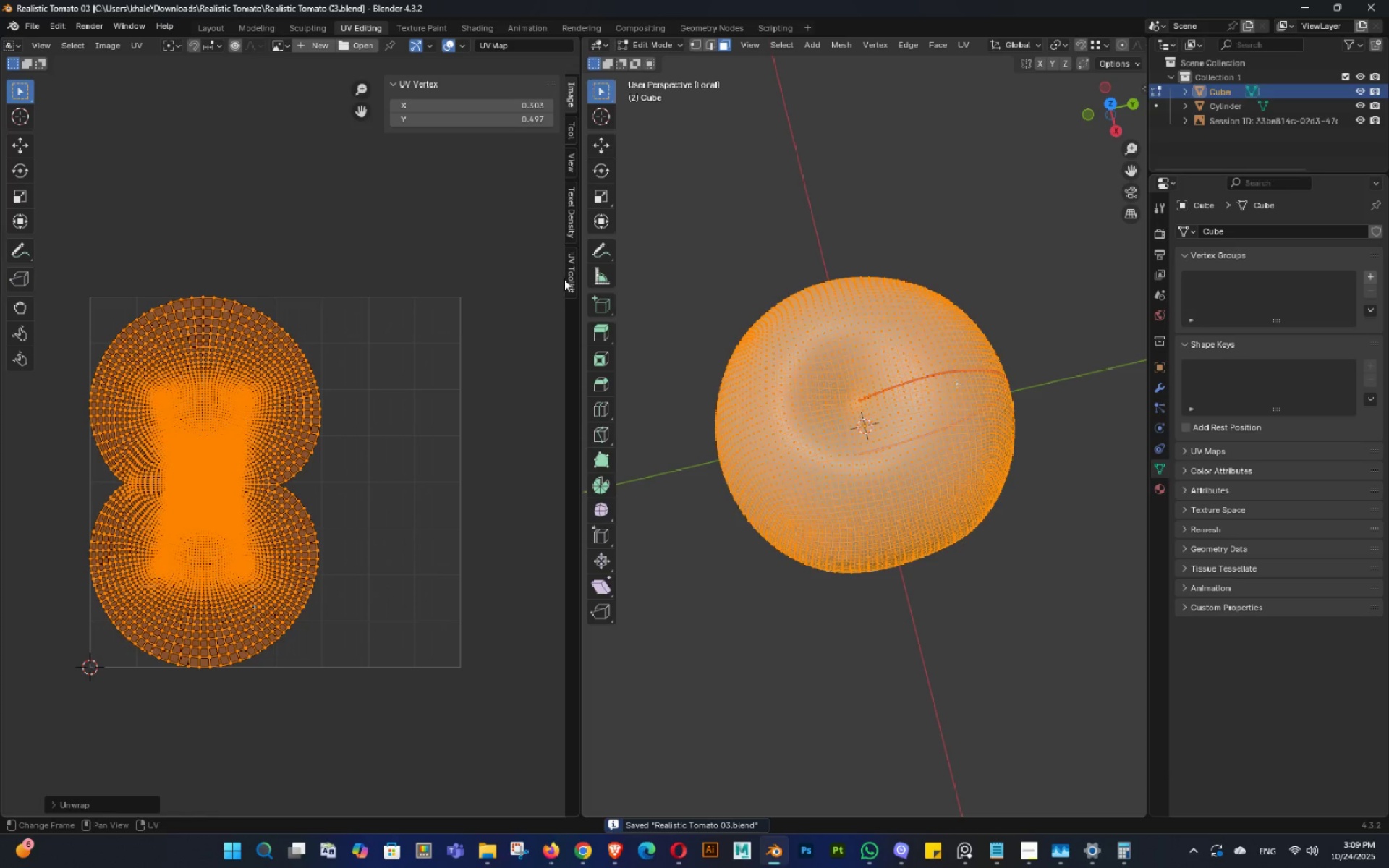 
left_click([571, 278])
 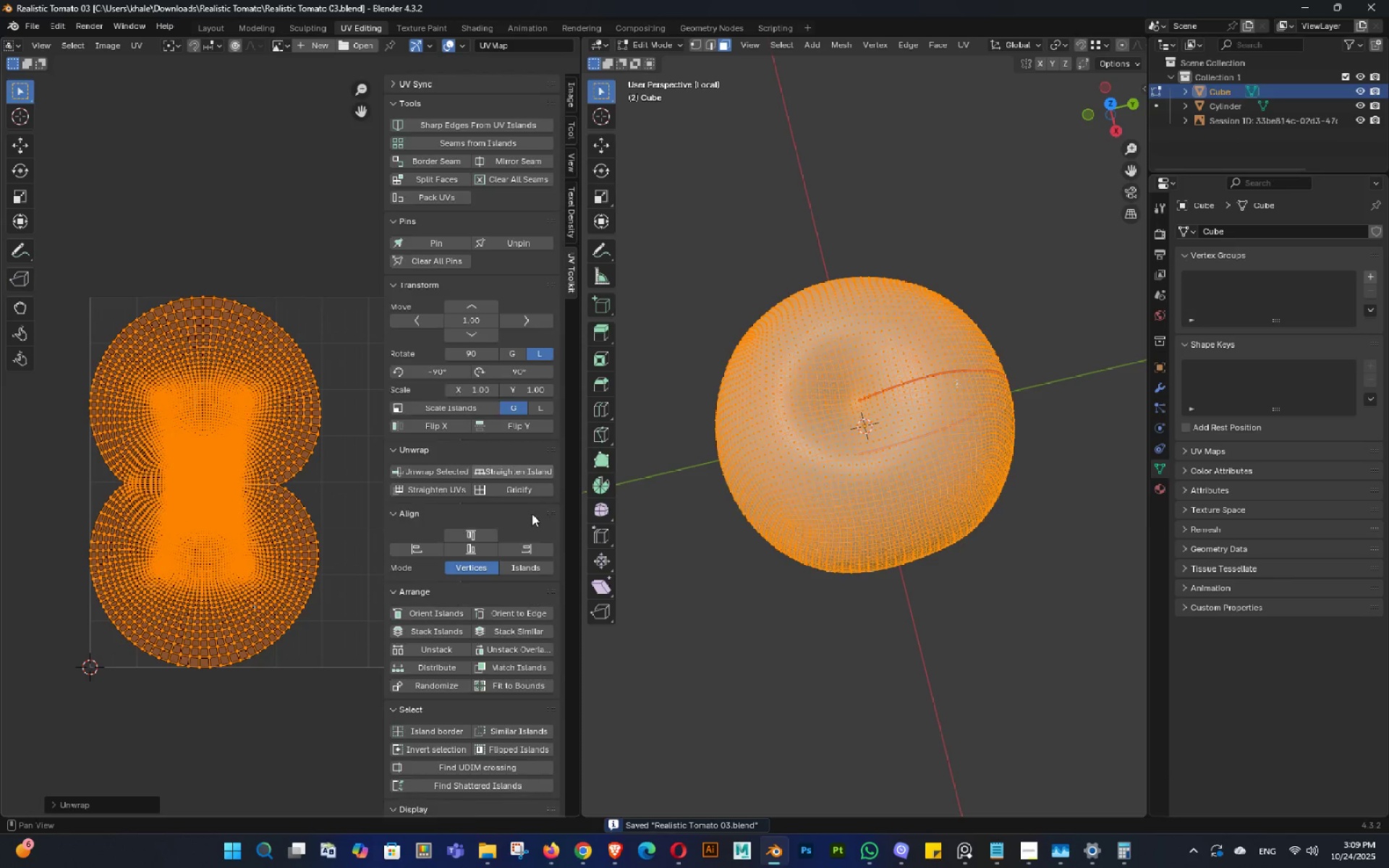 
scroll: coordinate [456, 735], scroll_direction: down, amount: 12.0
 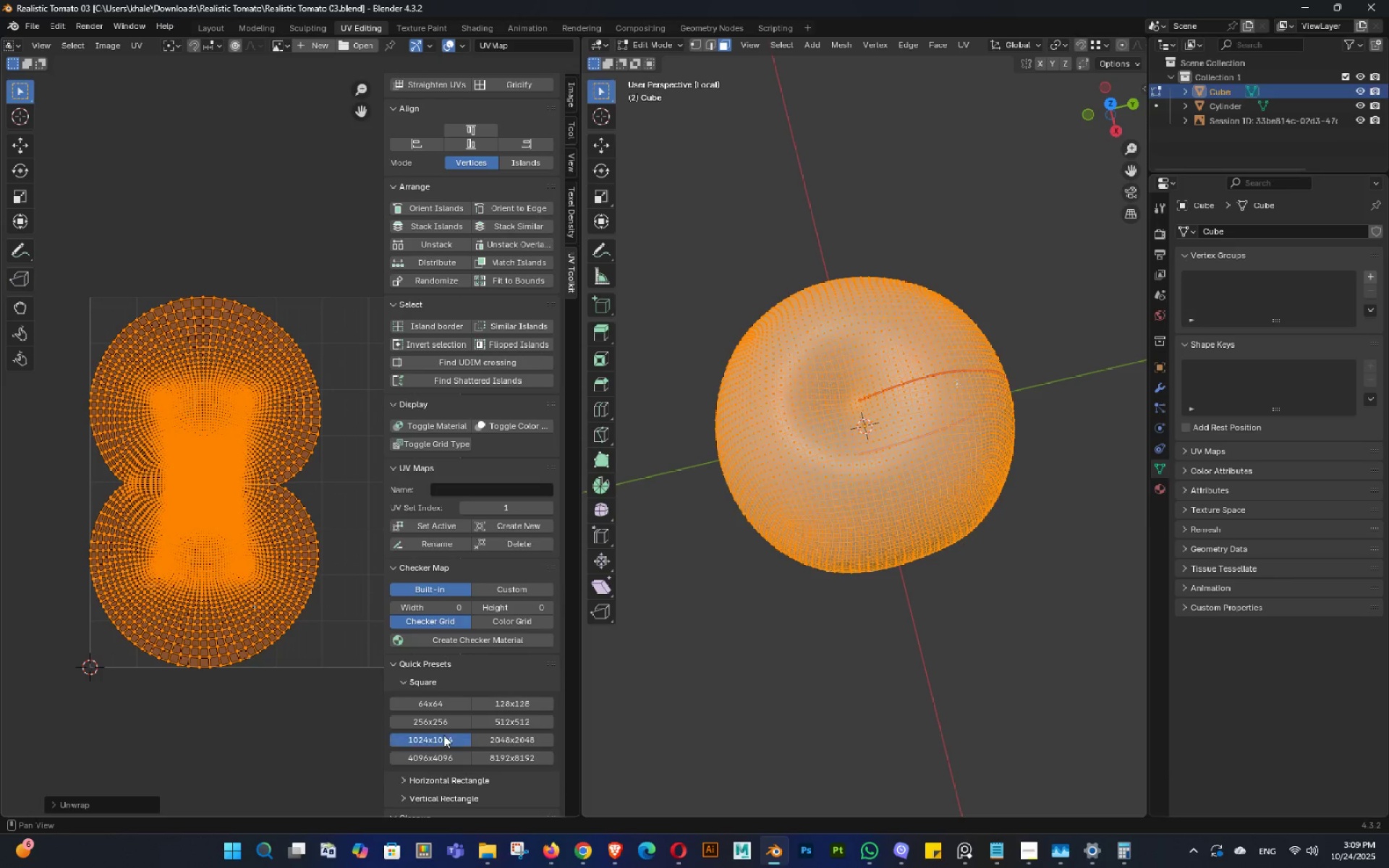 
left_click([443, 735])
 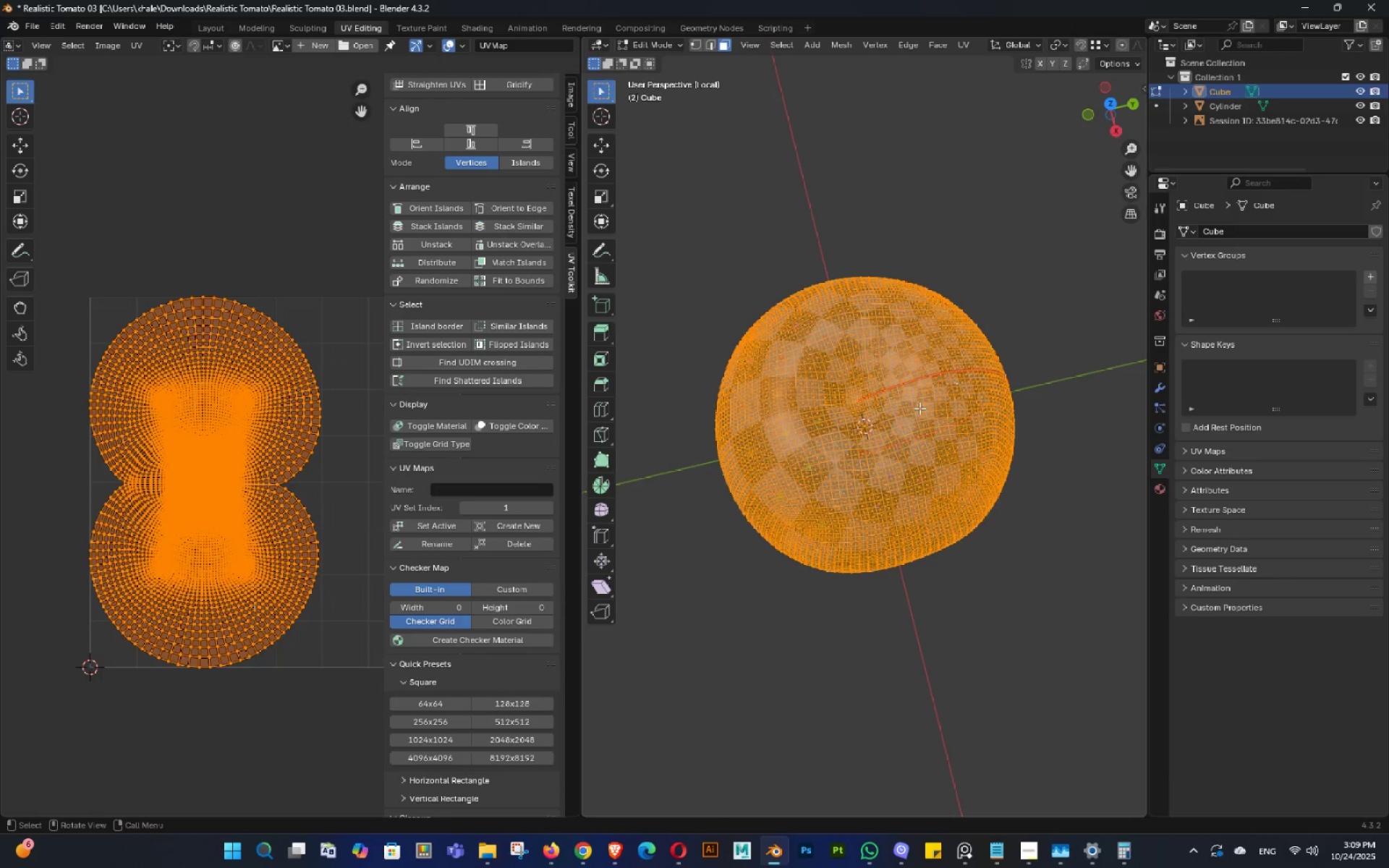 
scroll: coordinate [919, 408], scroll_direction: up, amount: 1.0
 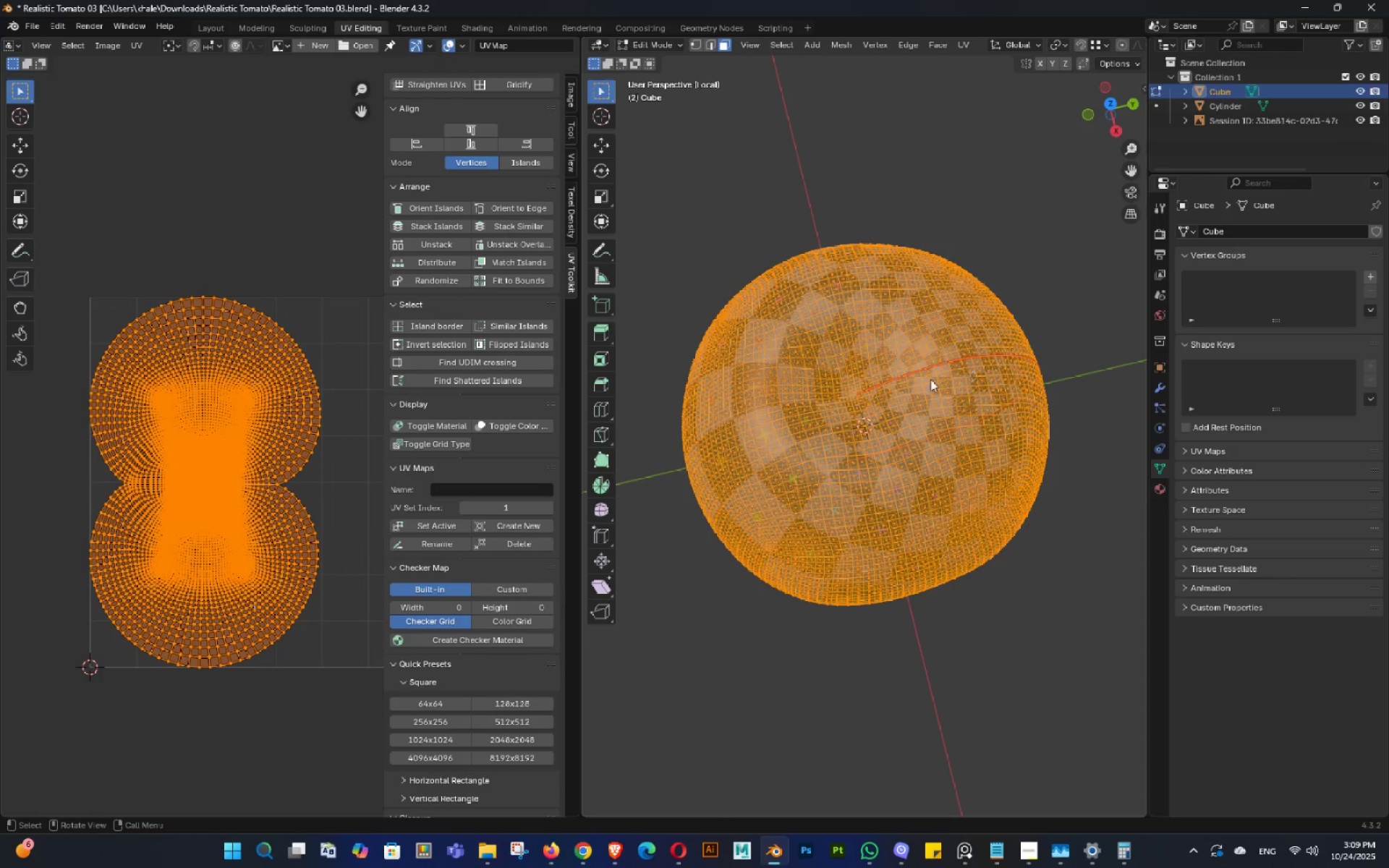 
key(Tab)
 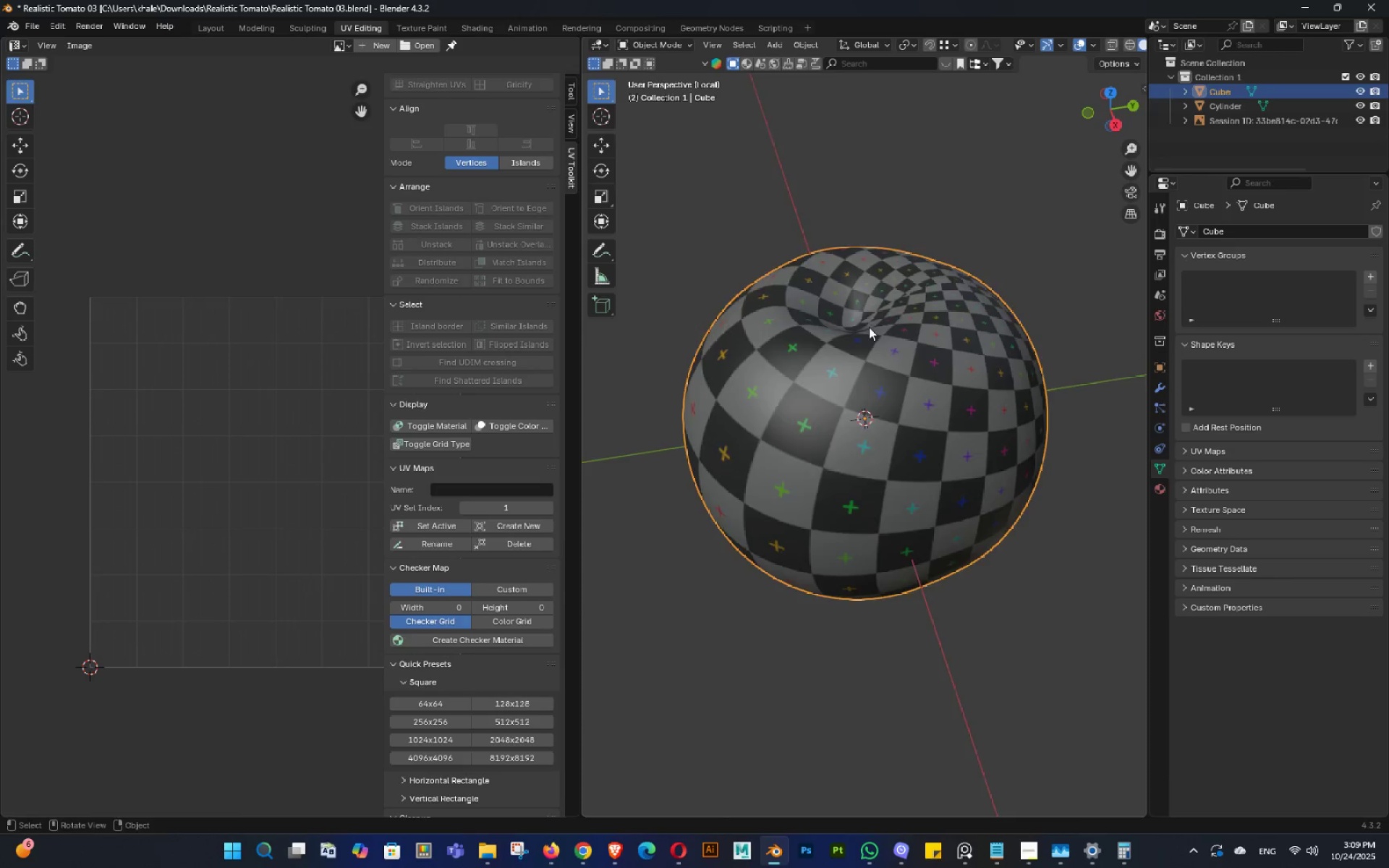 
double_click([844, 234])
 